 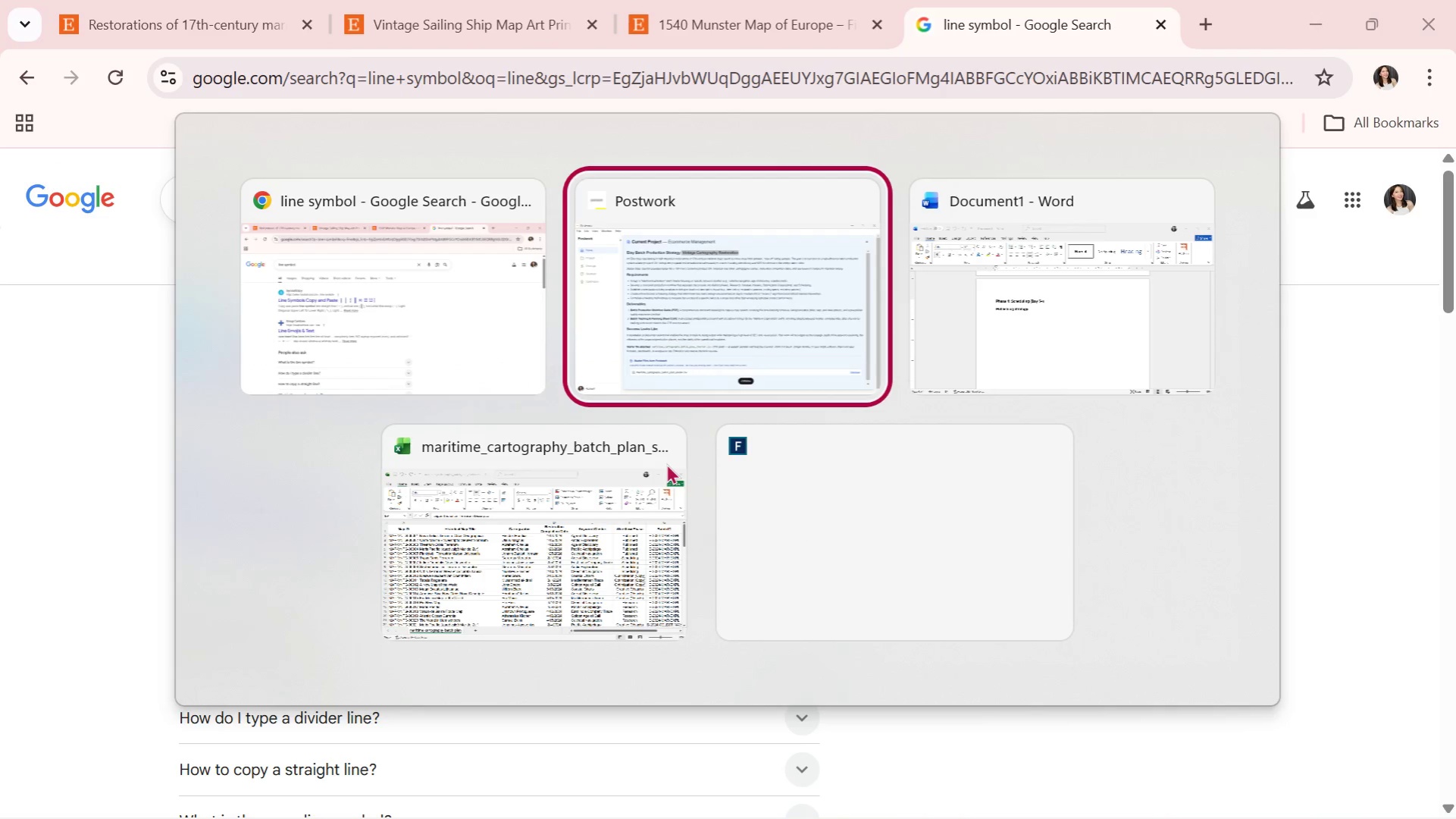 
key(Alt+Tab)
 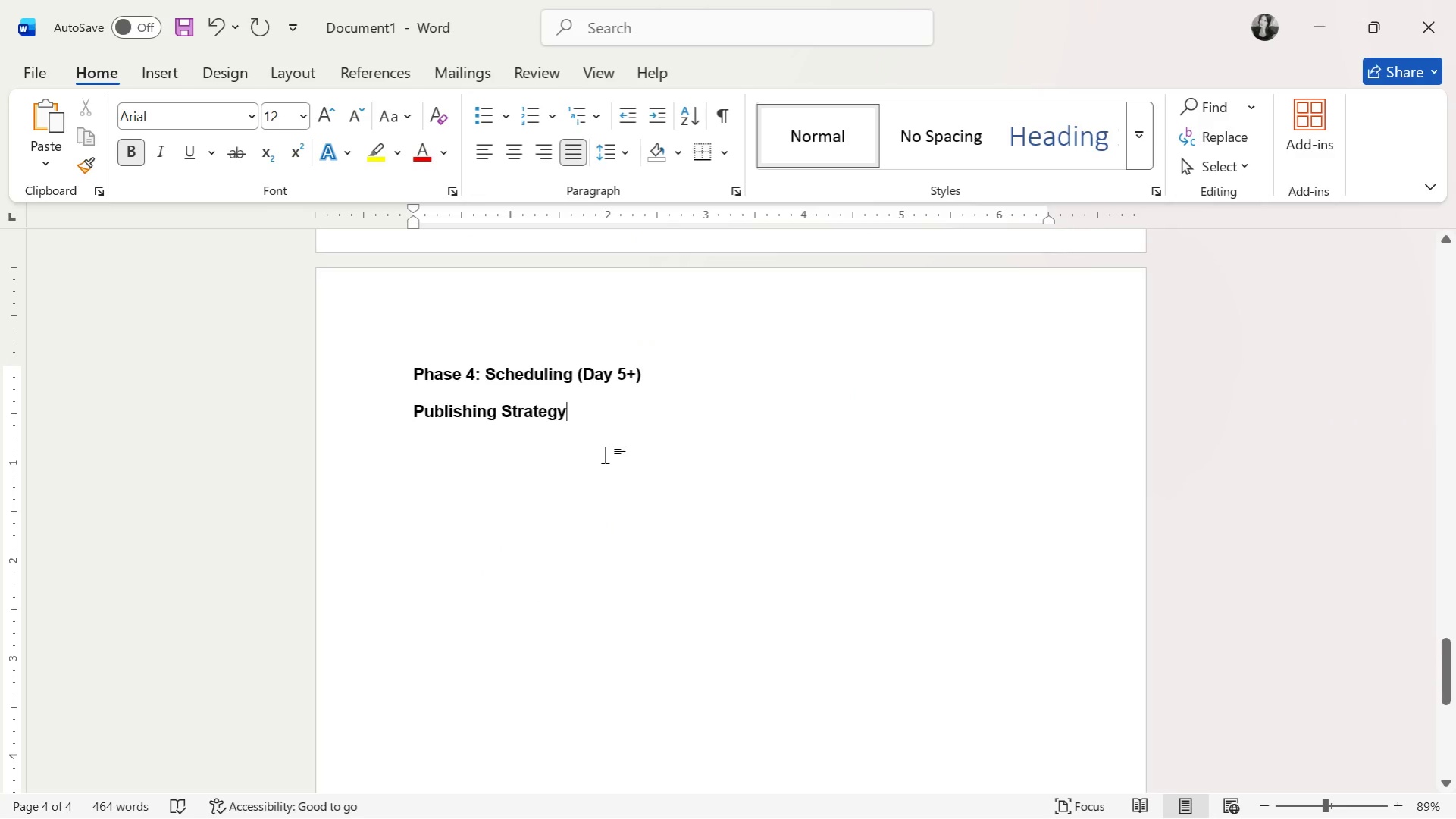 
key(Enter)
 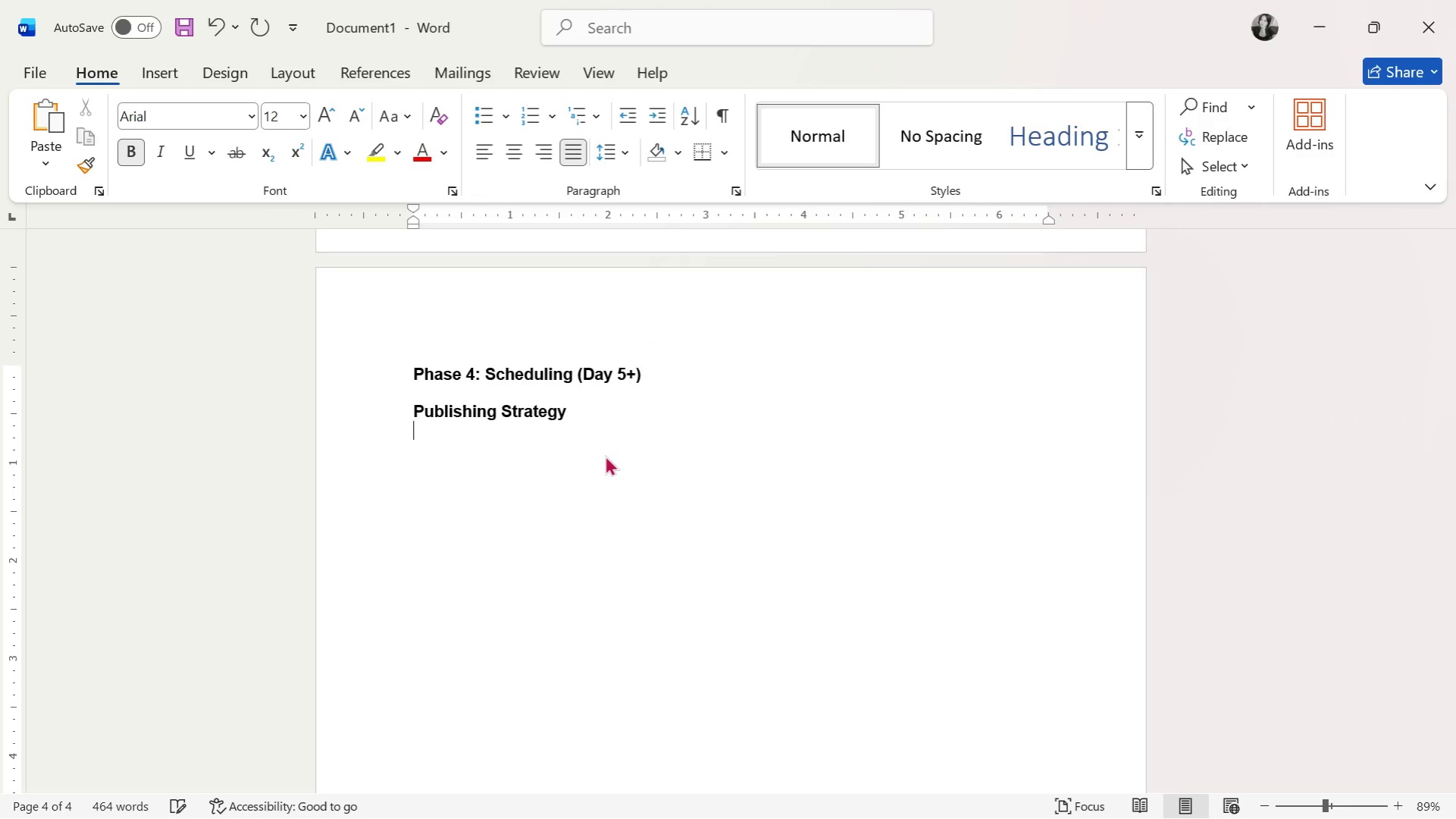 
key(Enter)
 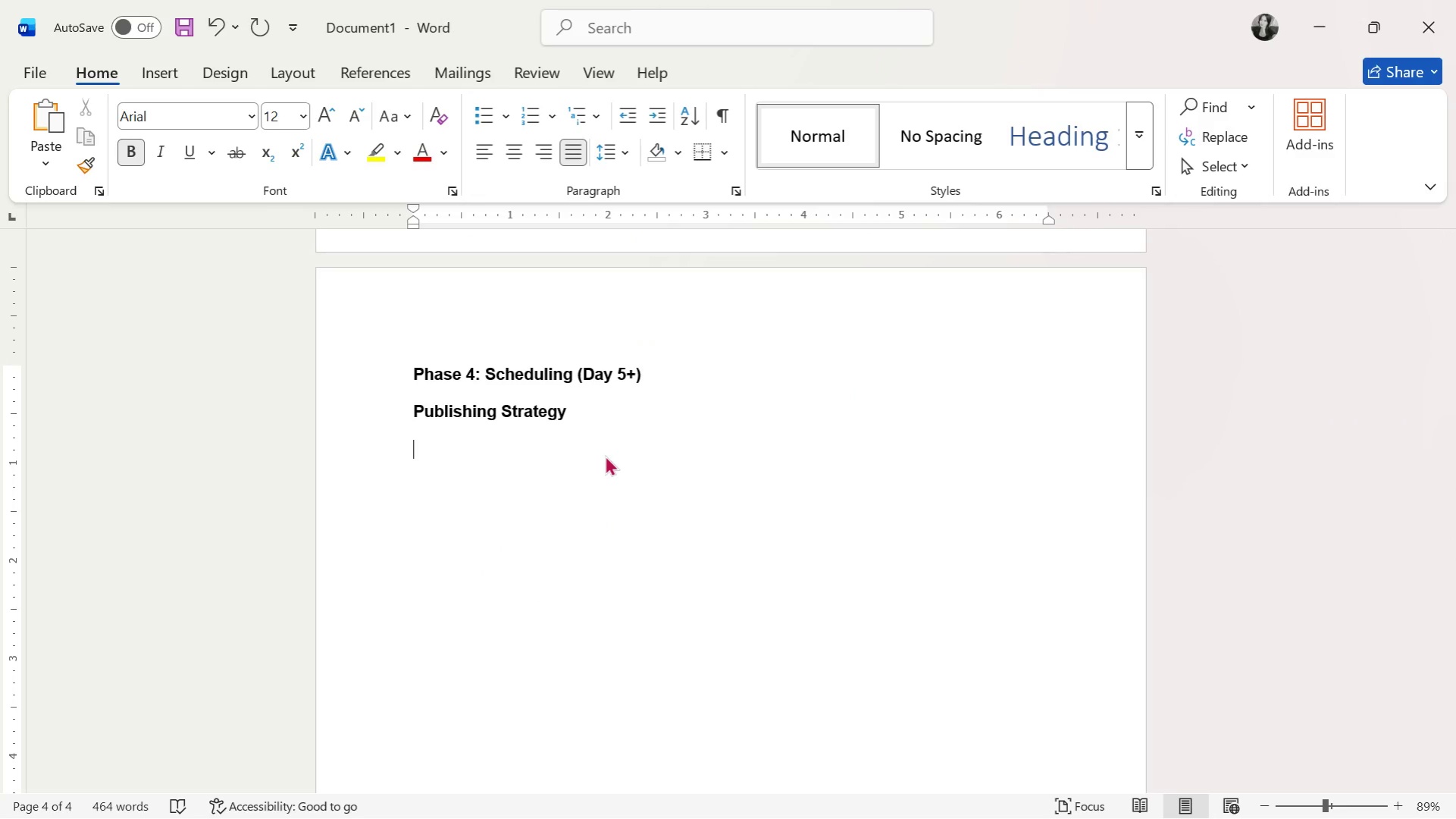 
type(Goal:)
 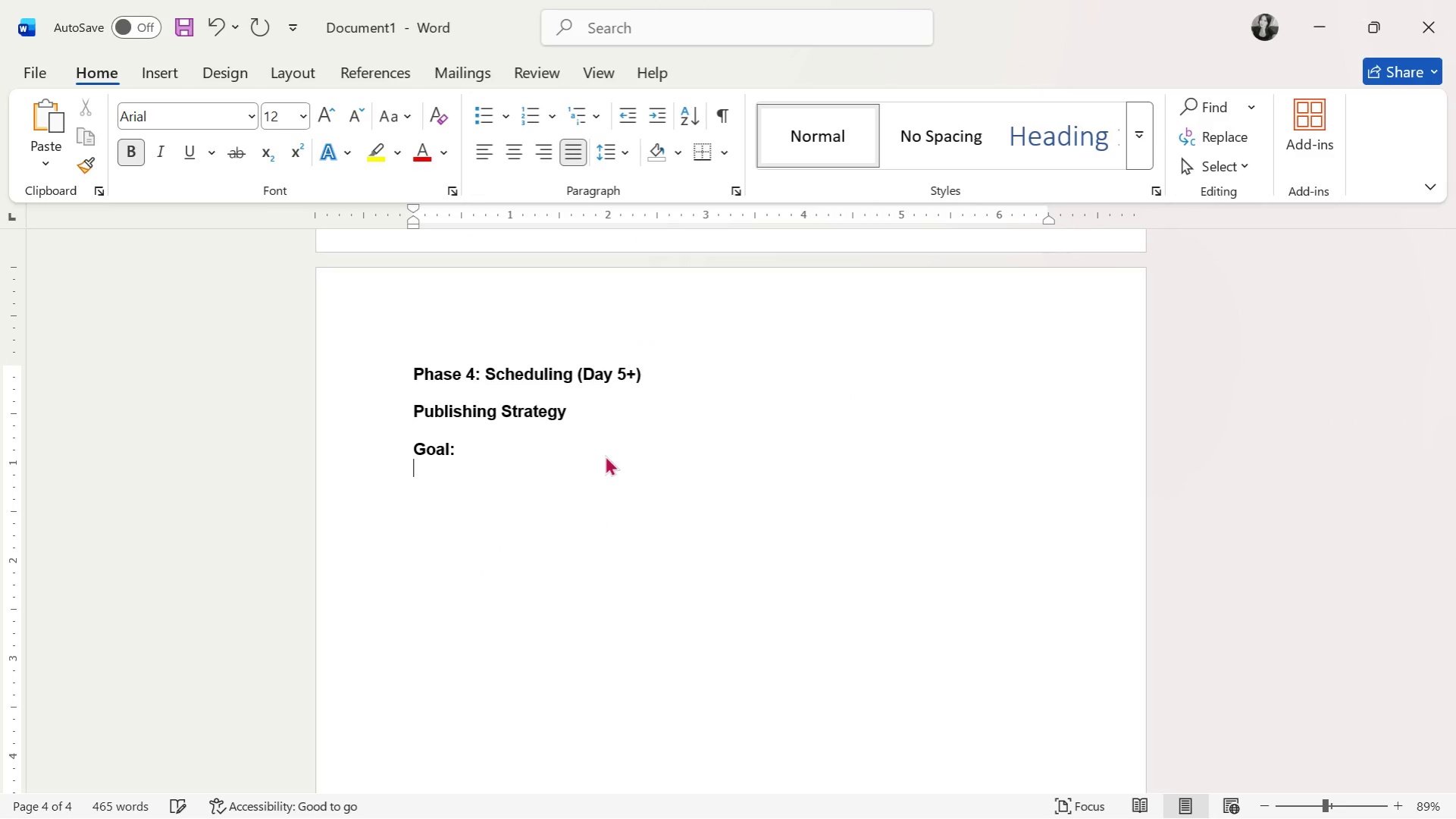 
 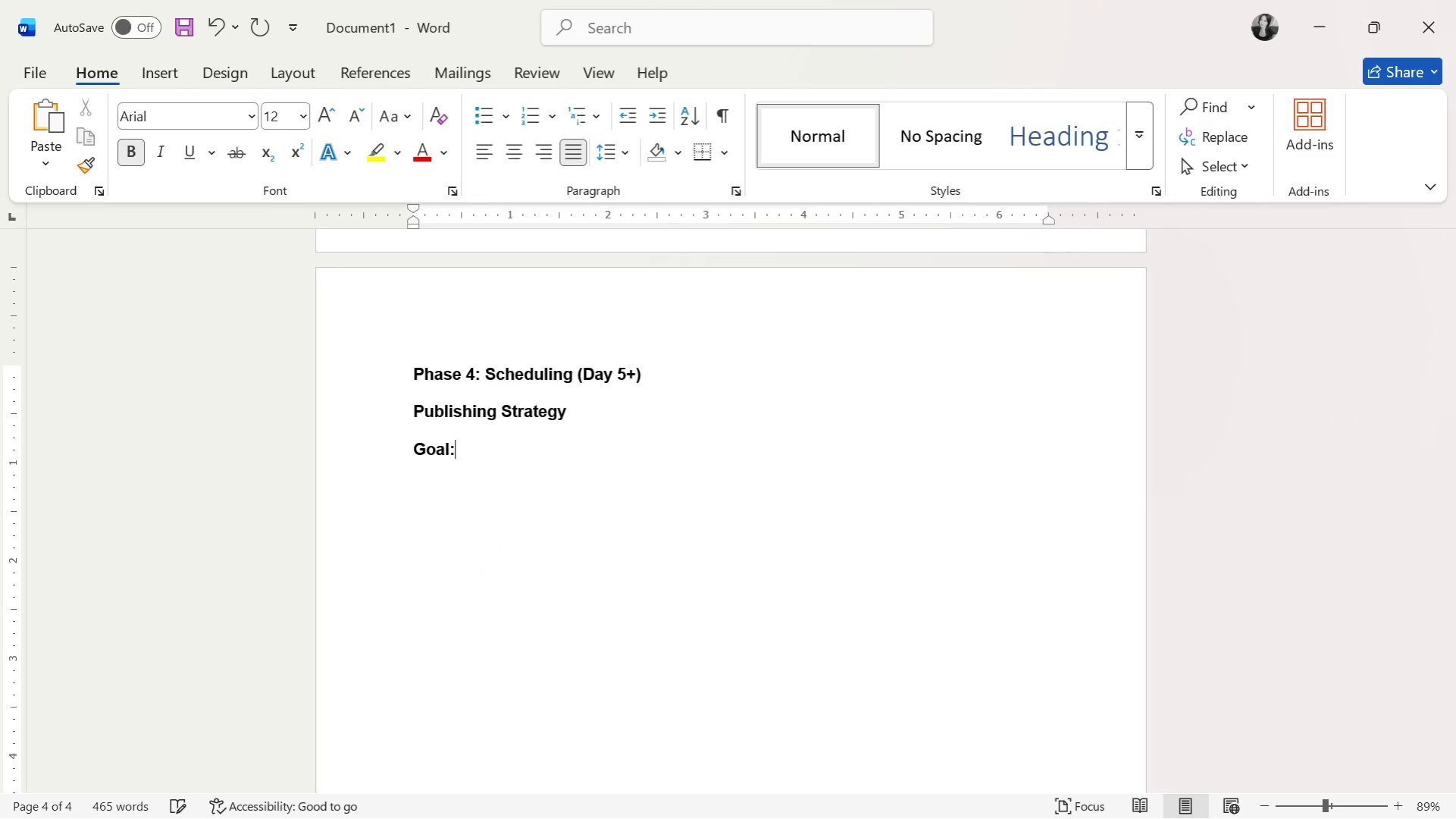 
key(Enter)
 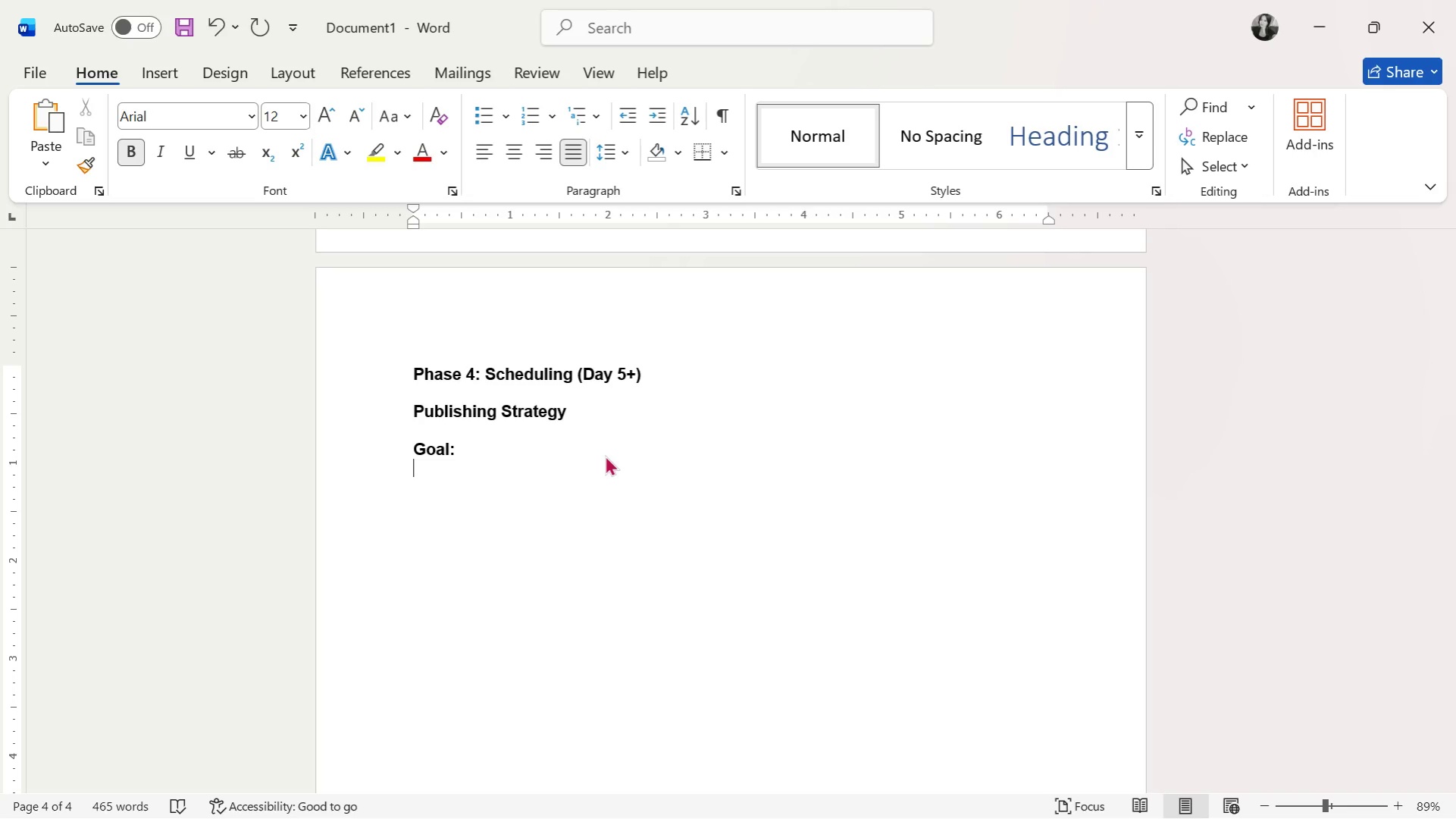 
key(Control+B)
 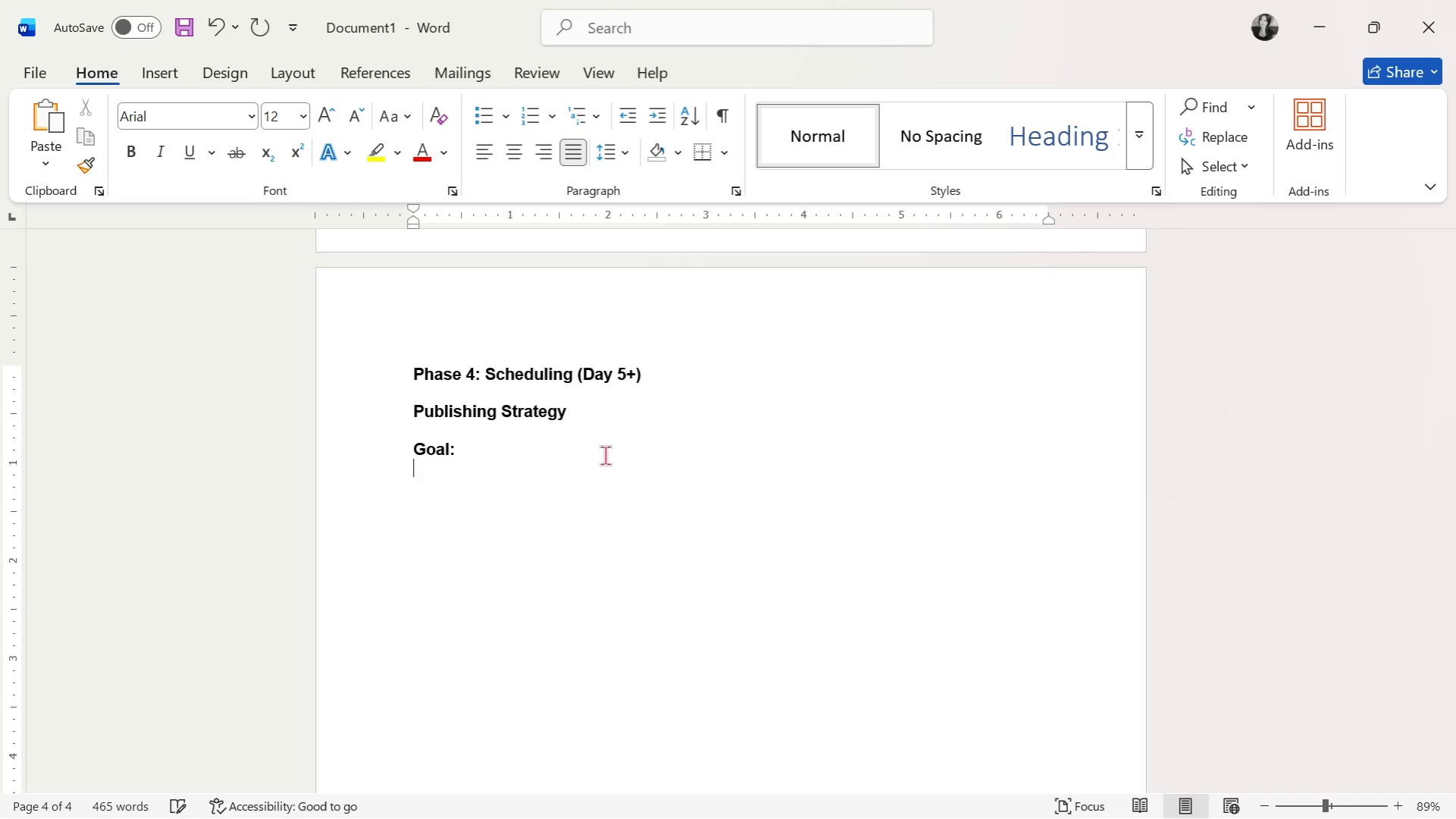 
type(Maximize Etsy recency boost without spam signals)
 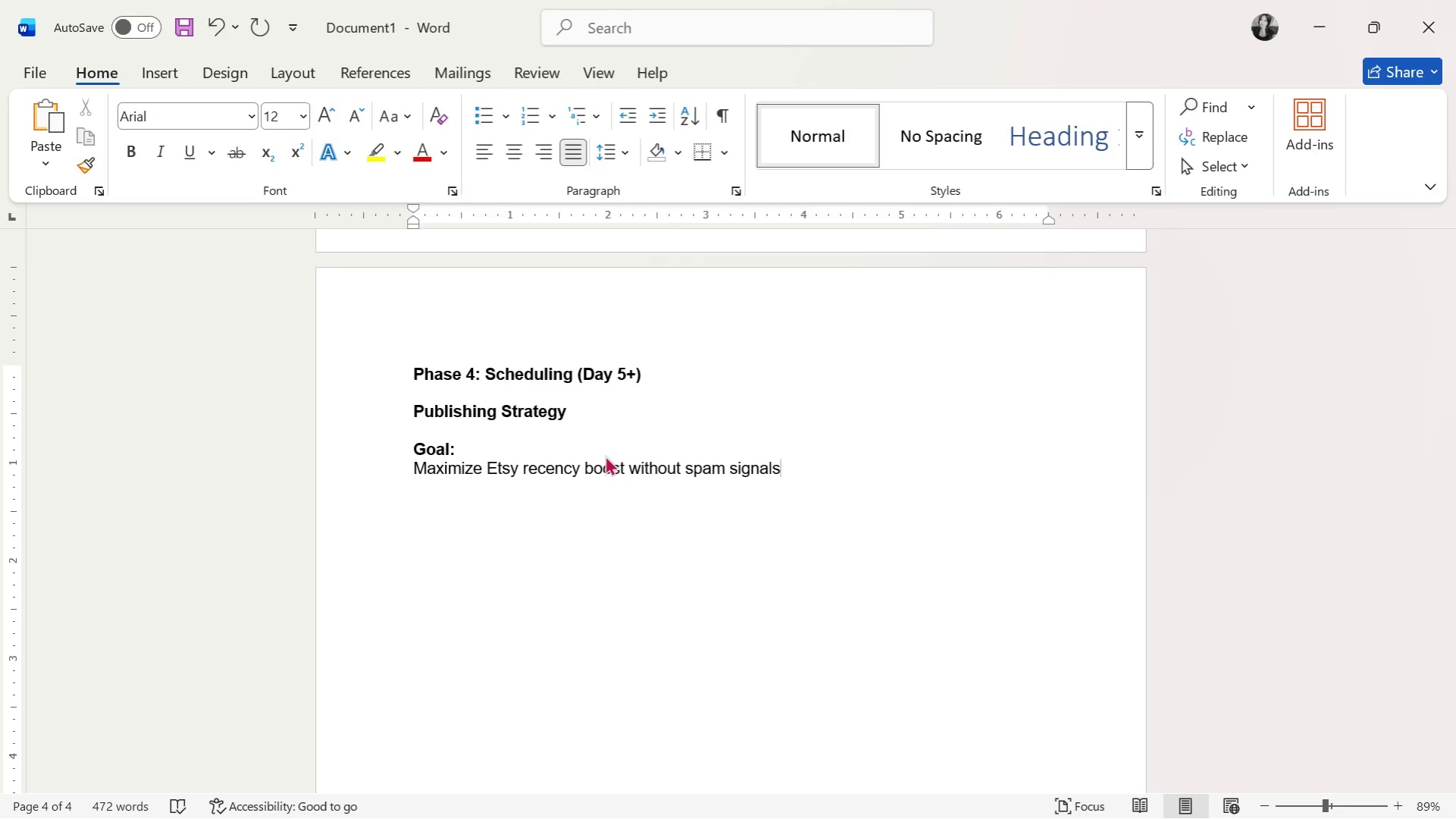 
key(Enter)
 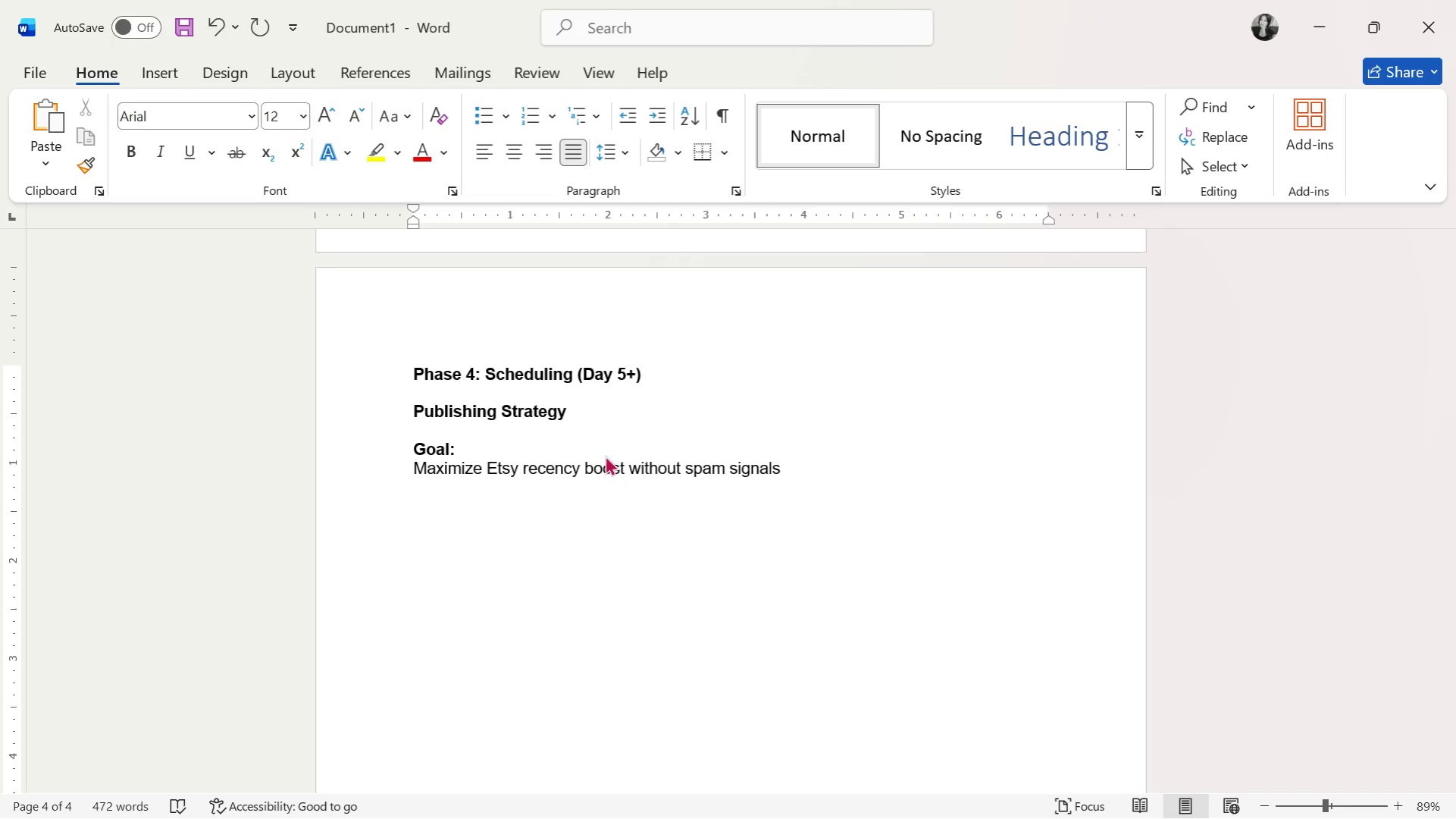 
key(Enter)
 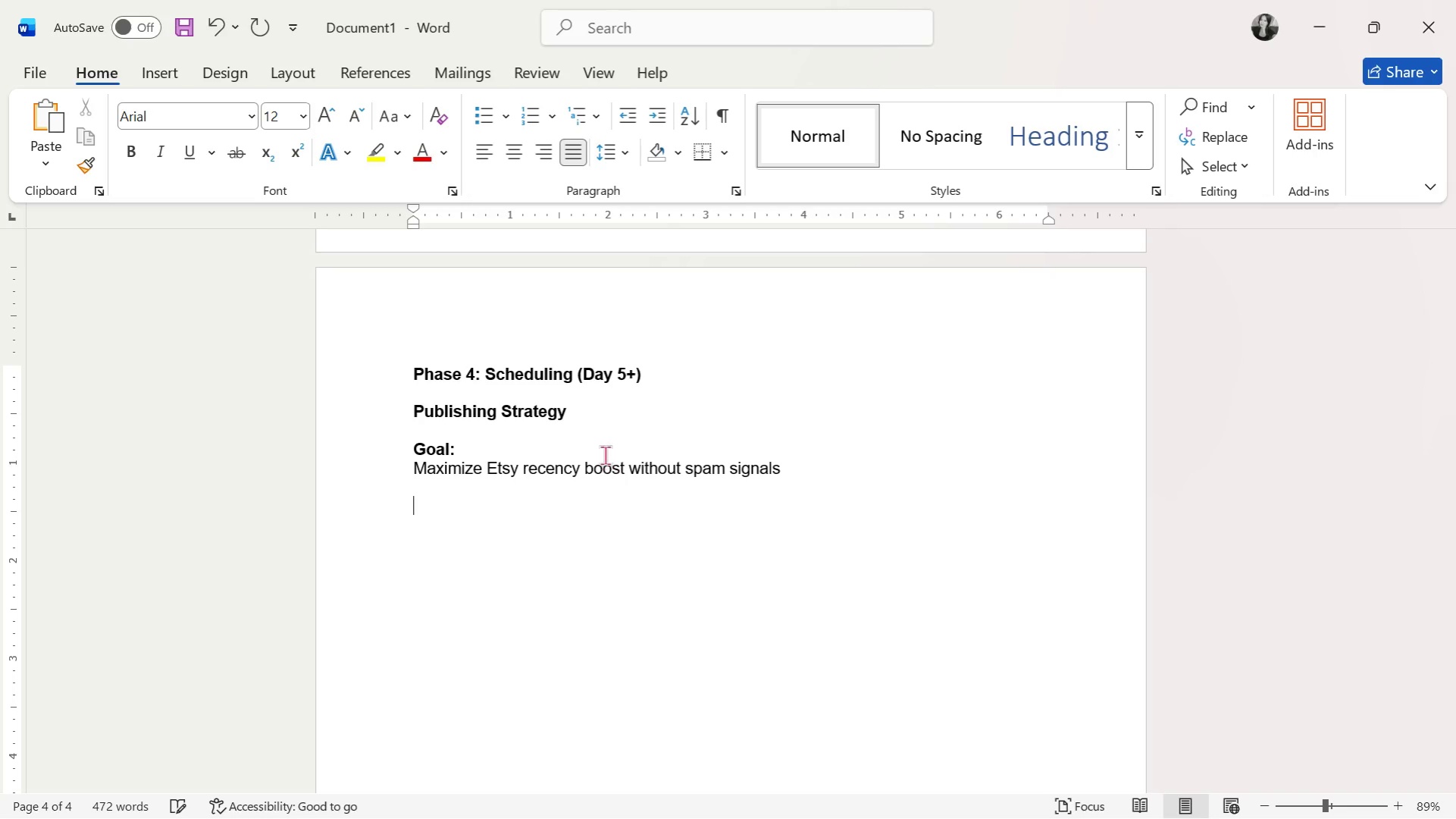 
type(Schedule:)
 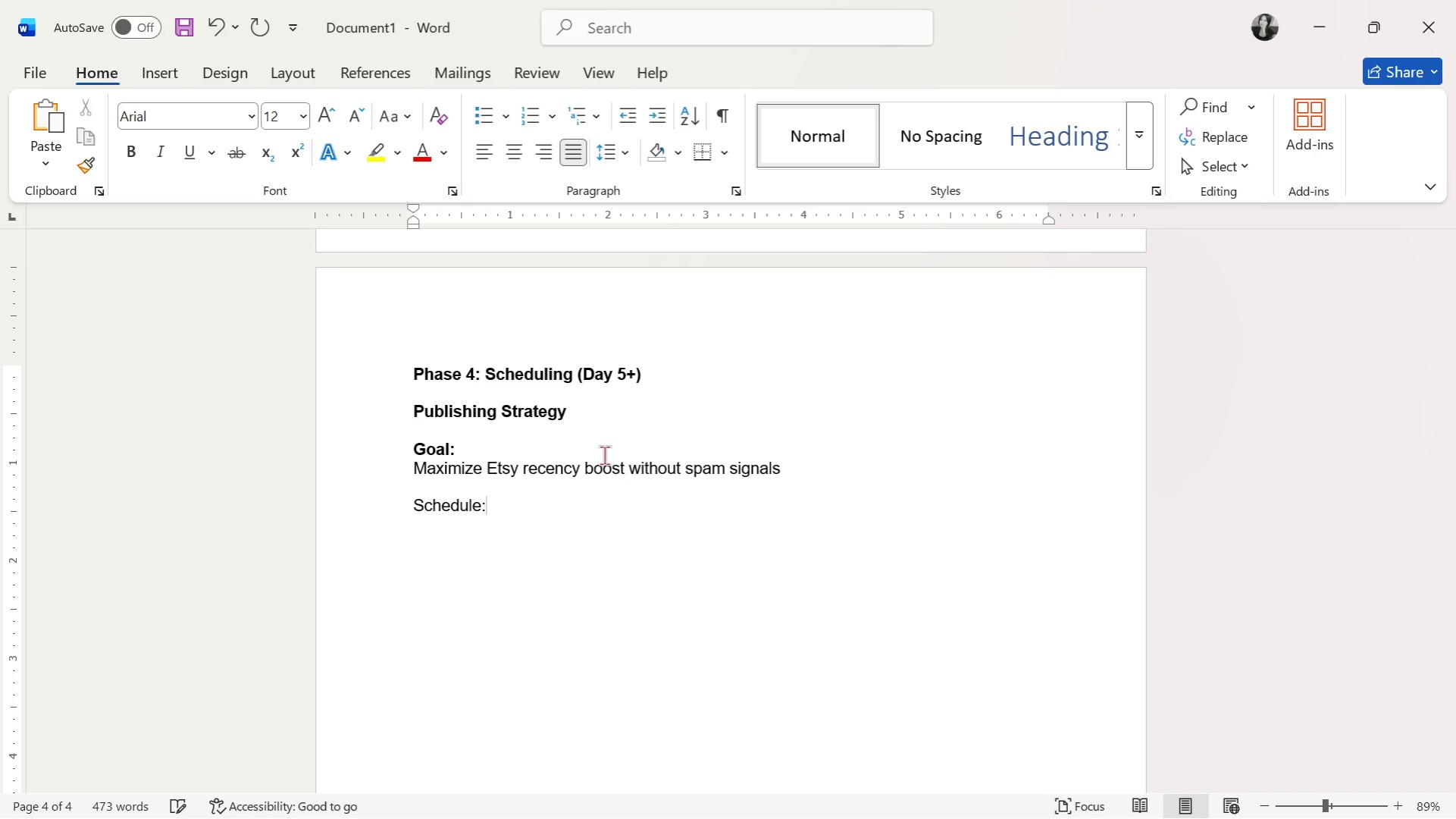 
left_click_drag(start_coordinate=[510, 443], to_coordinate=[409, 438])
 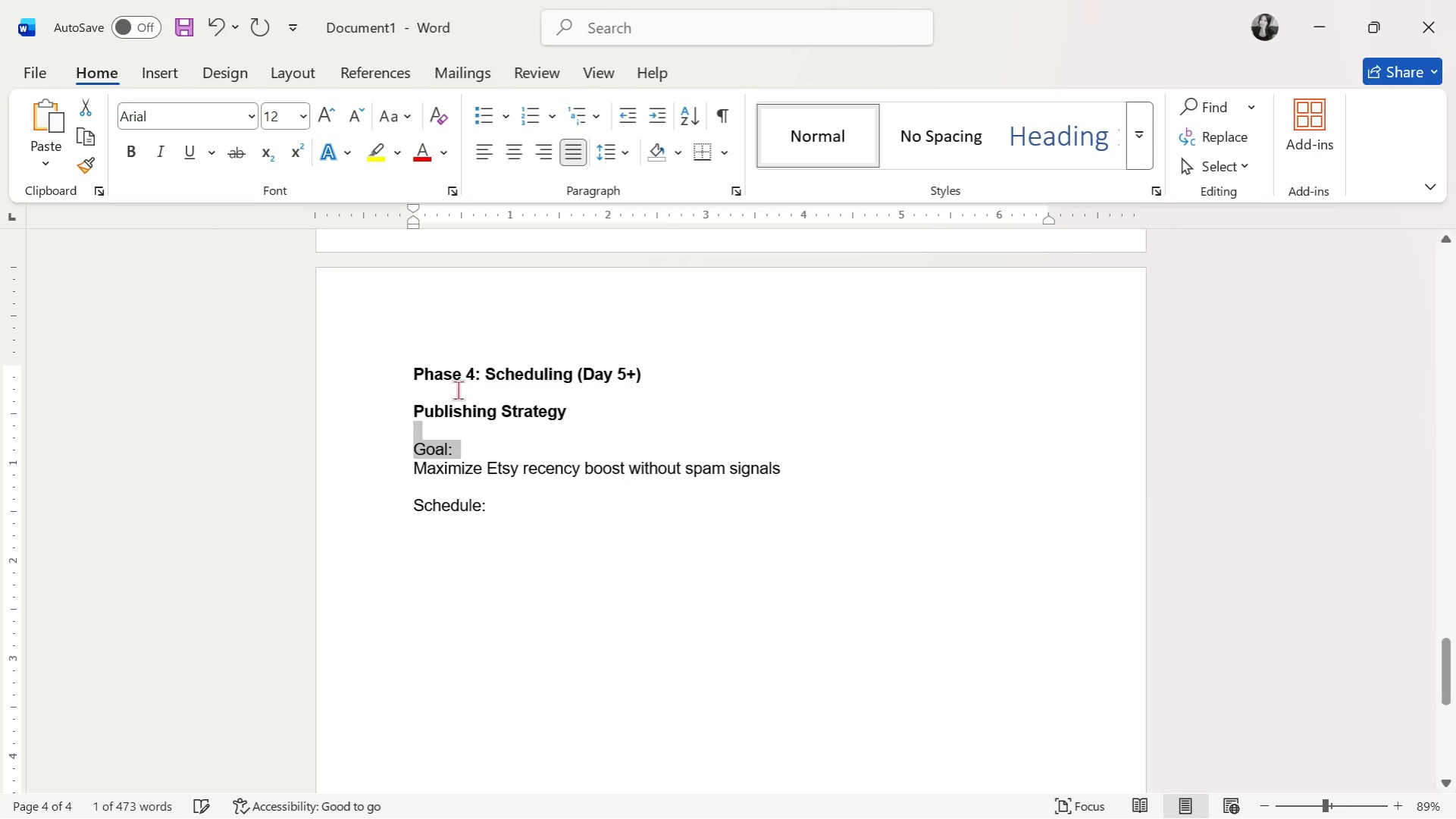 
double_click([513, 535])
 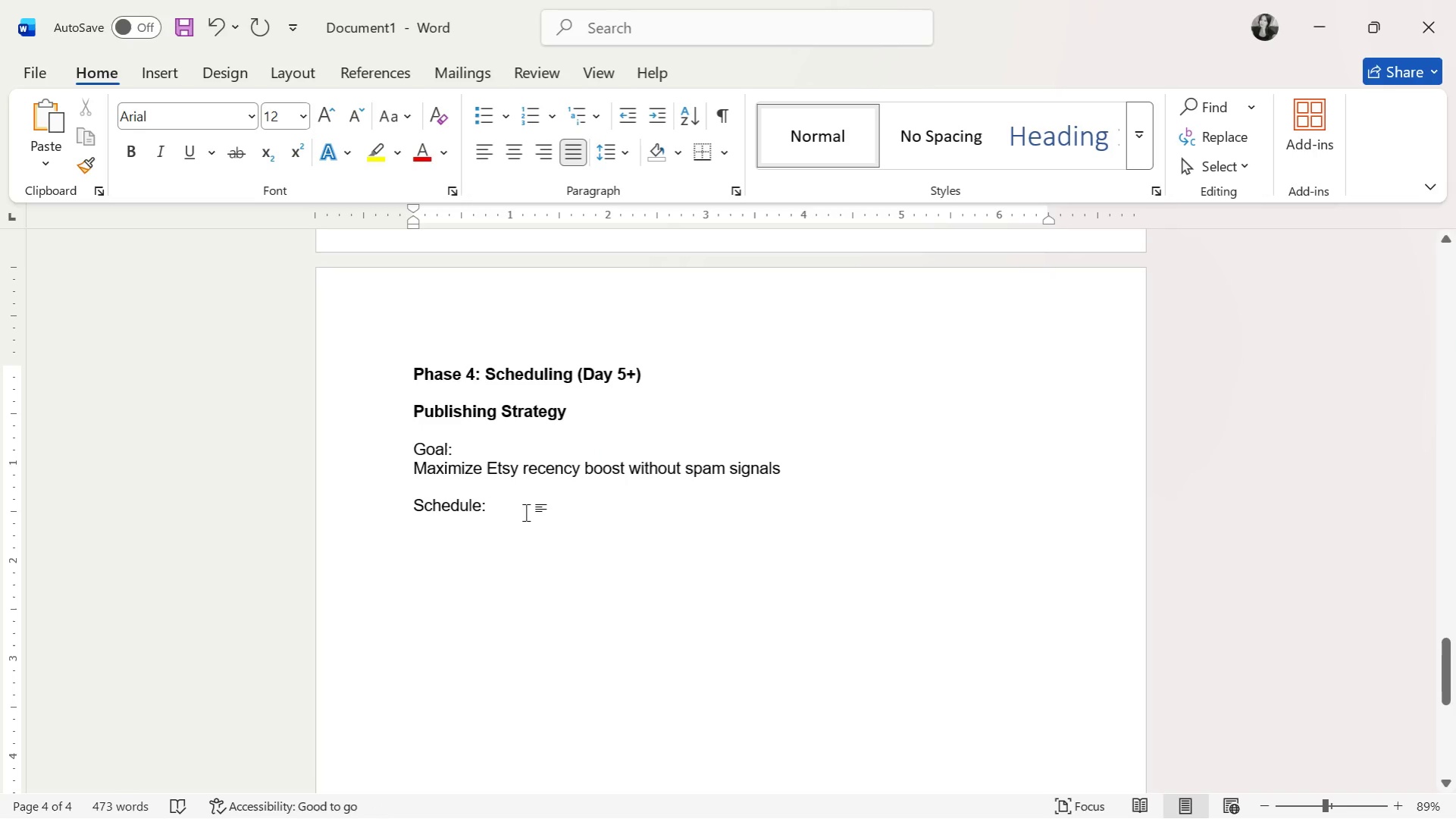 
key(Enter)
 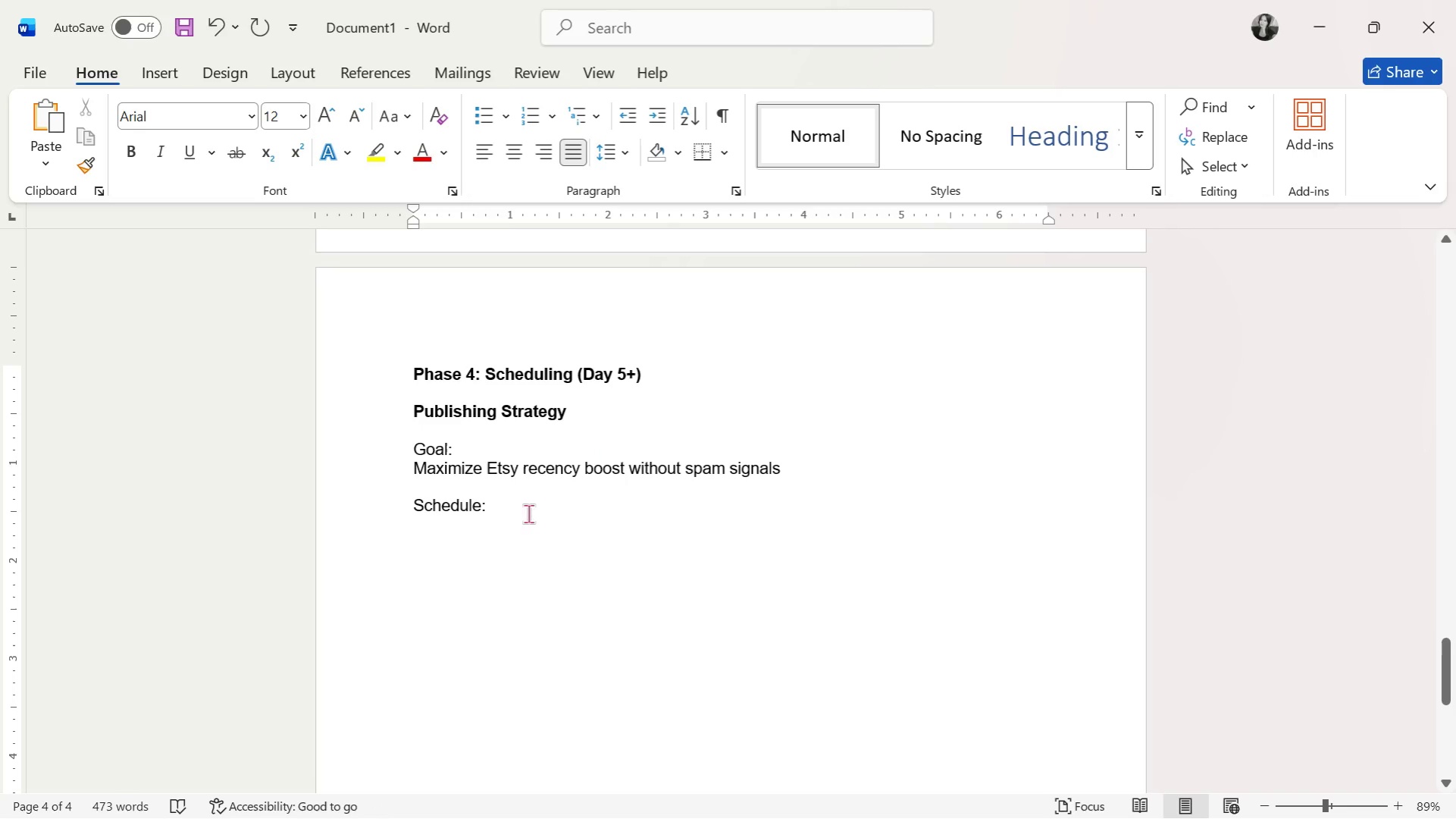 
left_click([479, 111])
 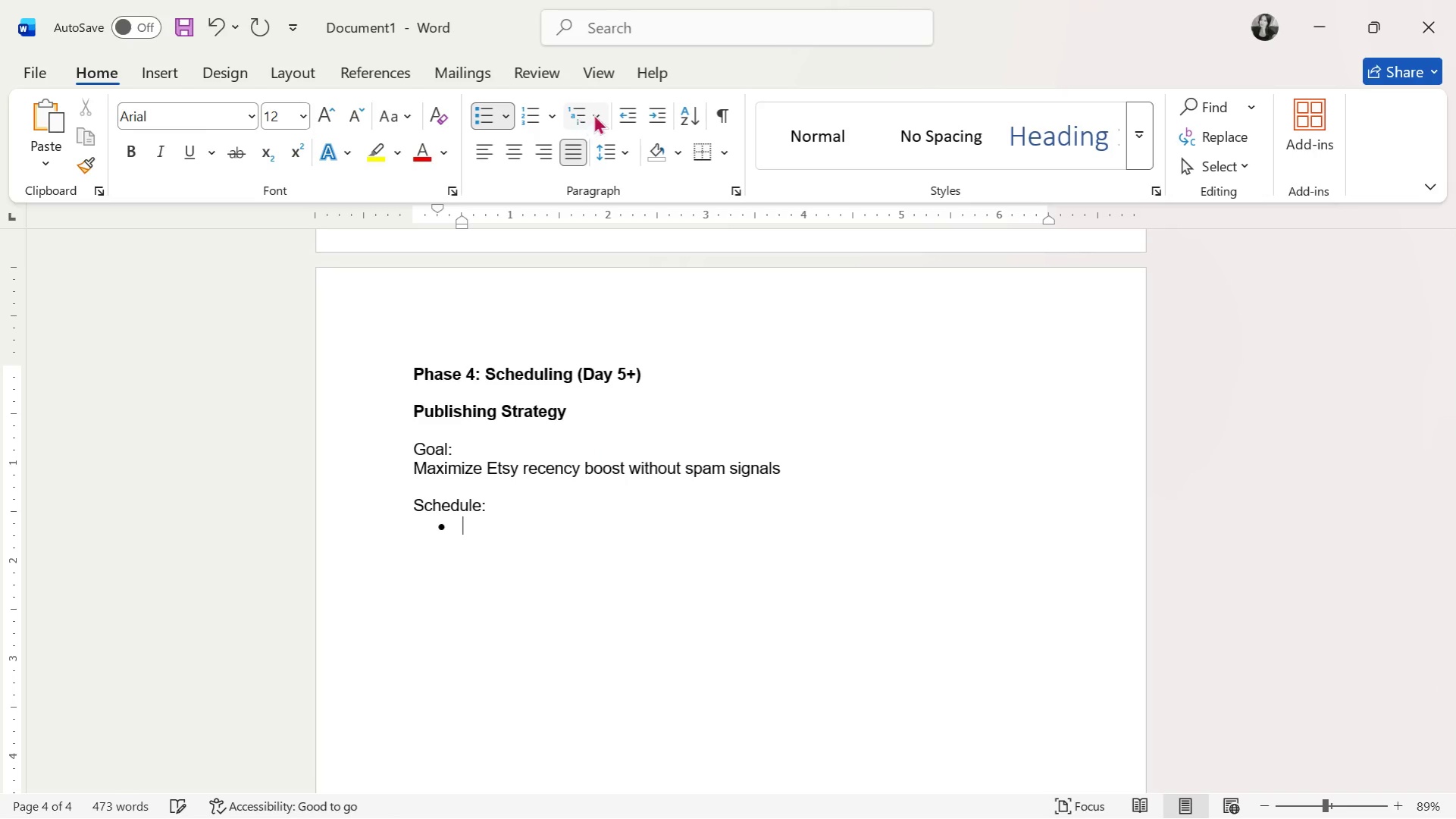 
left_click([618, 113])
 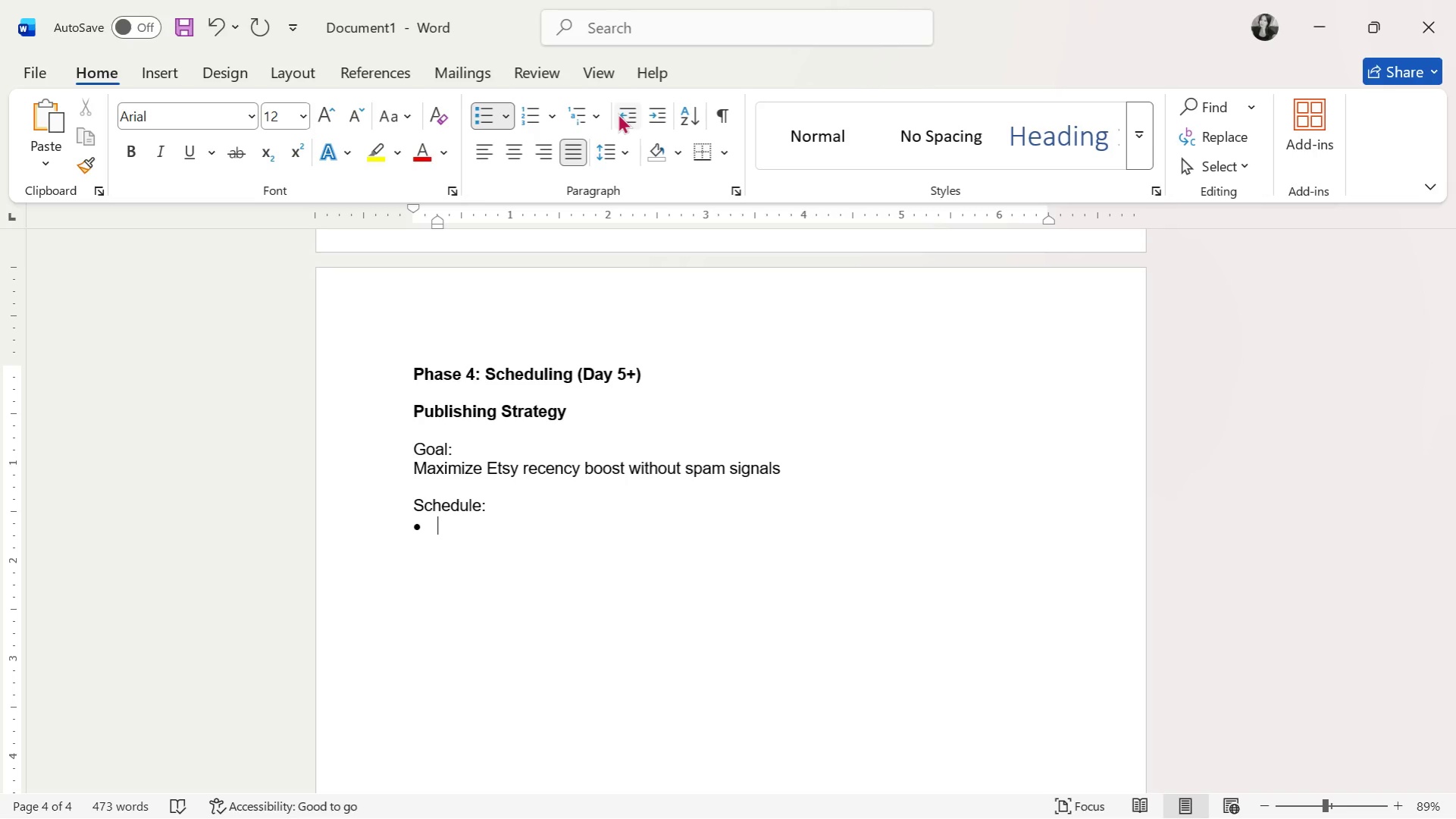 
type(4 listings per day)
 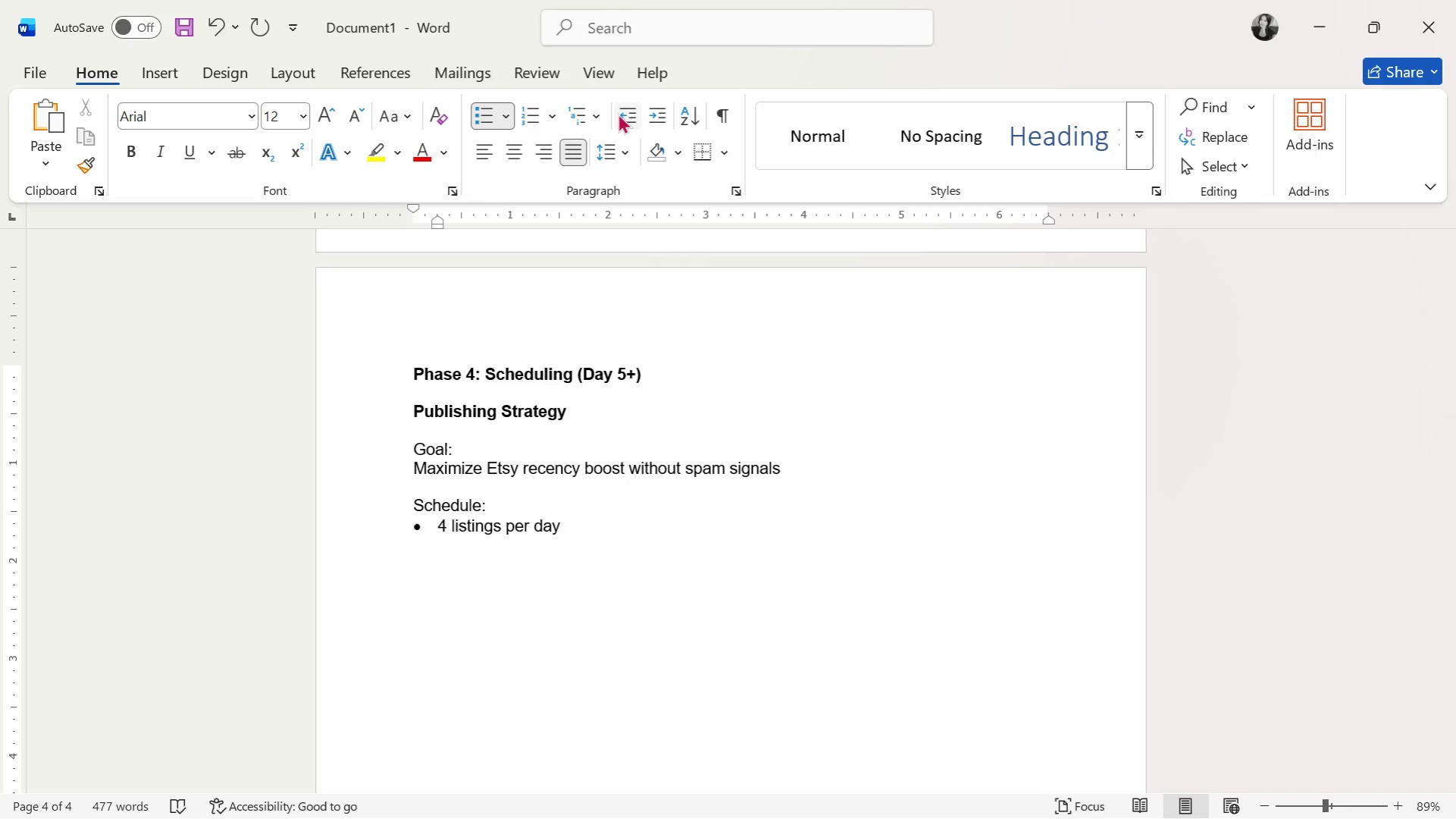 
key(Enter)
 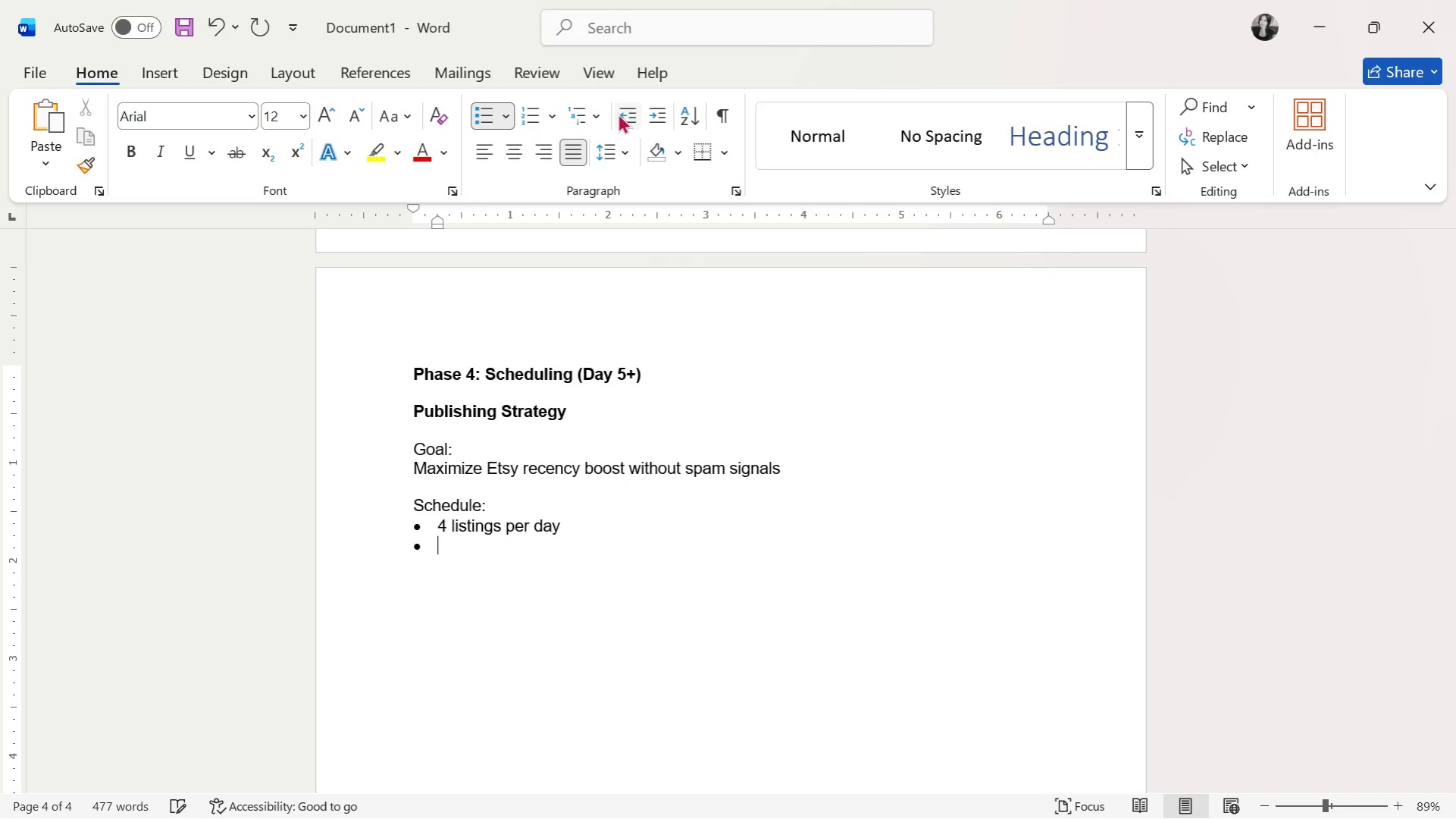 
type(Over 5 days -)
key(Backspace)
type(= 20 listings)
 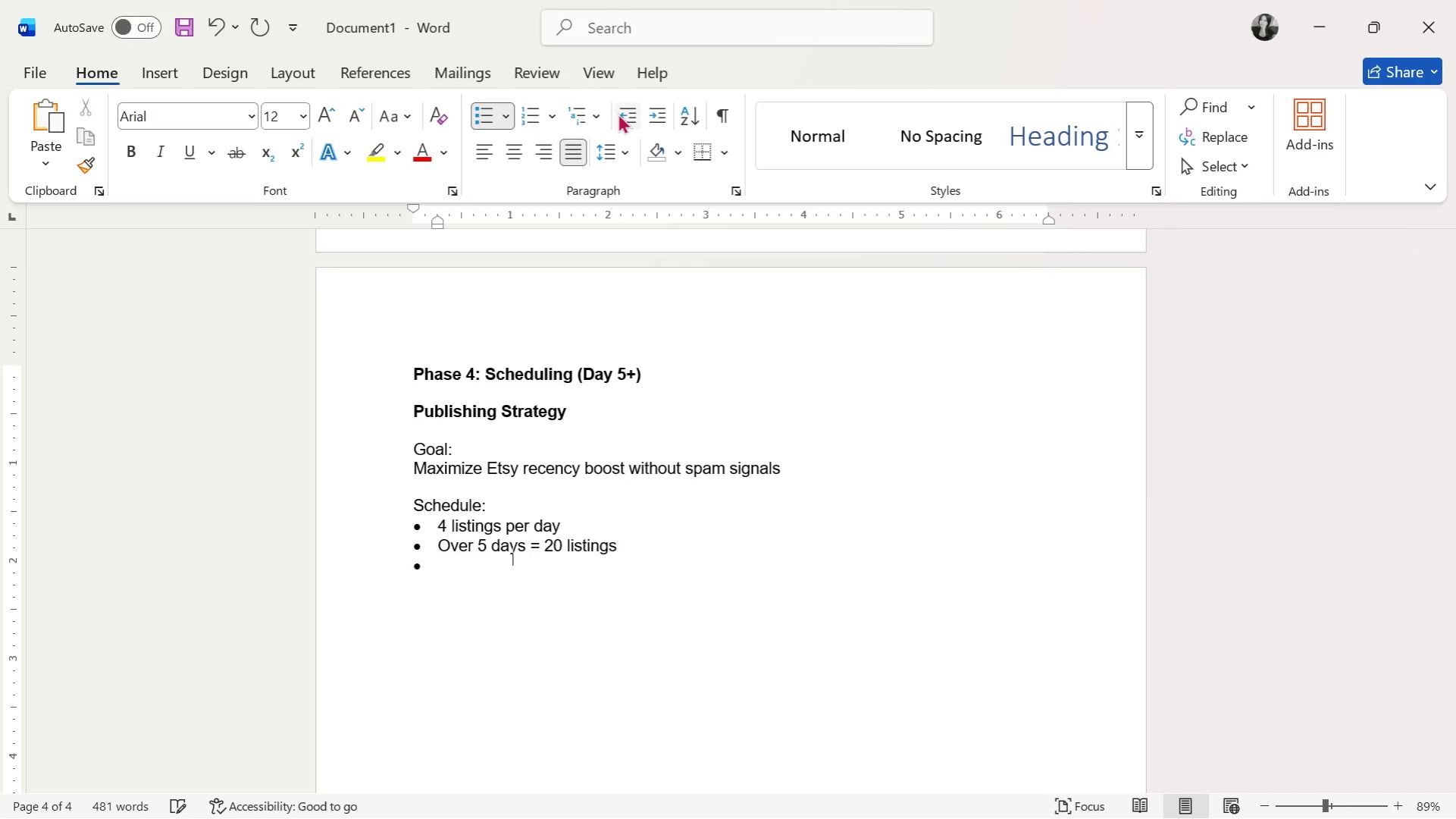 
key(Enter)
 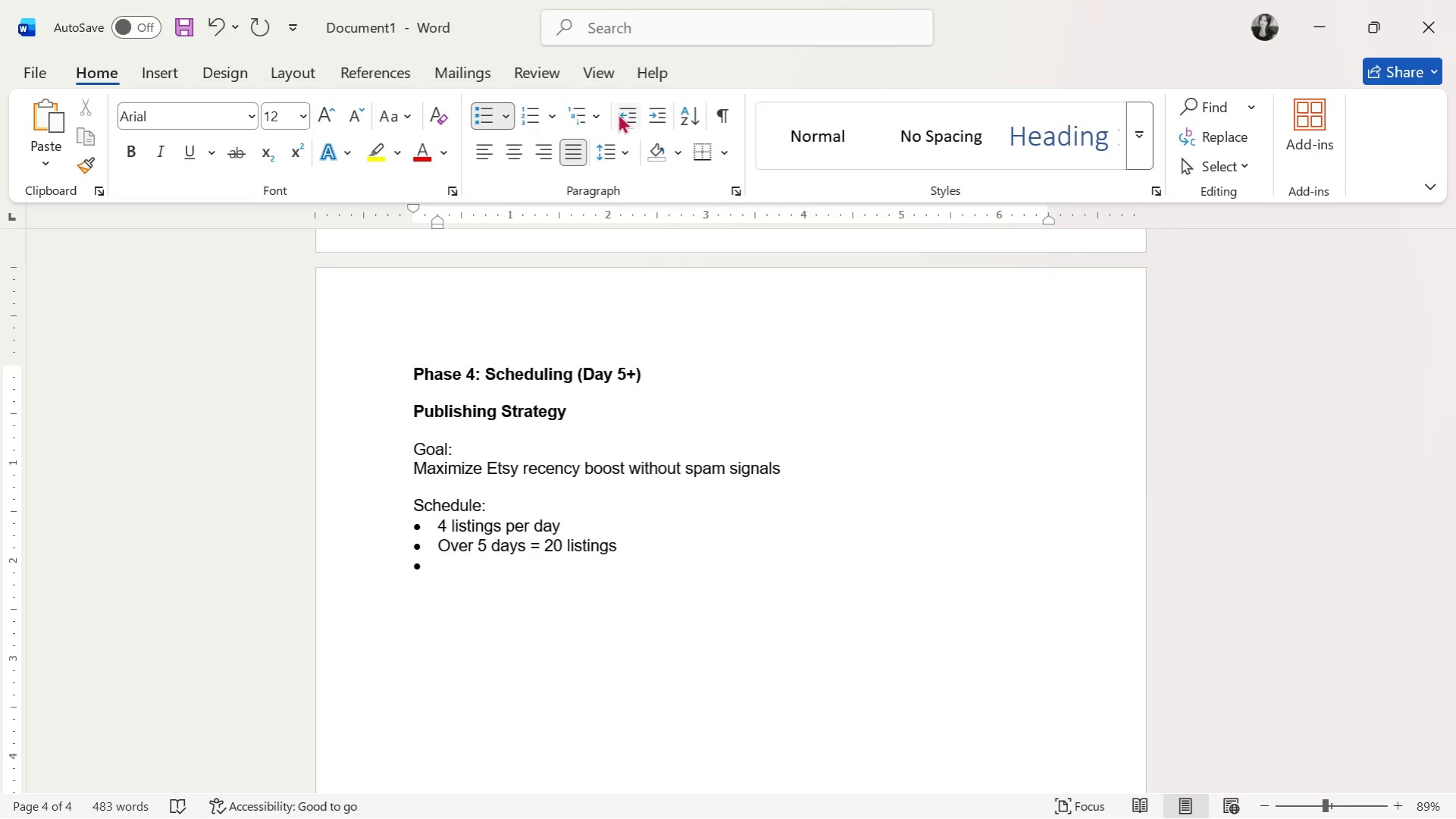 
key(Enter)
 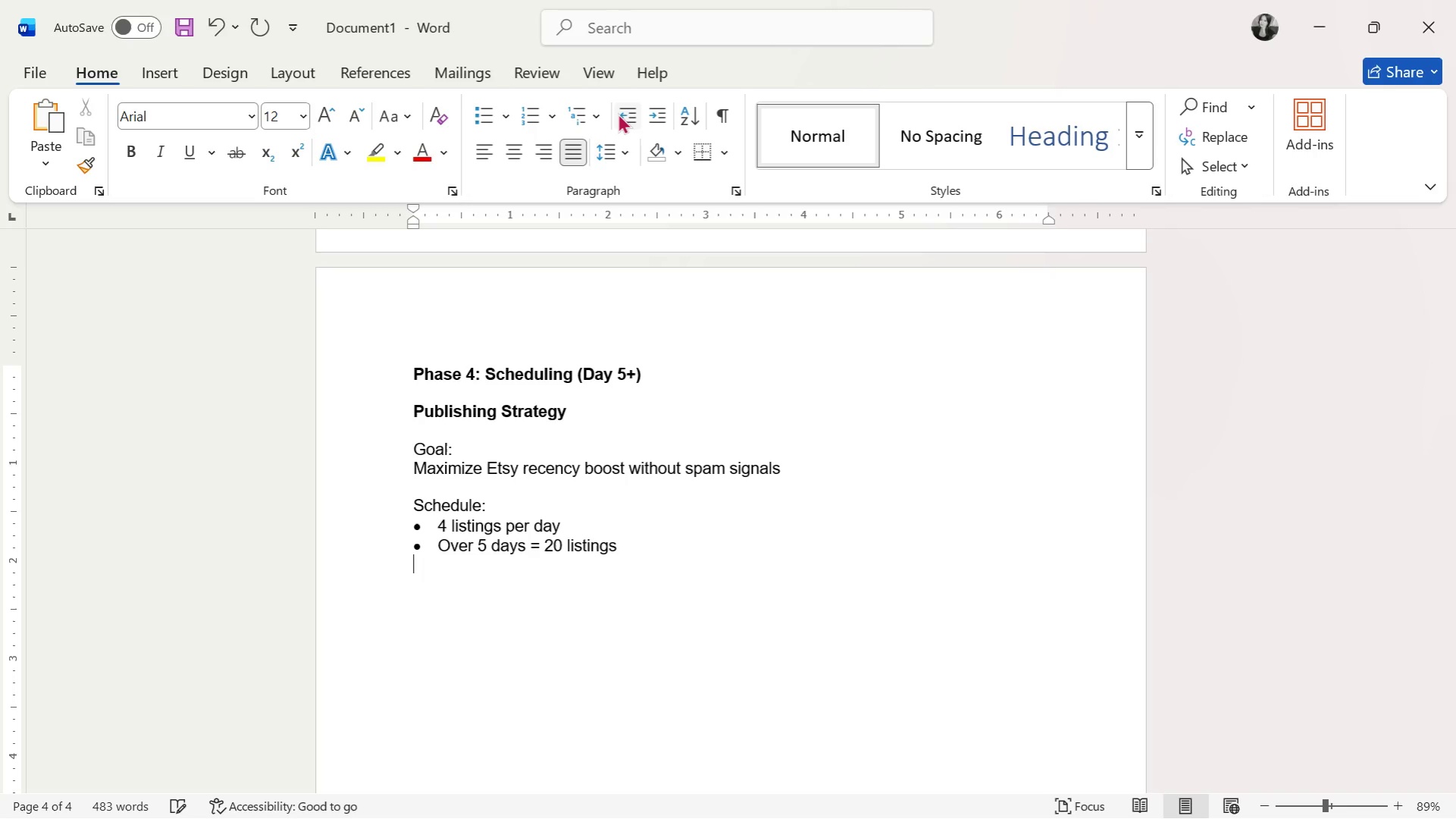 
key(Enter)
 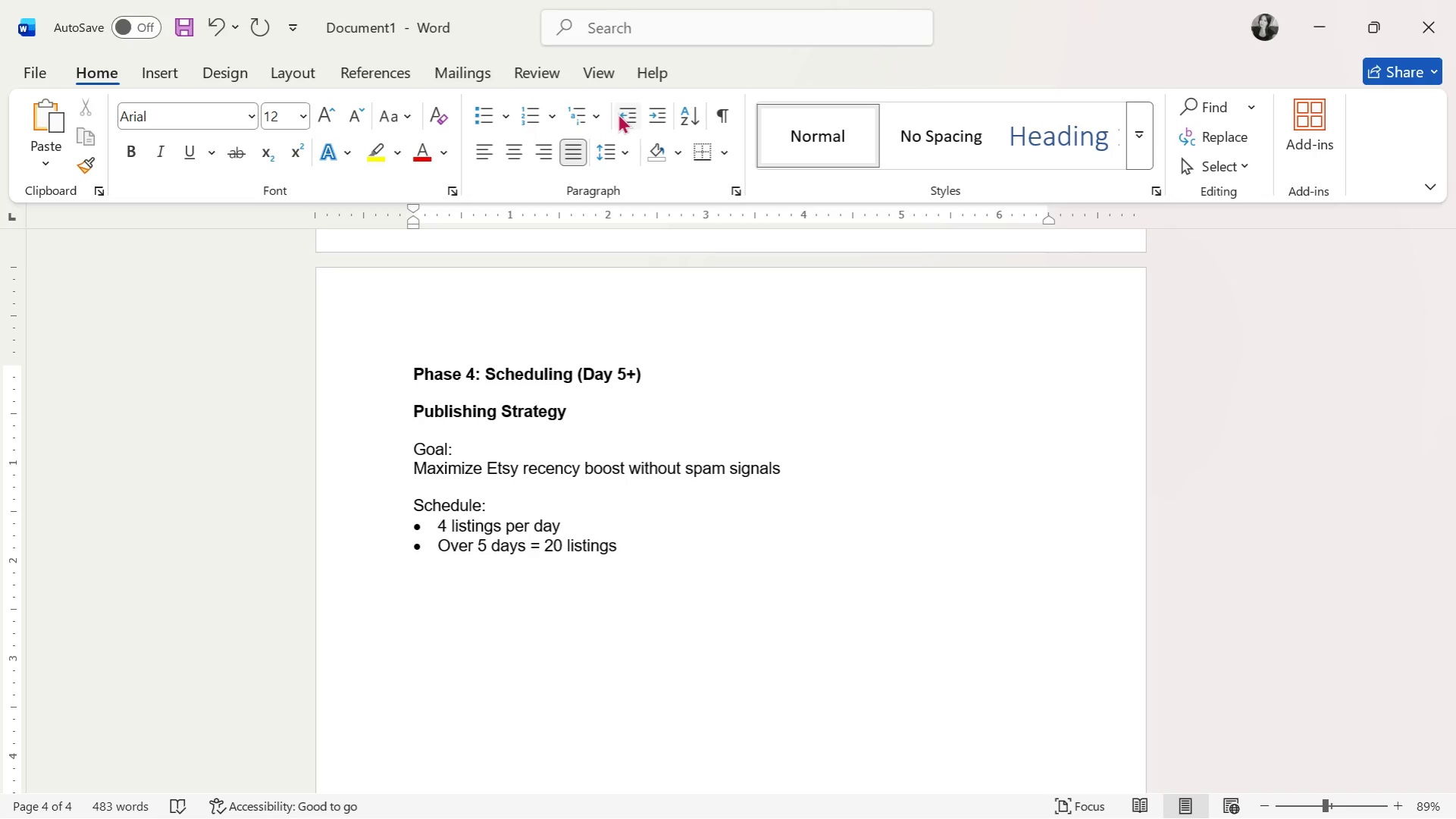 
type(Time Blocks:)
 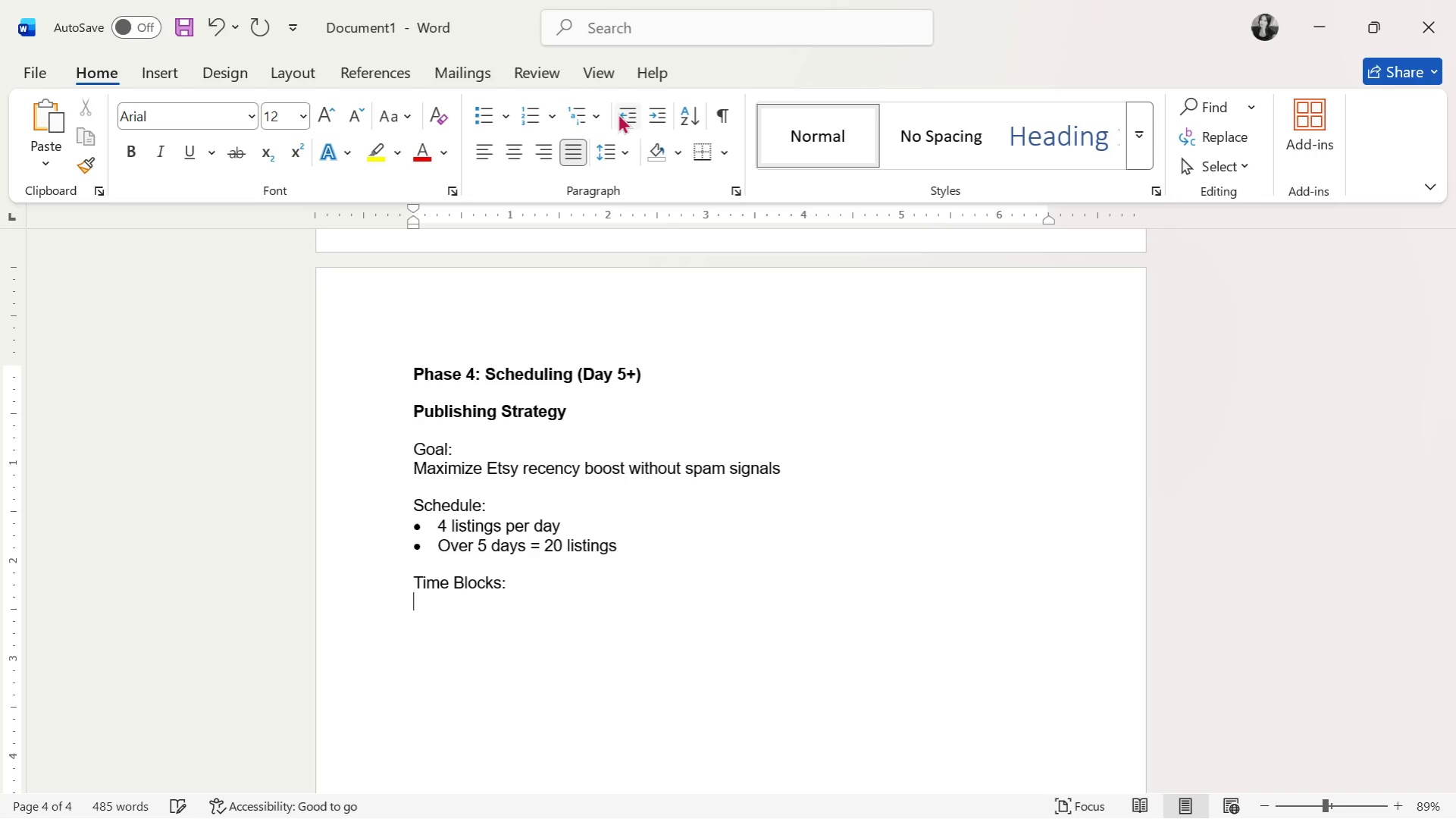 
 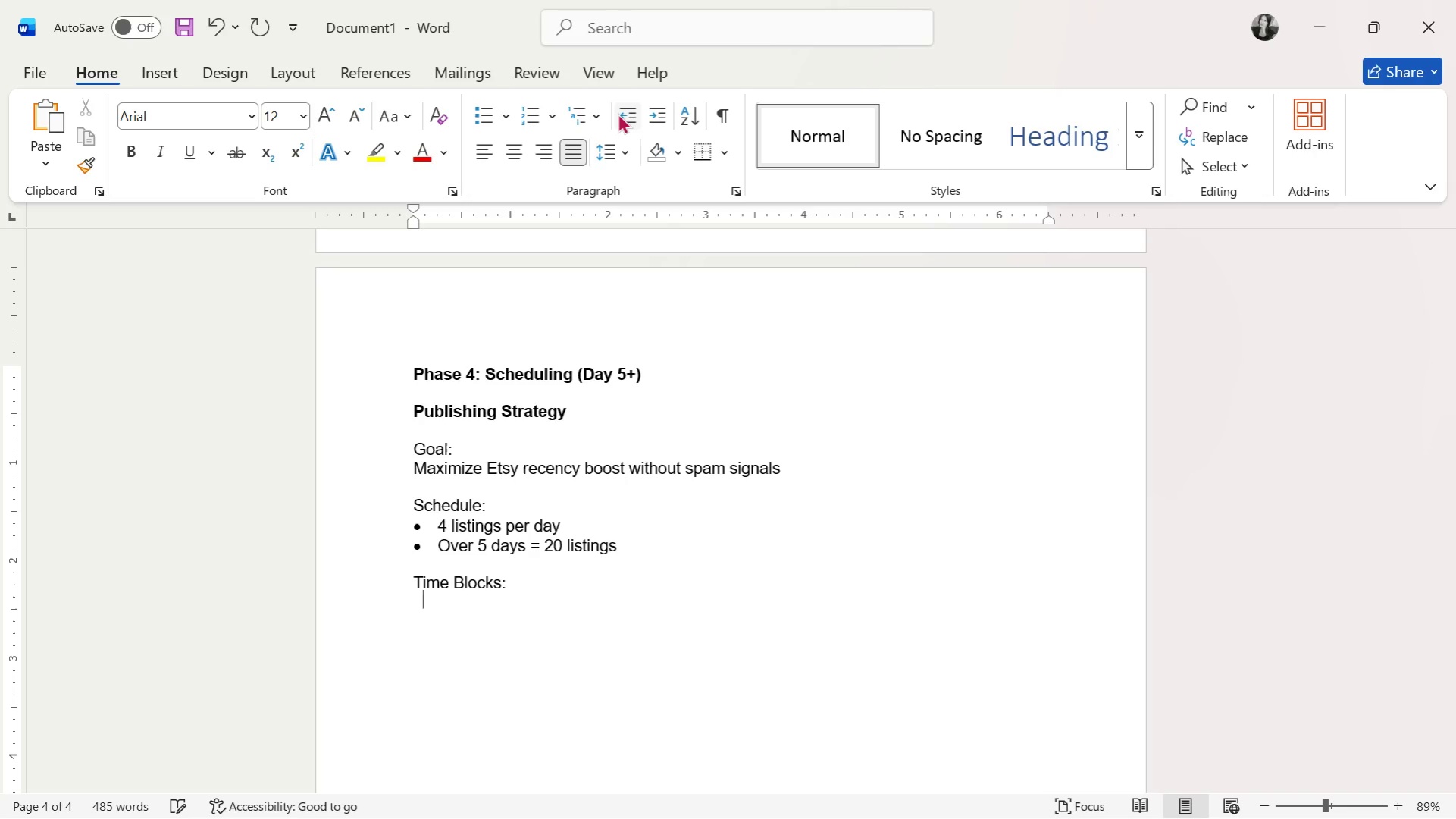 
key(Enter)
 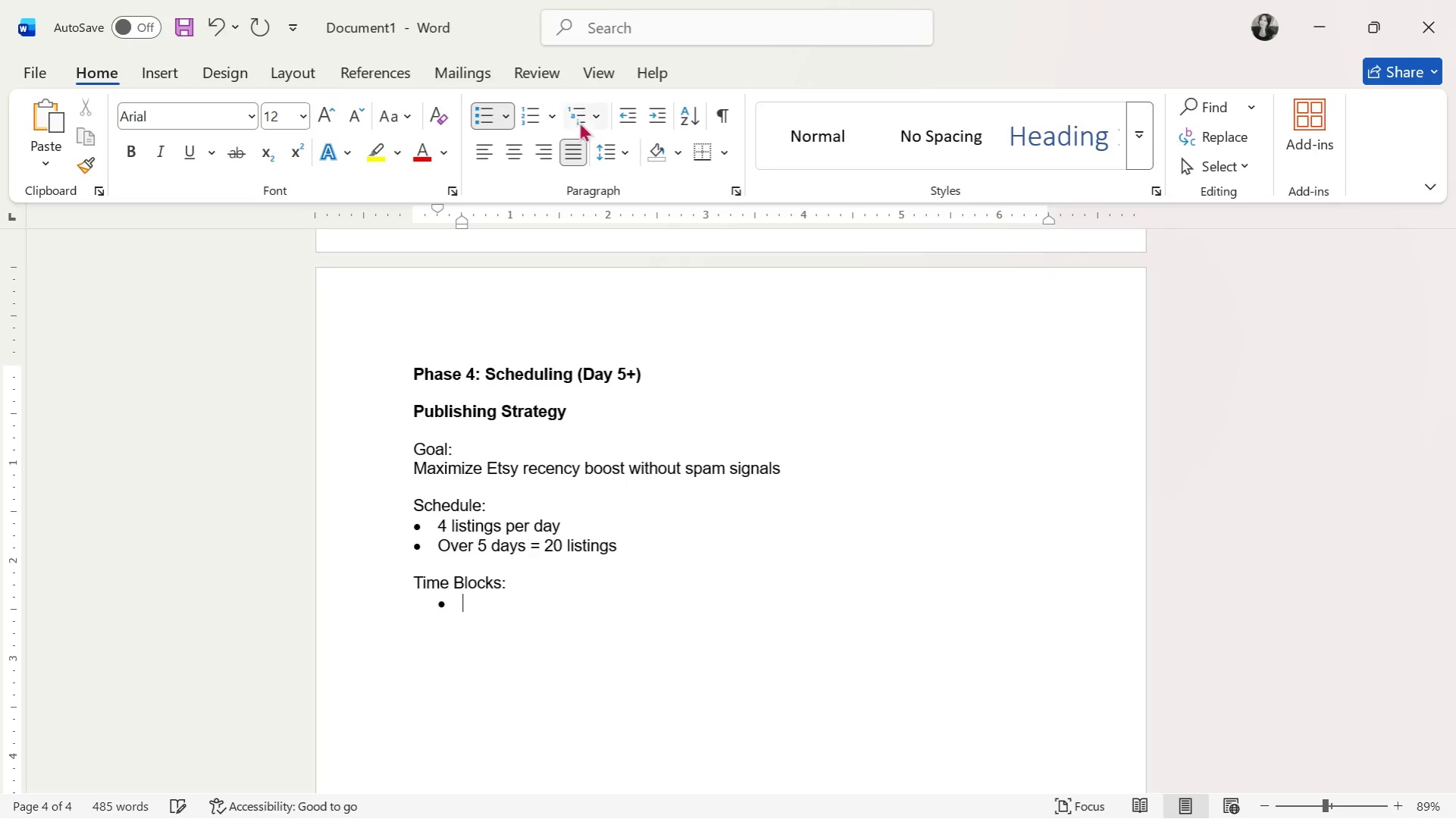 
left_click([625, 119])
 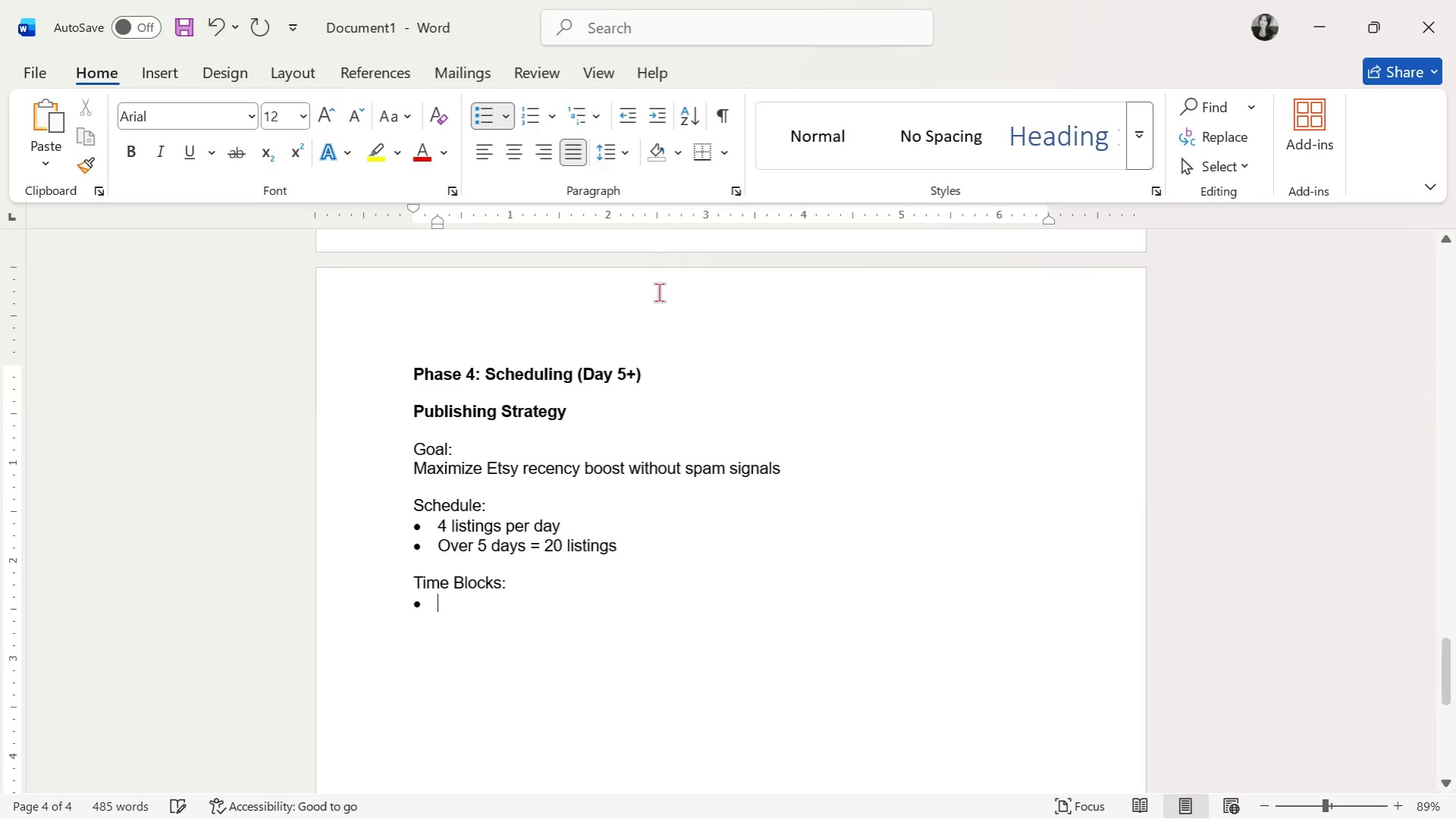 
scroll: coordinate [664, 344], scroll_direction: down, amount: 3.0
 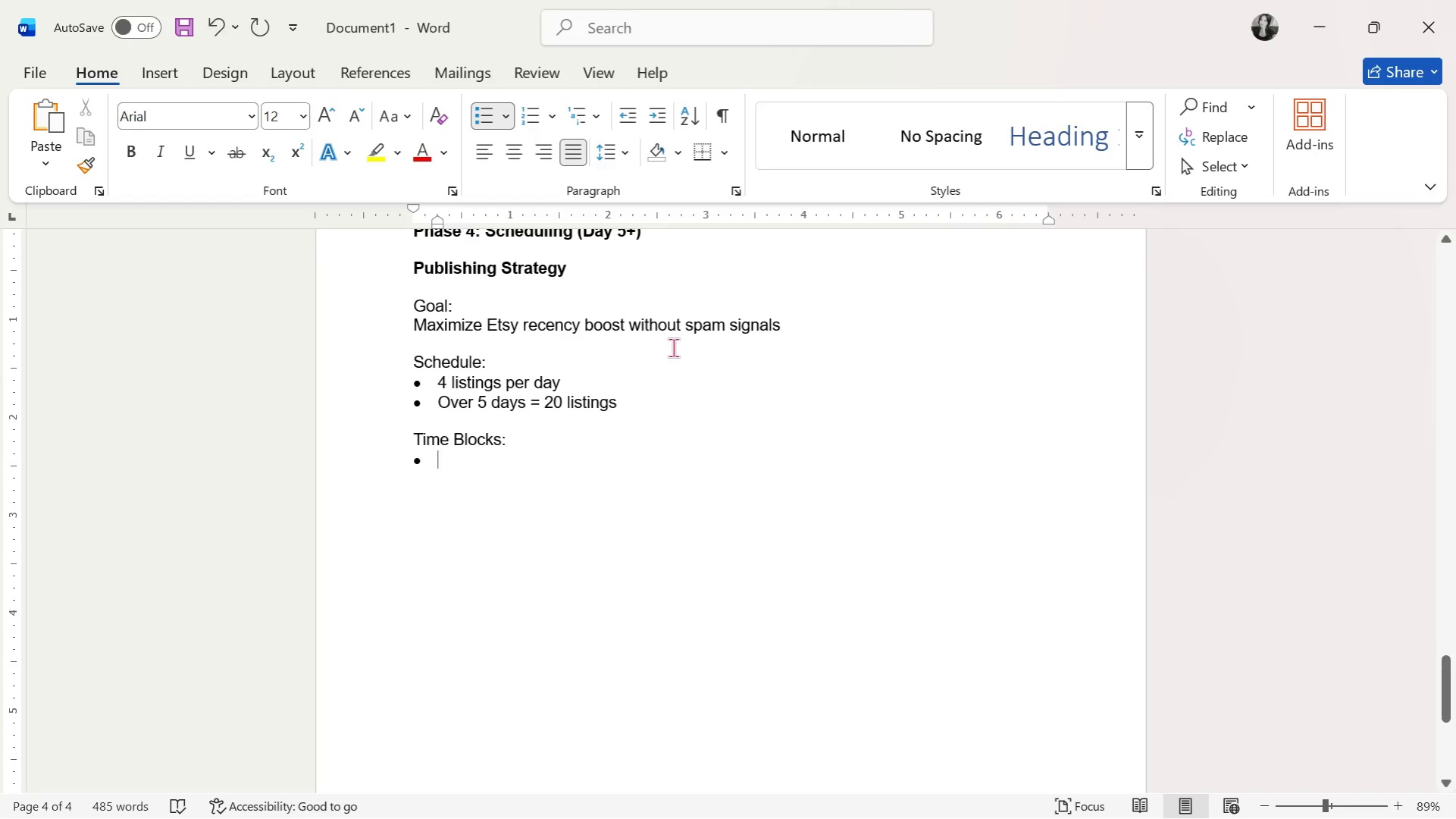 
type(9:00 Am)
key(Backspace)
type(M - 2 listings)
 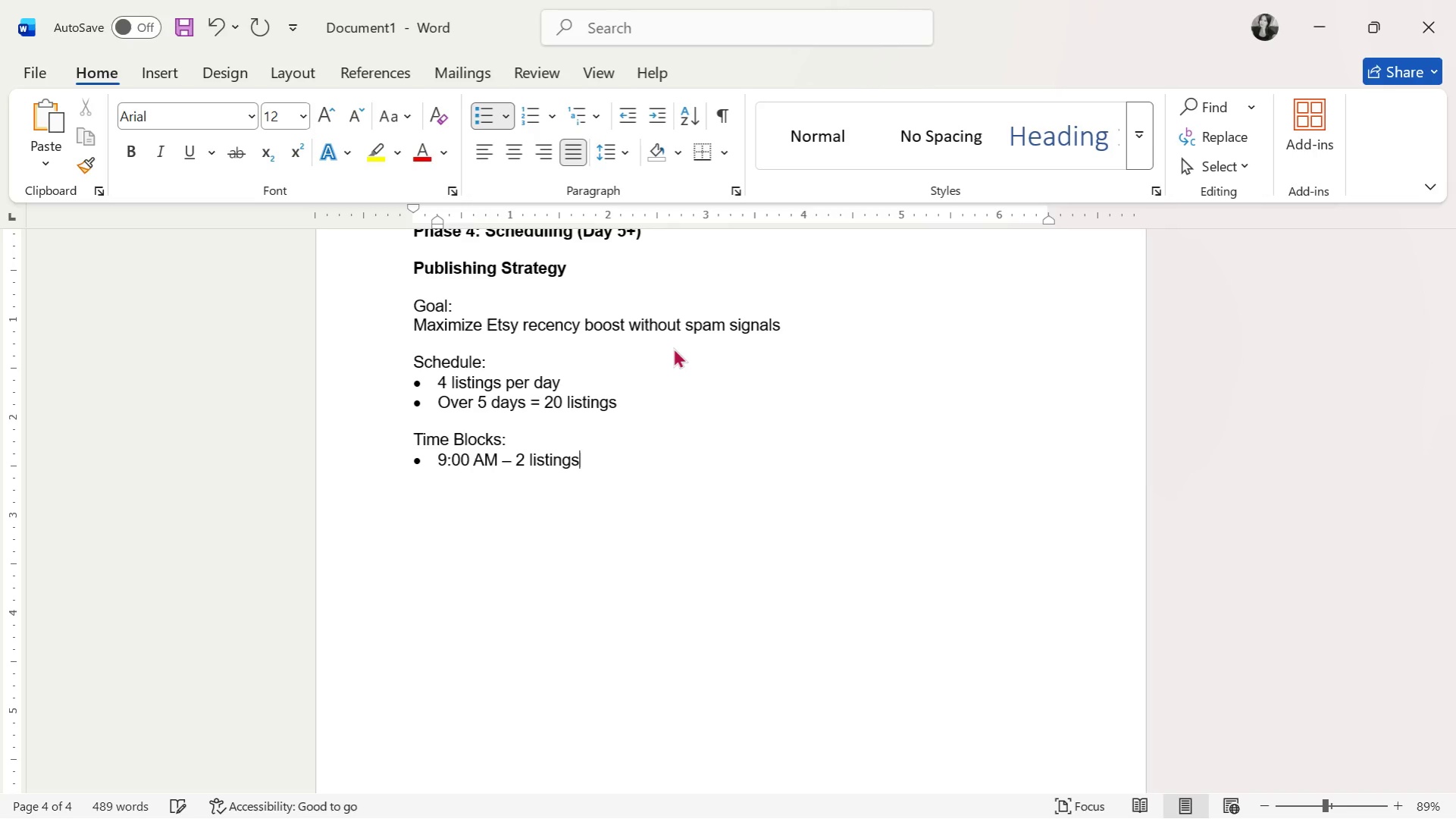 
key(Enter)
 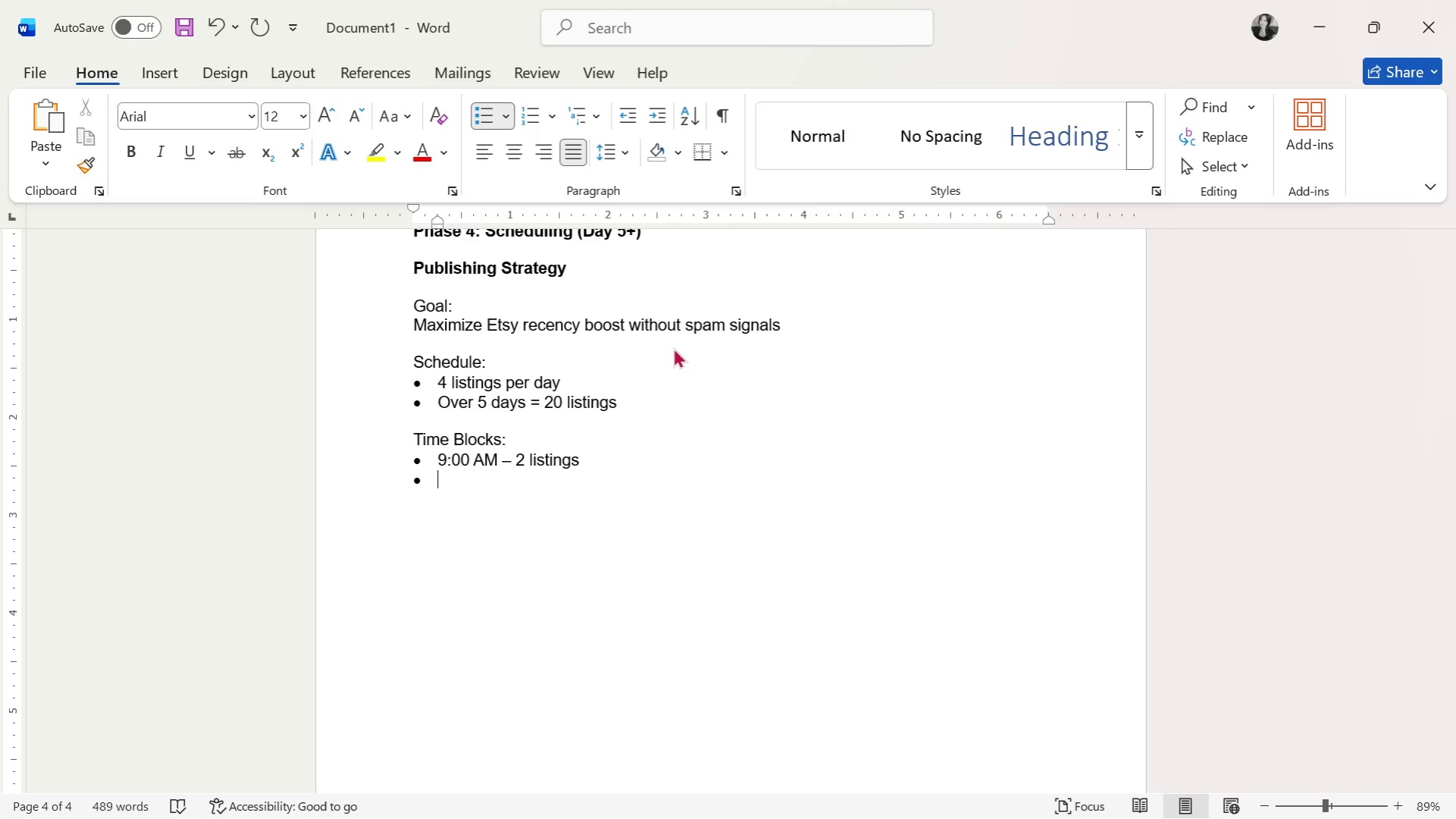 
type(6:00 PM - 2 L)
key(Backspace)
type(listings)
 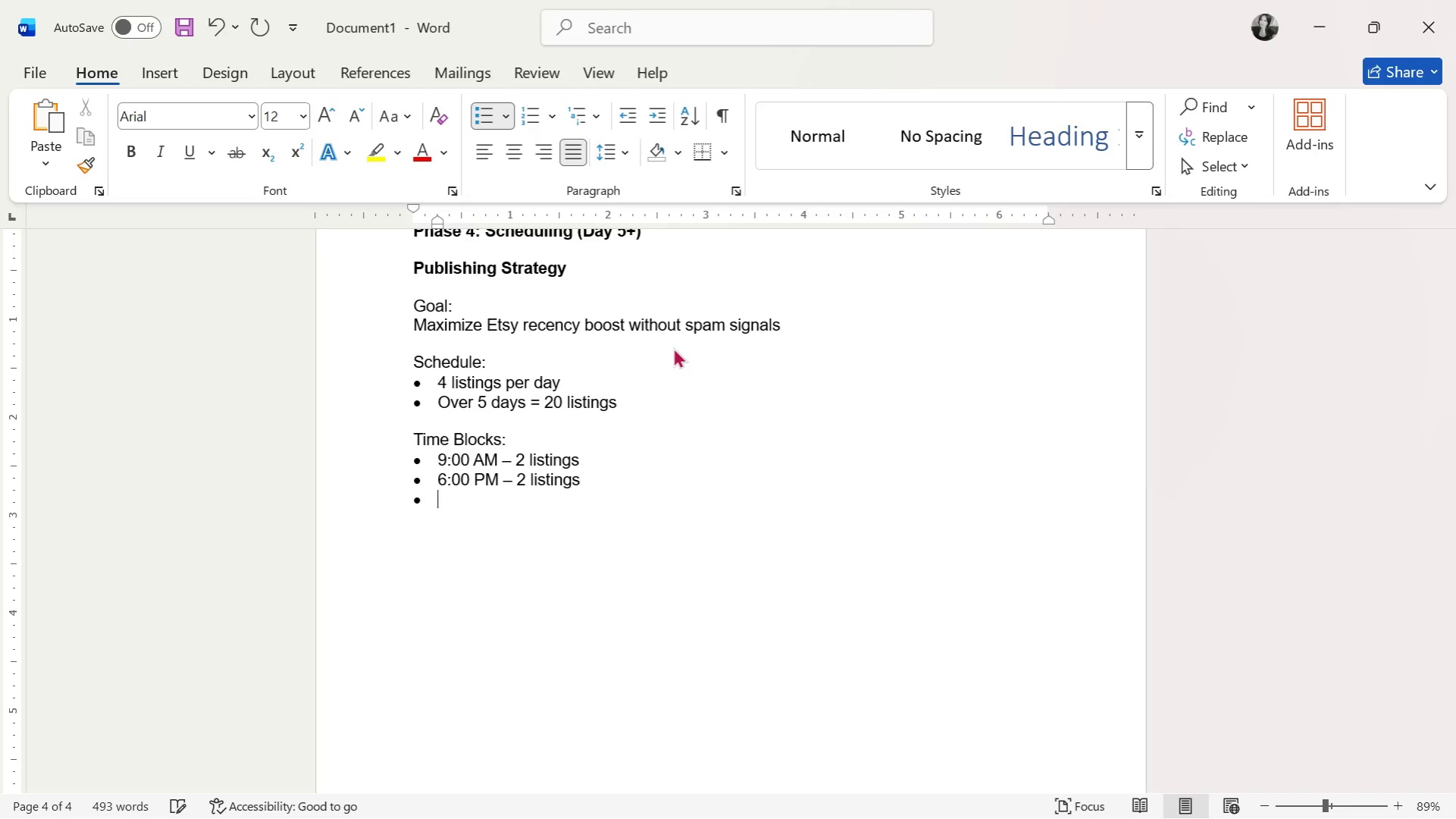 
 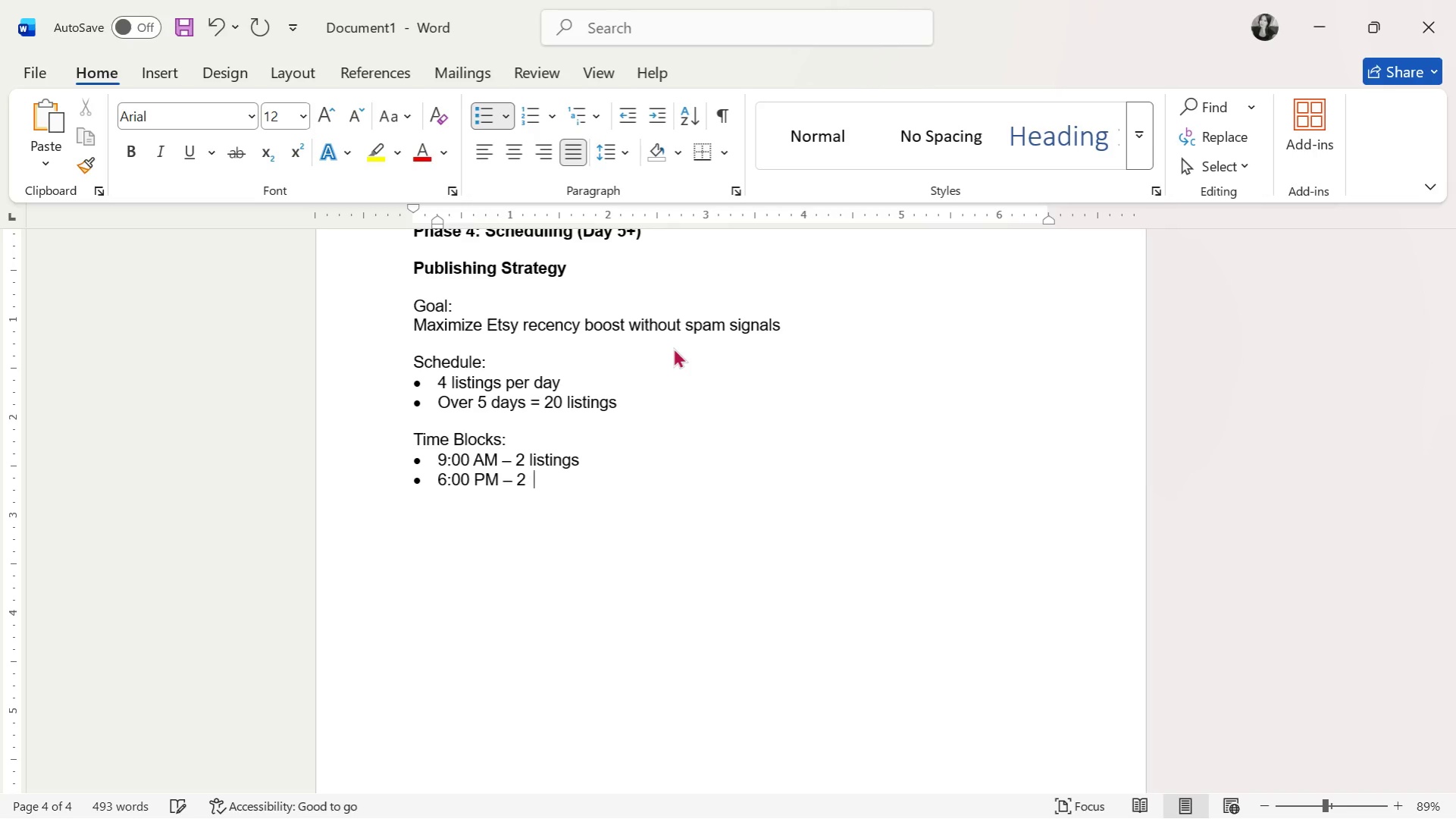 
key(Enter)
 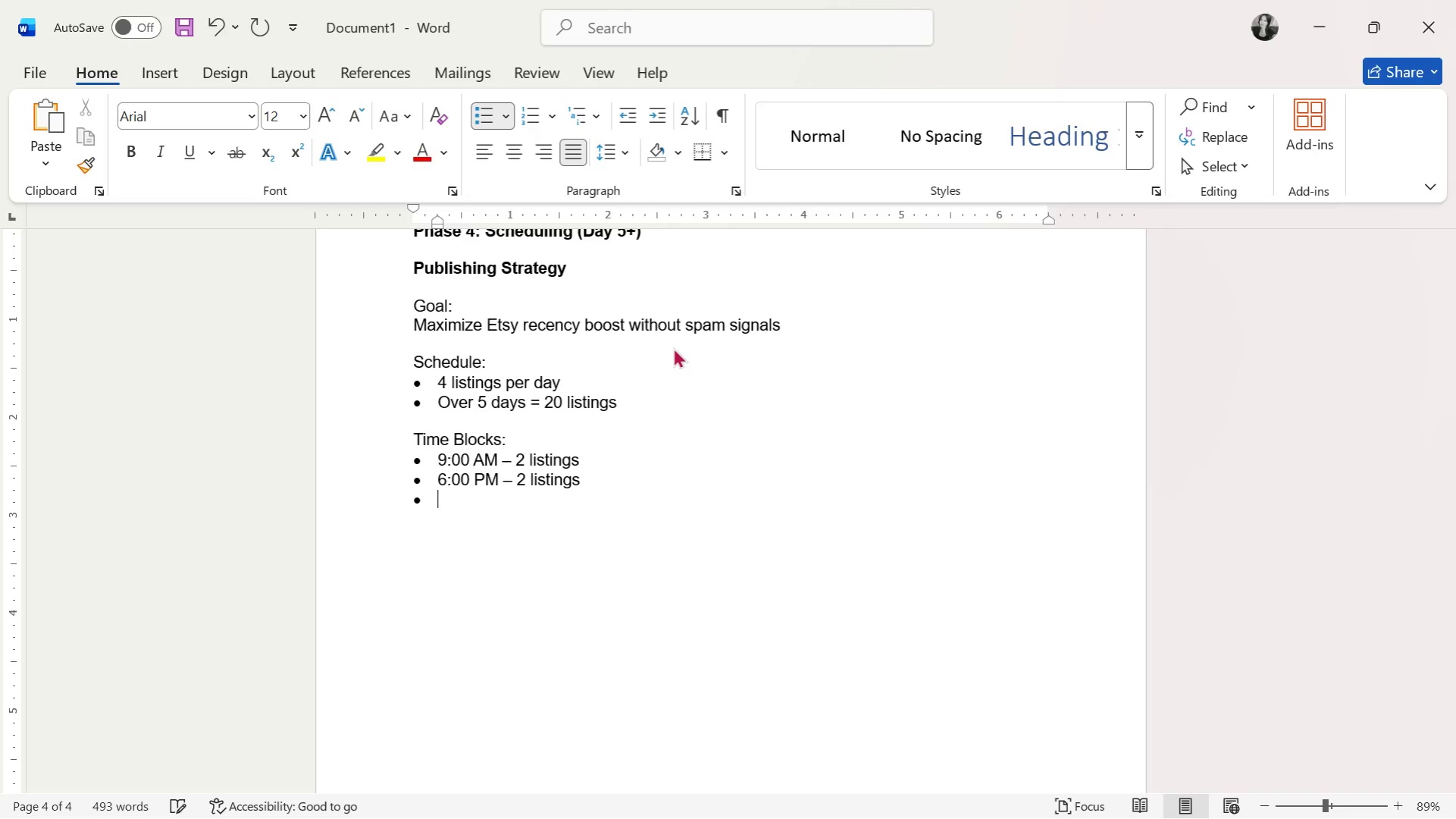 
key(Enter)
 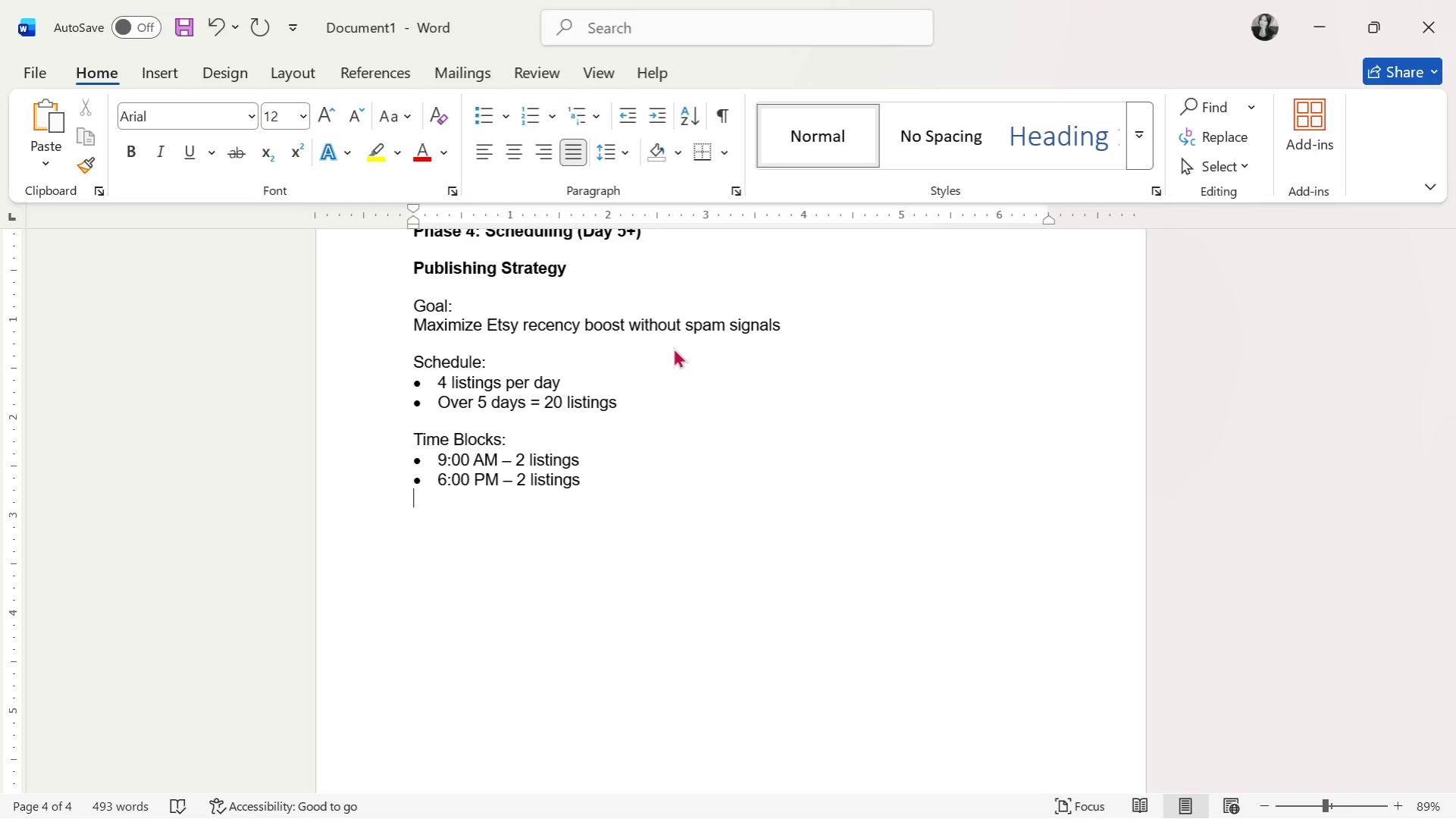 
key(Enter)
 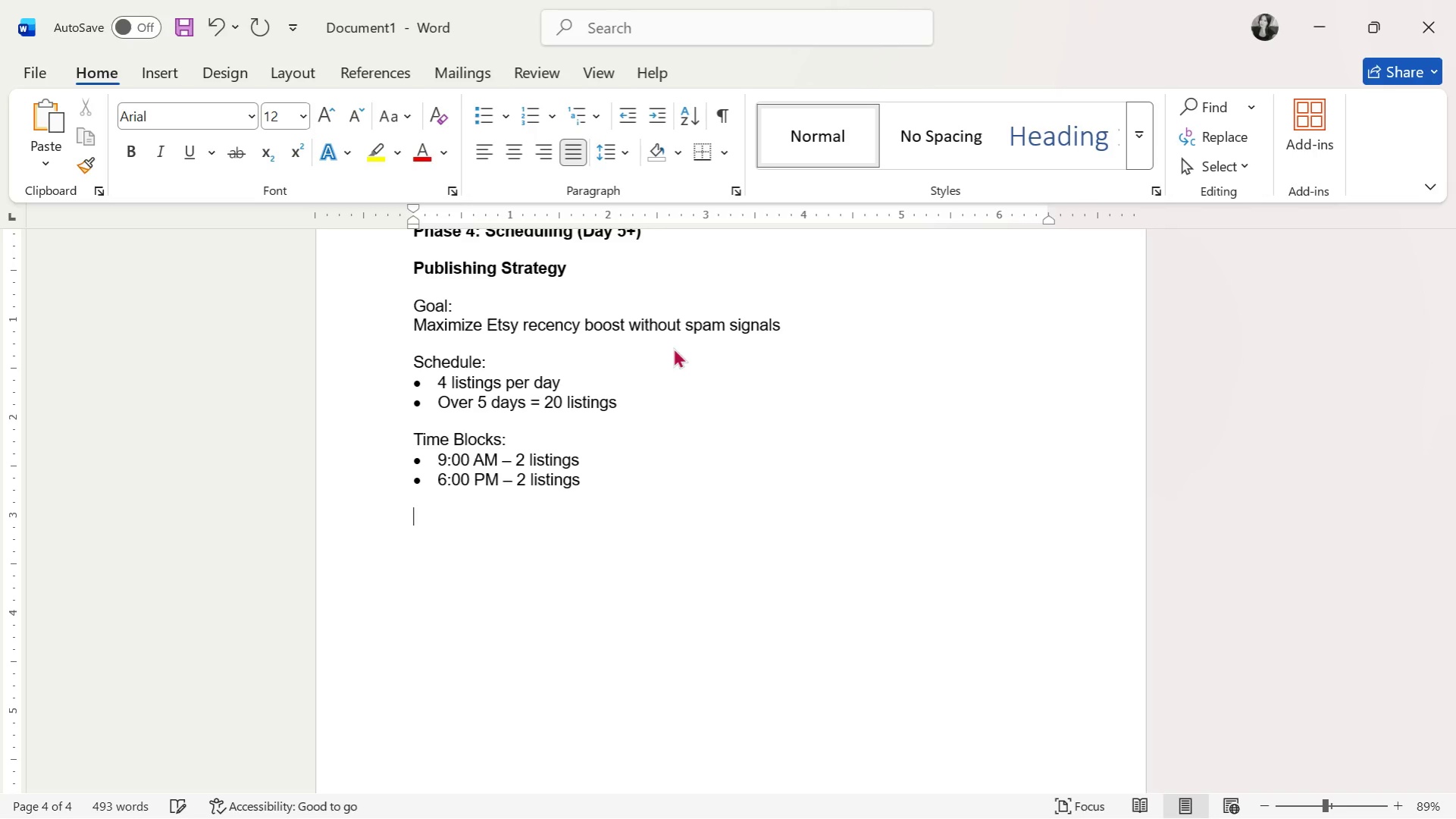 
type(Automation:)
 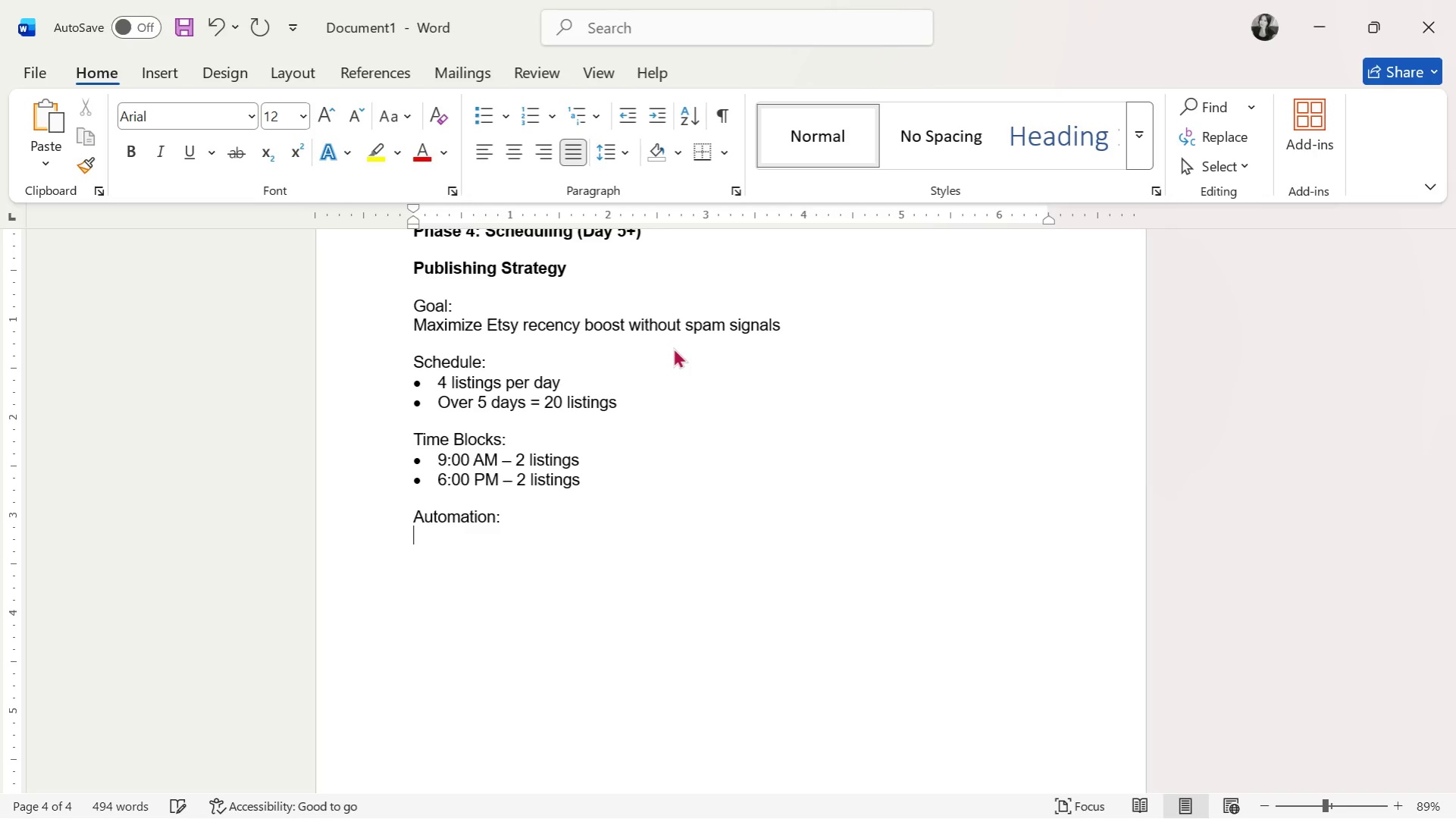 
 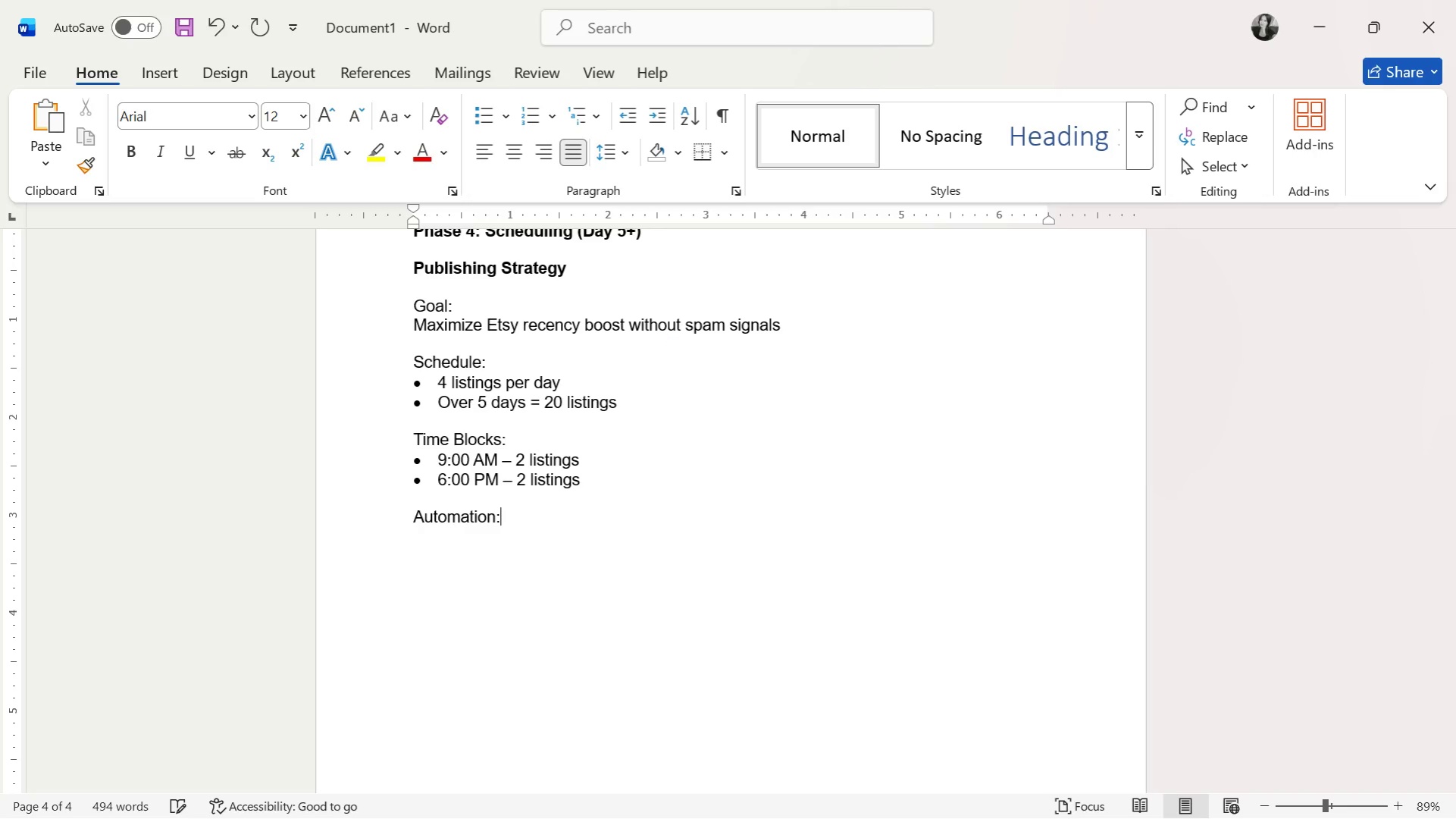 
key(Enter)
 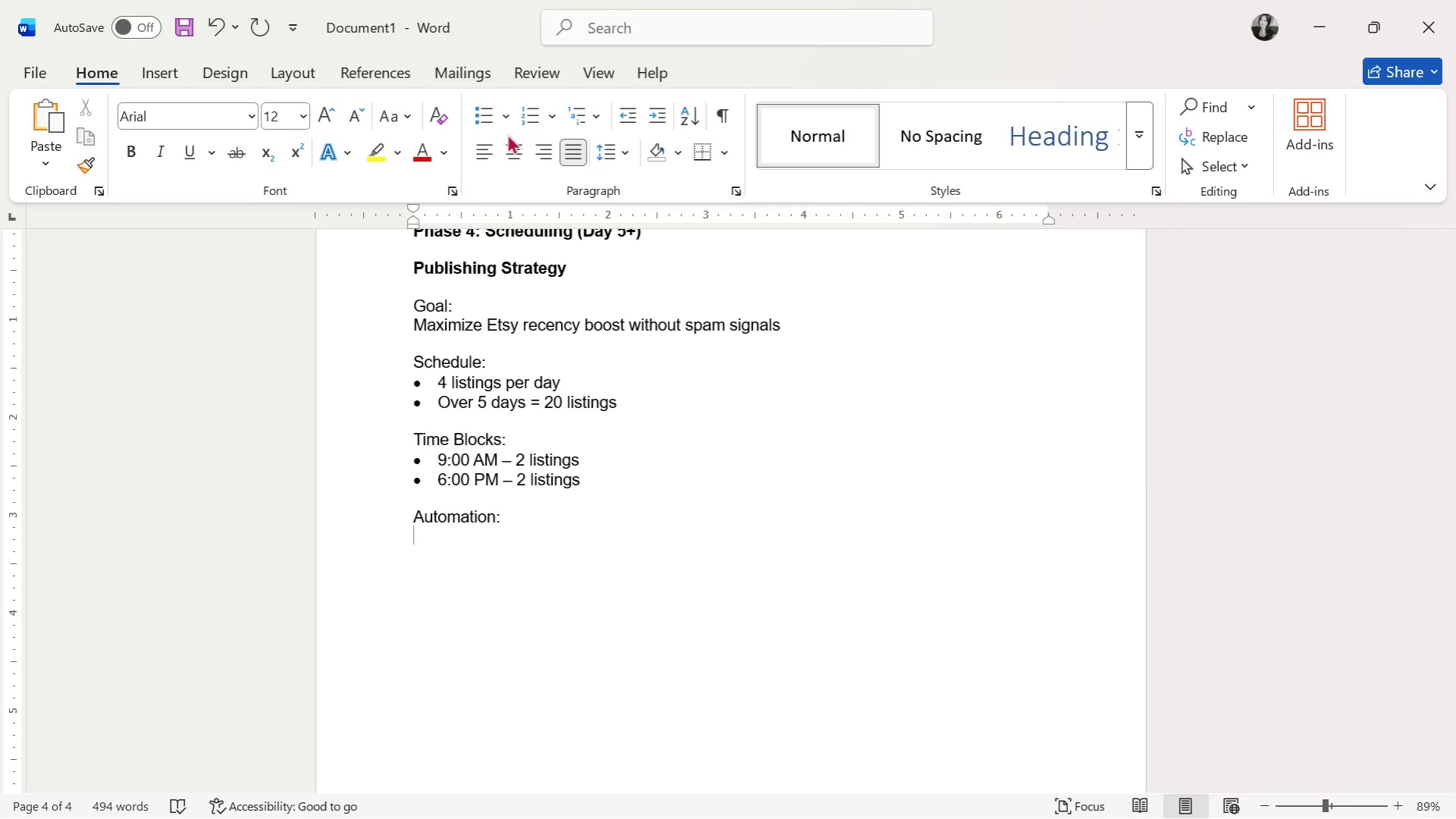 
left_click([482, 116])
 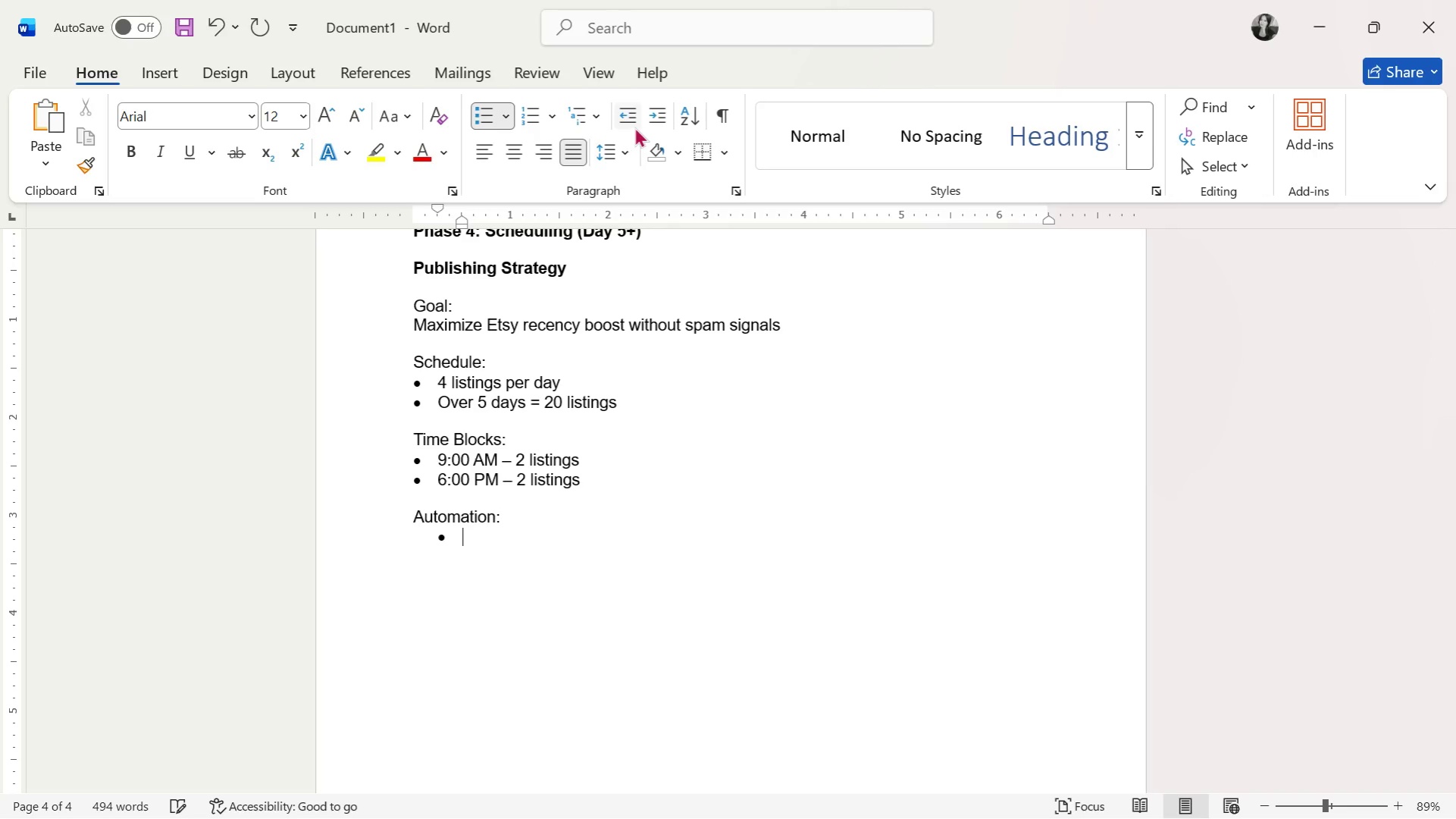 
left_click([631, 120])
 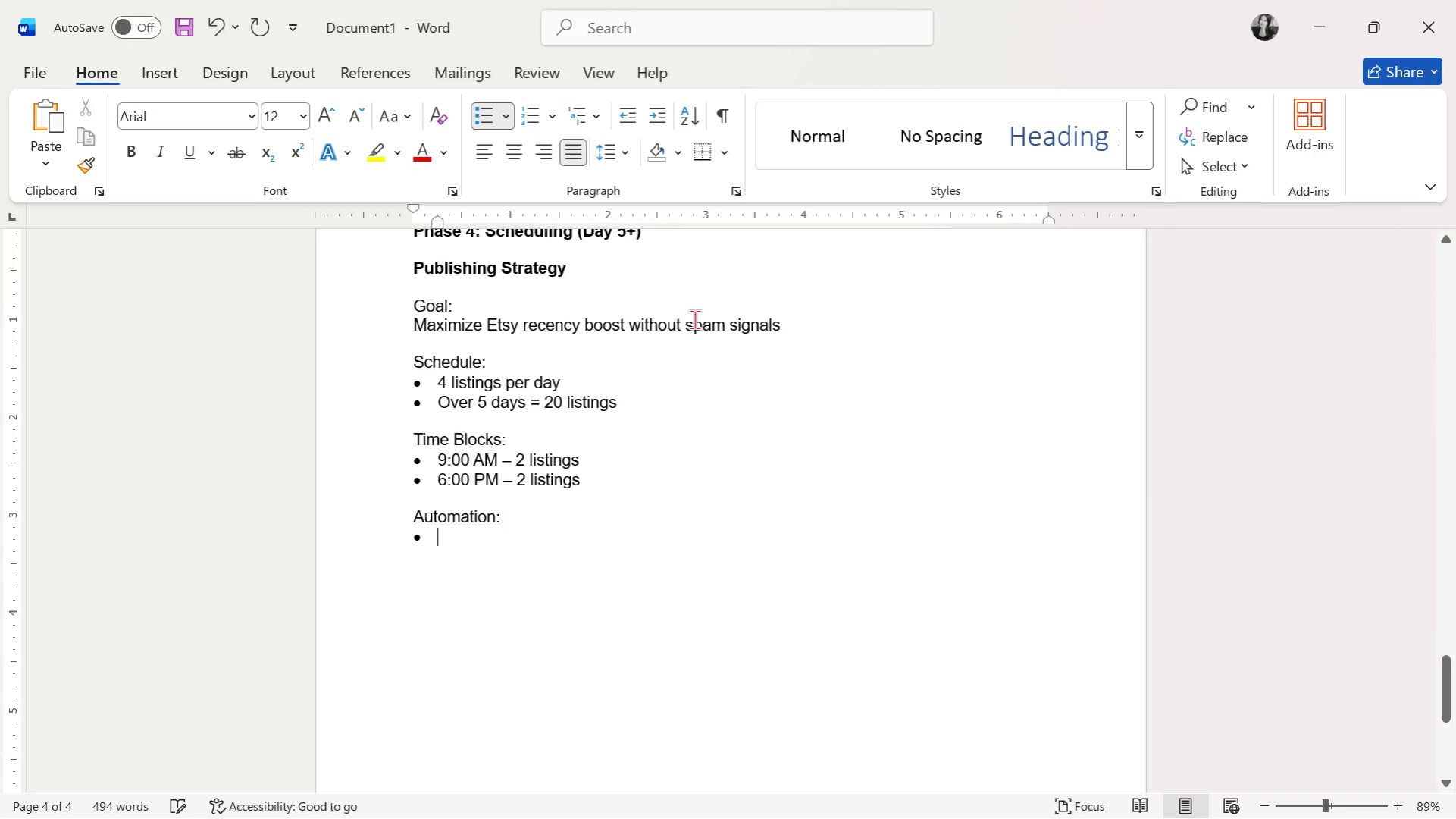 
scroll: coordinate [704, 326], scroll_direction: down, amount: 4.0
 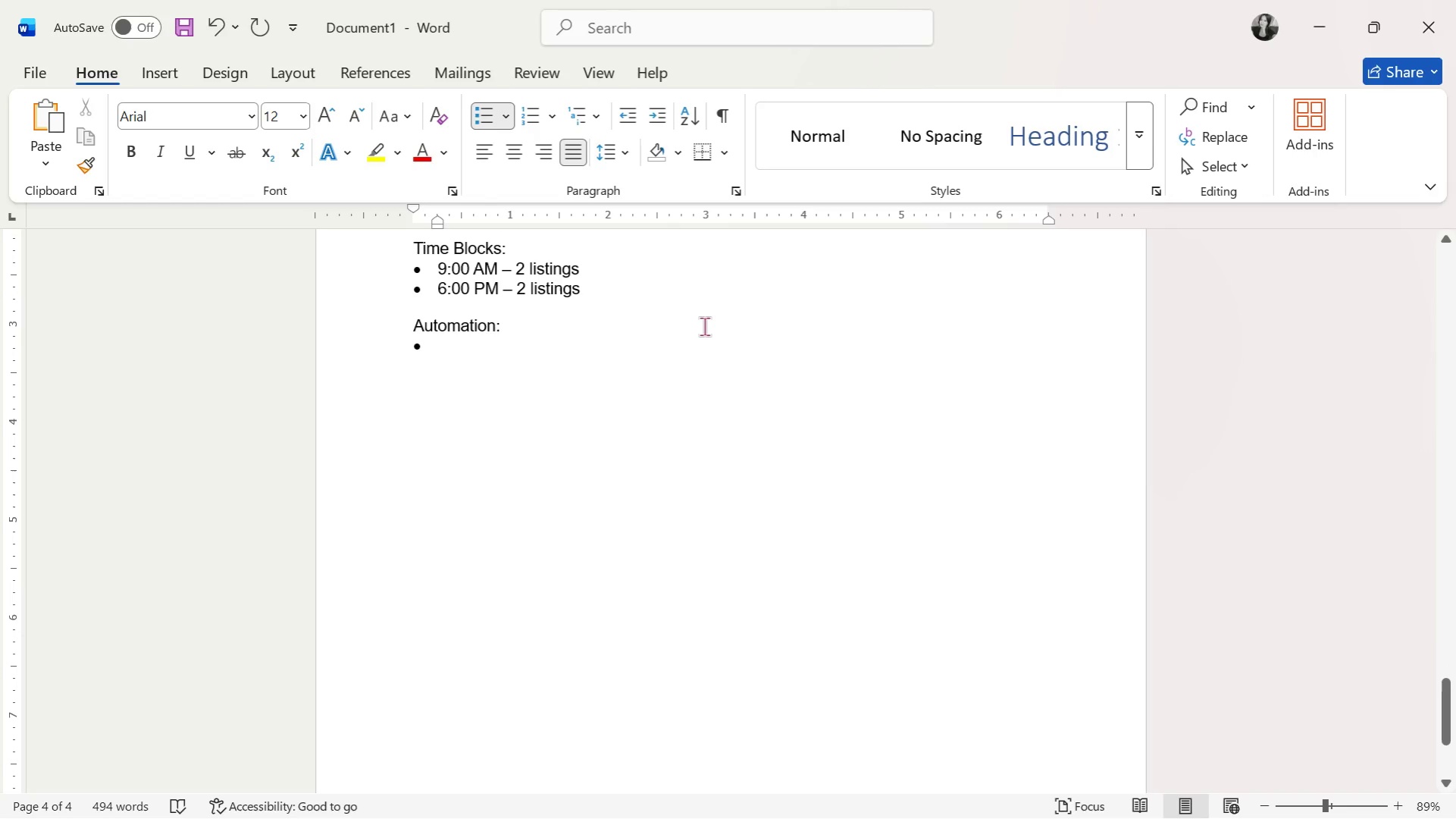 
type(Use Etsy schduler)
key(Backspace)
key(Backspace)
key(Backspace)
key(Backspace)
key(Backspace)
type(eduler to pre-load all 20 listings)
 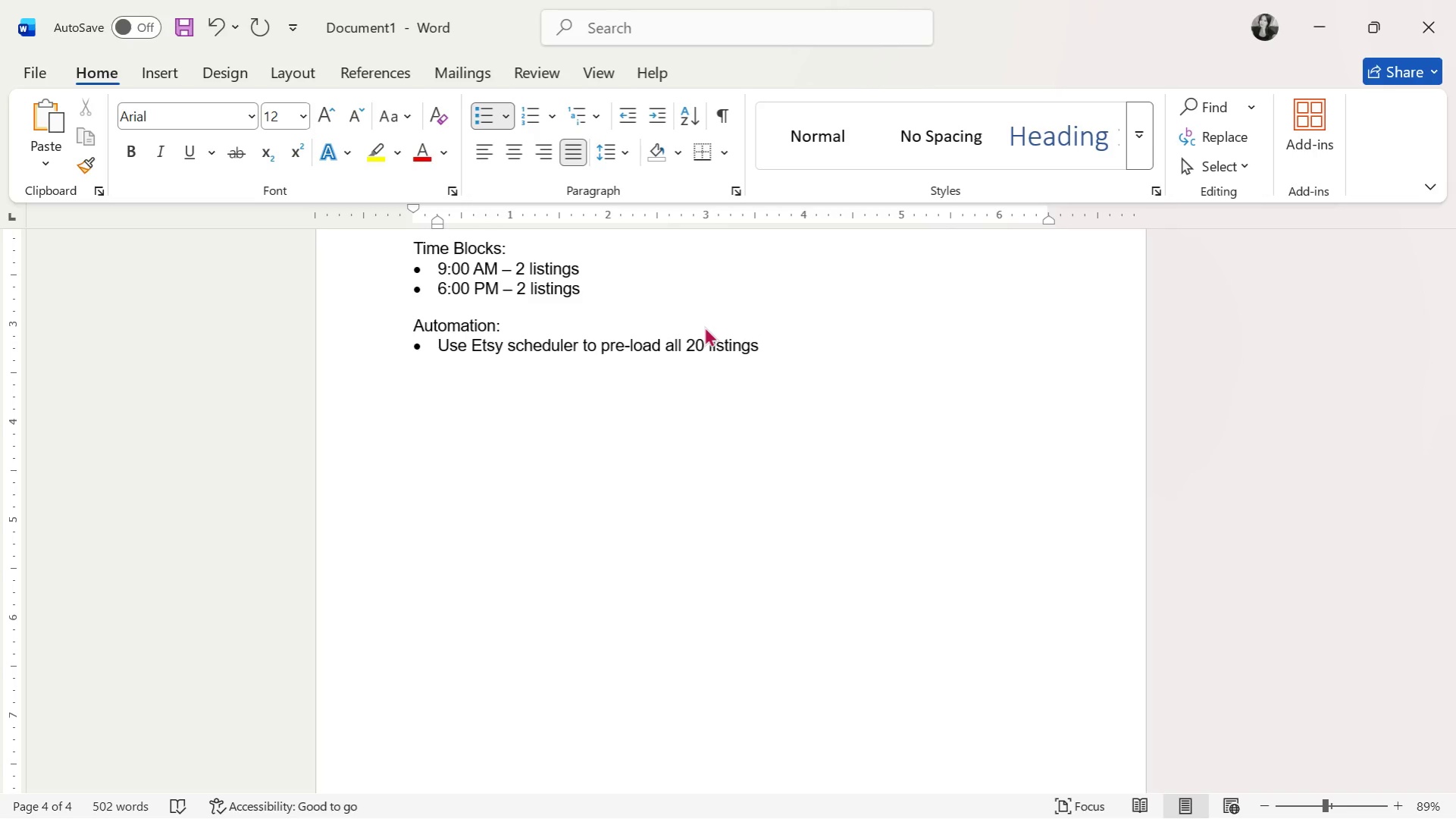 
key(Enter)
 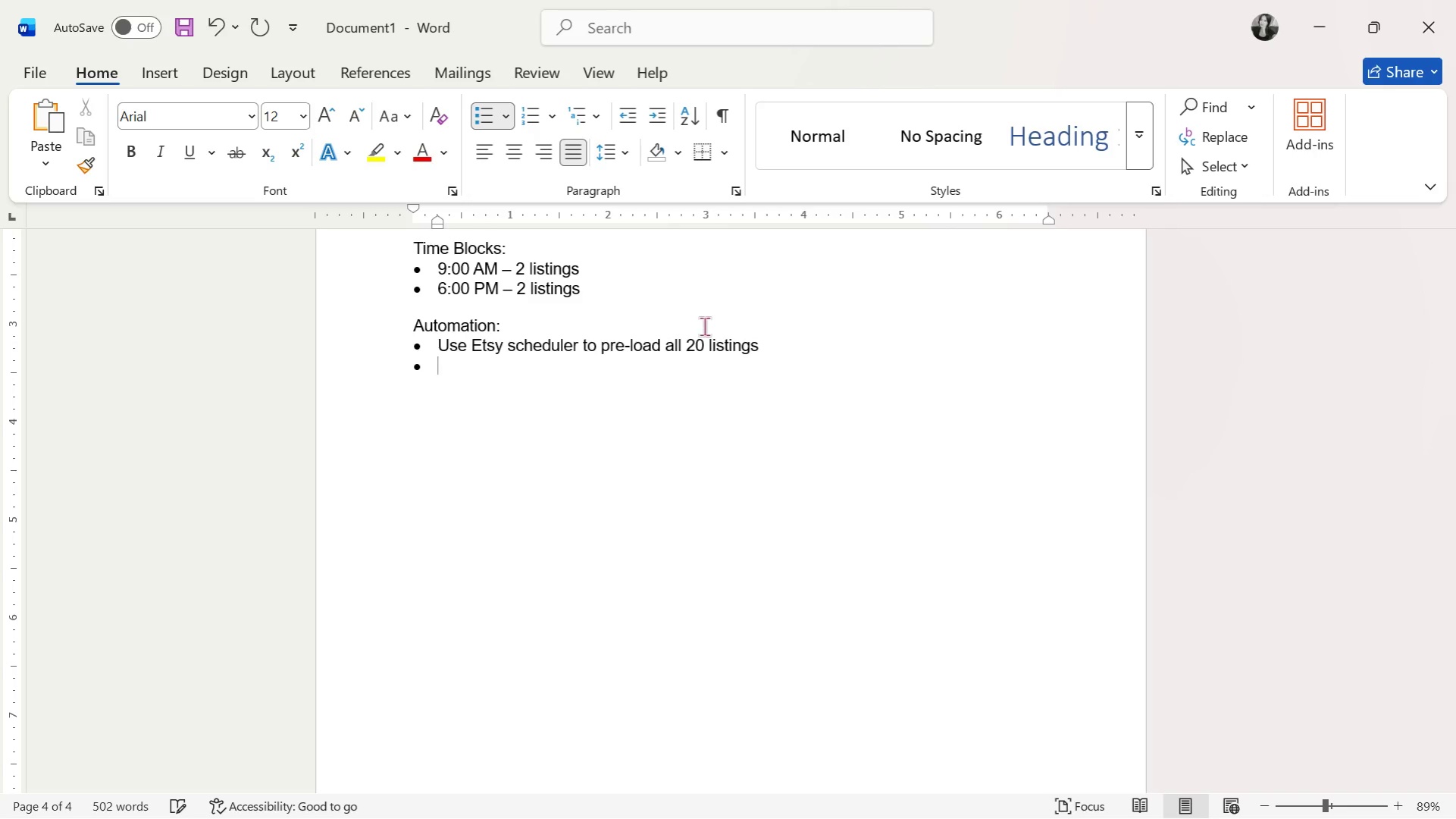 
type(Set straggered)
key(Backspace)
key(Backspace)
key(Backspace)
key(Backspace)
key(Backspace)
key(Backspace)
key(Backspace)
key(Backspace)
key(Backspace)
type(taggered publish times)
 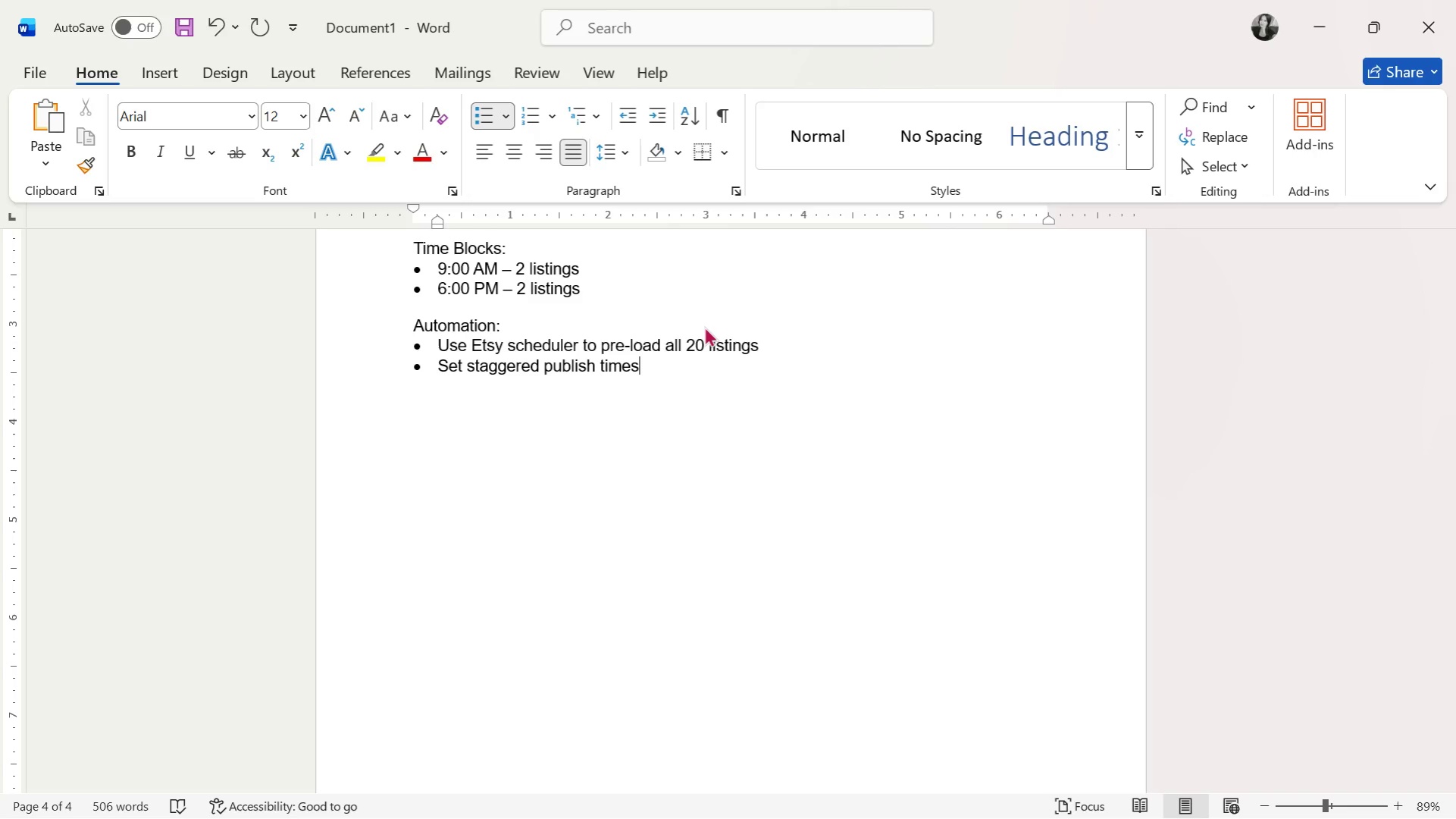 
key(Enter)
 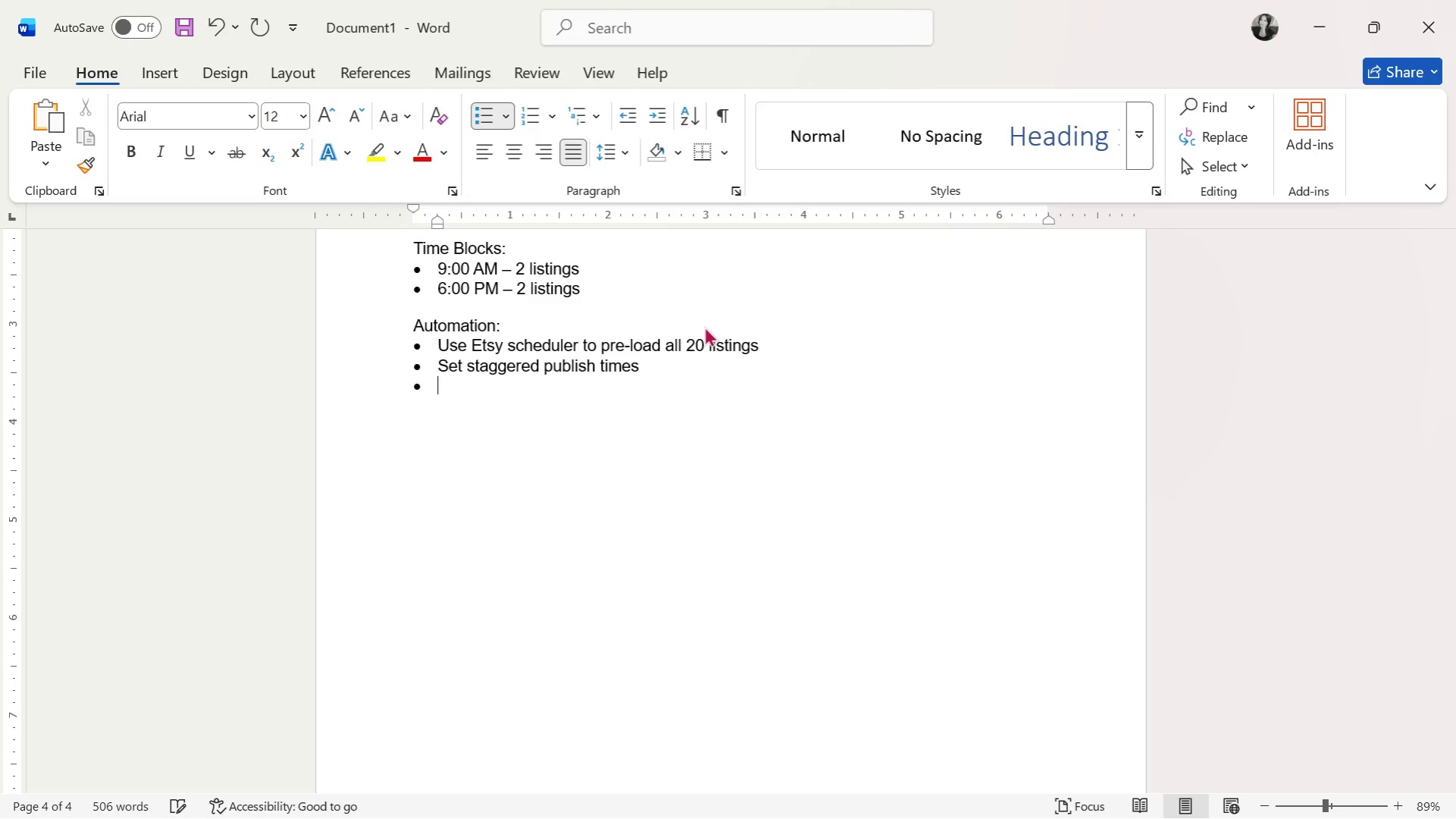 
key(Enter)
 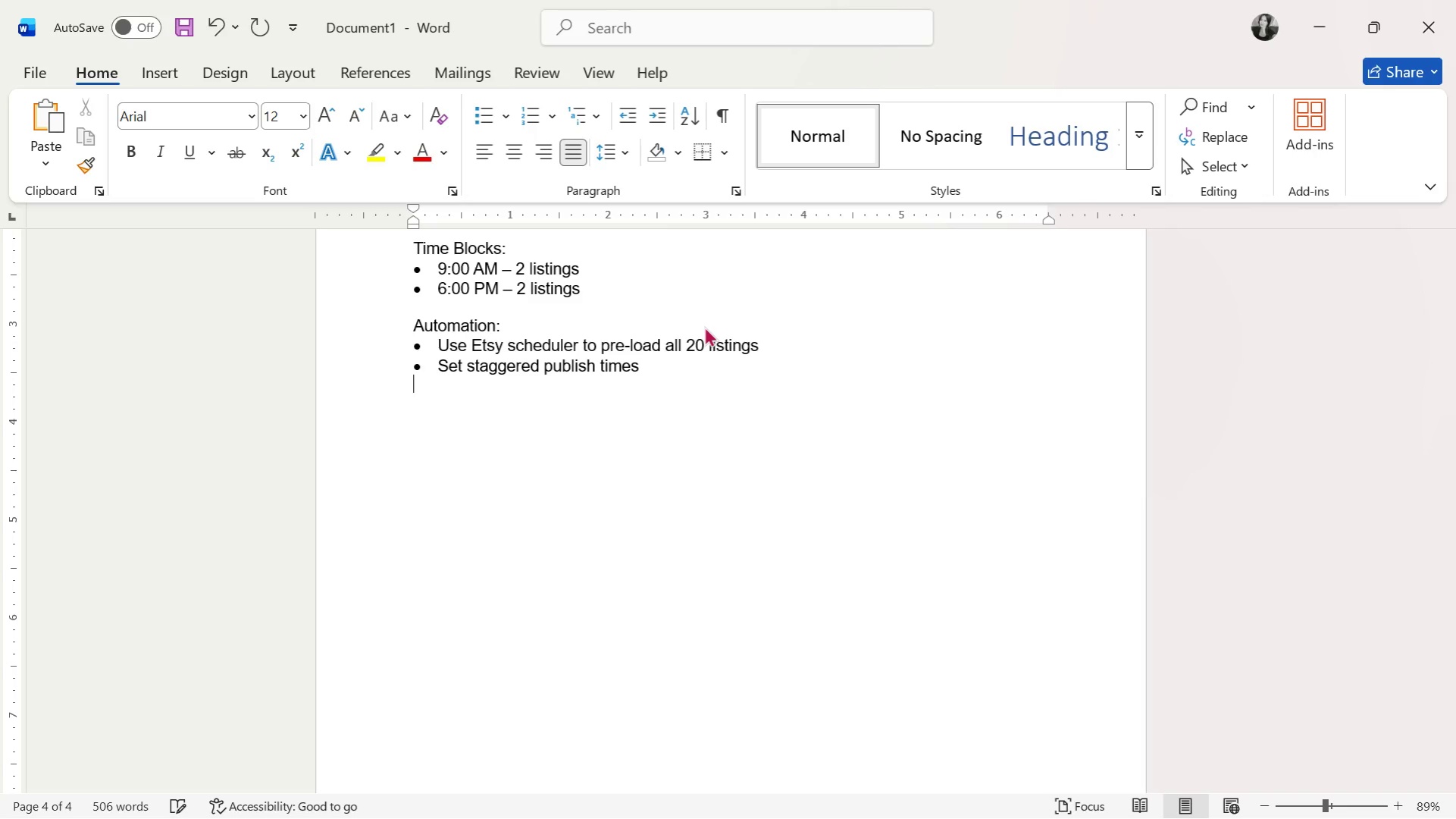 
key(Enter)
 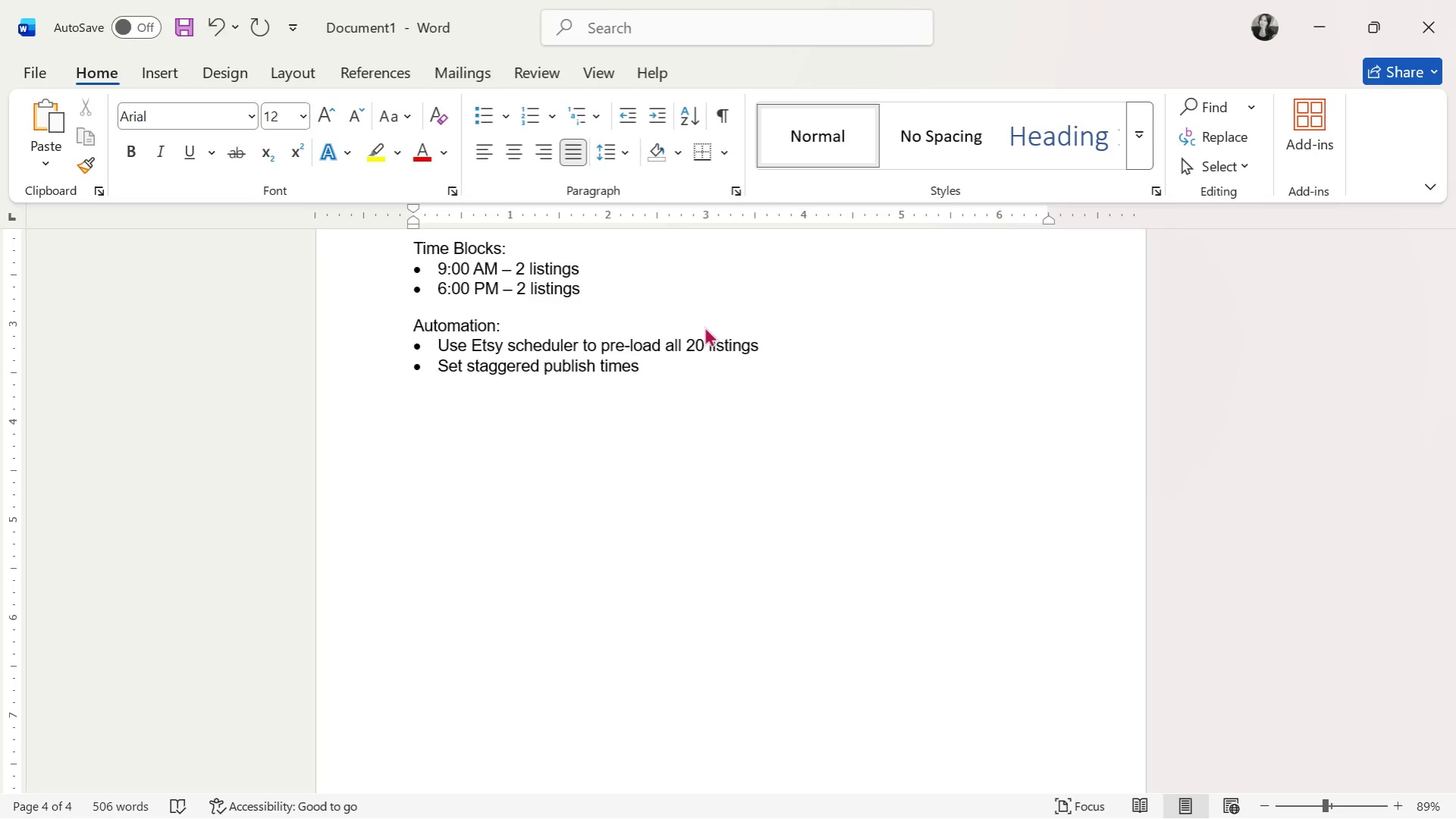 
wait(17.03)
 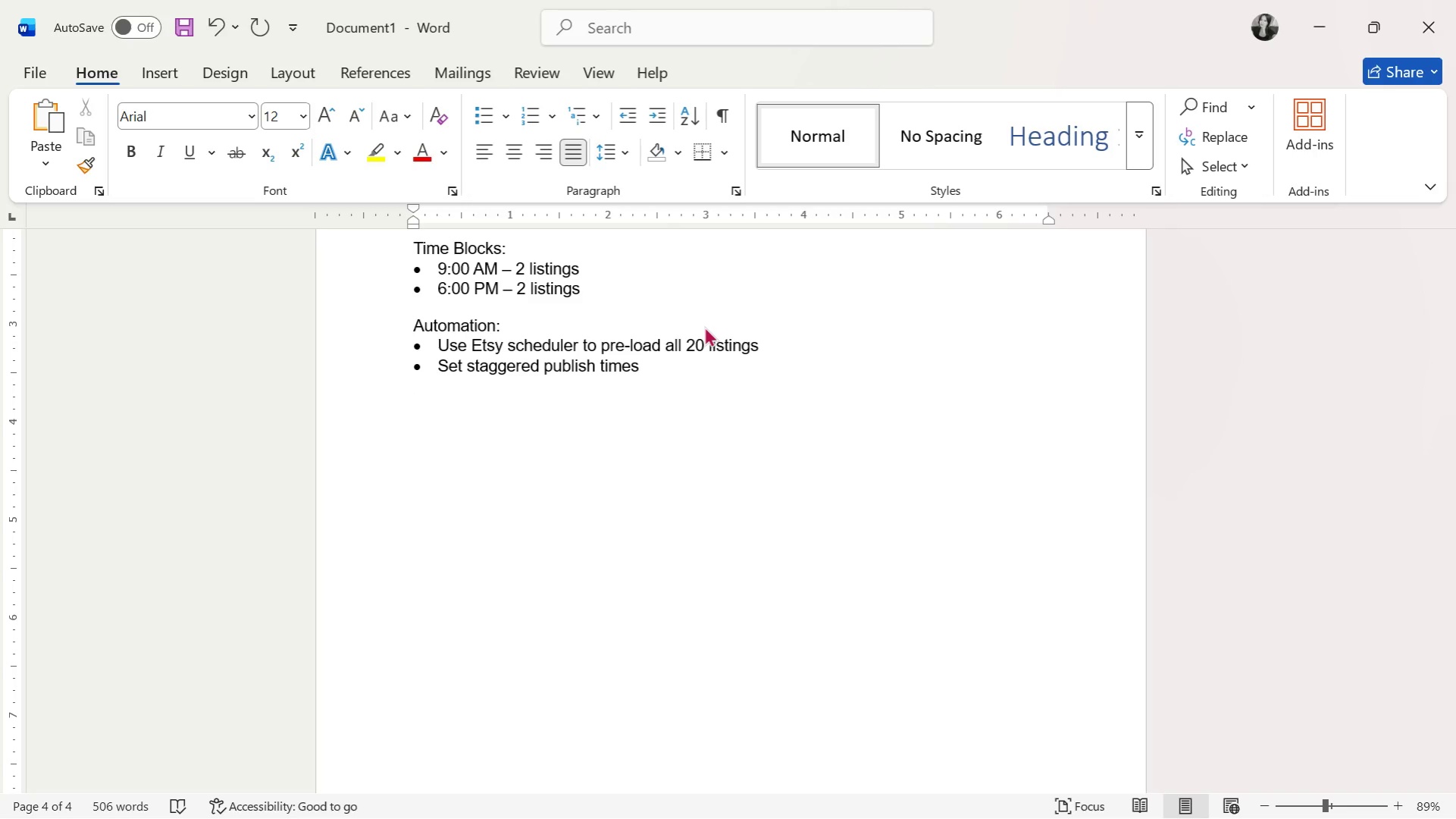 
scroll: coordinate [611, 657], scroll_direction: up, amount: 76.0
 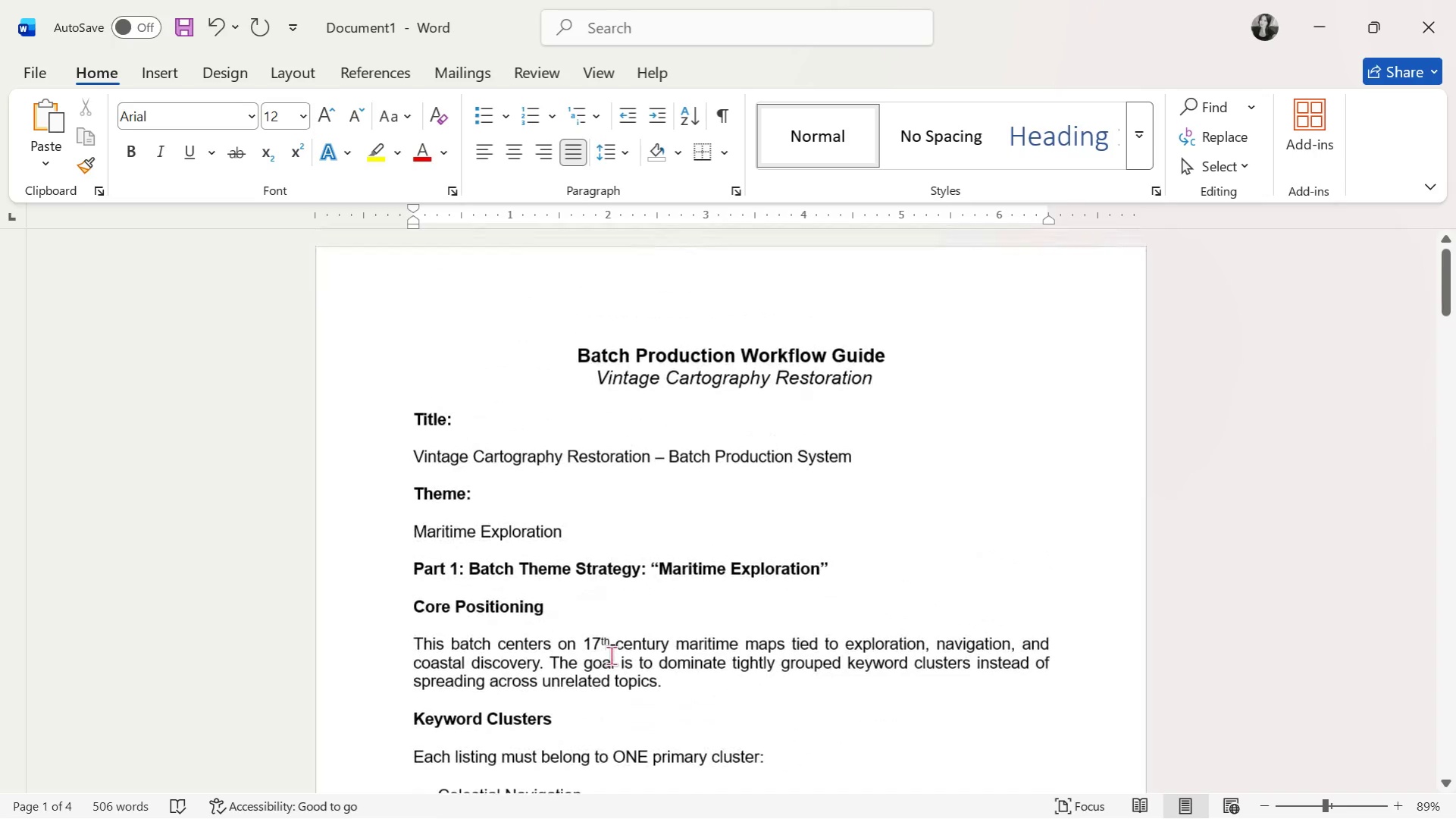 
scroll: coordinate [611, 655], scroll_direction: down, amount: 6.0
 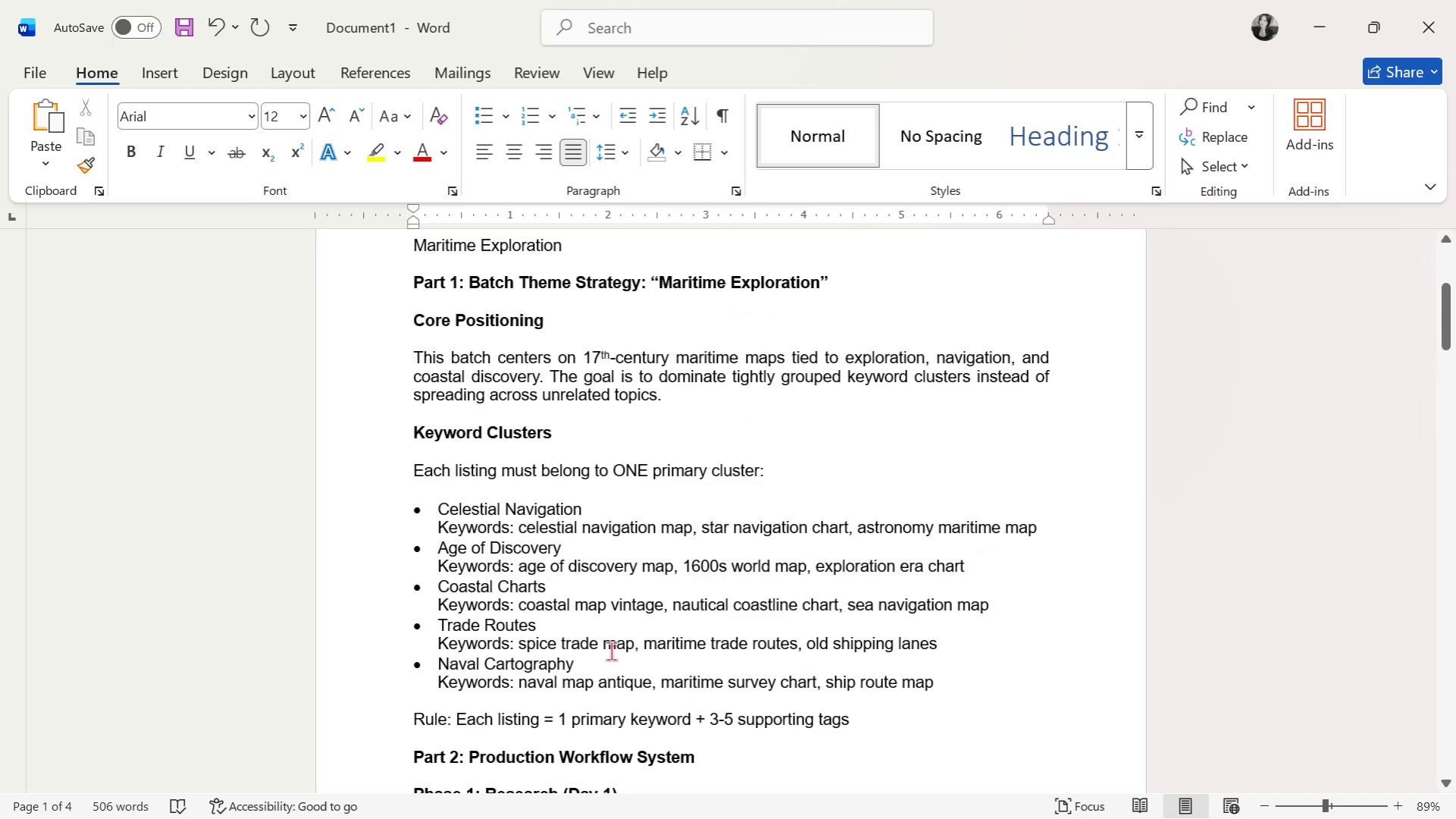 
scroll: coordinate [607, 614], scroll_direction: up, amount: 4.0
 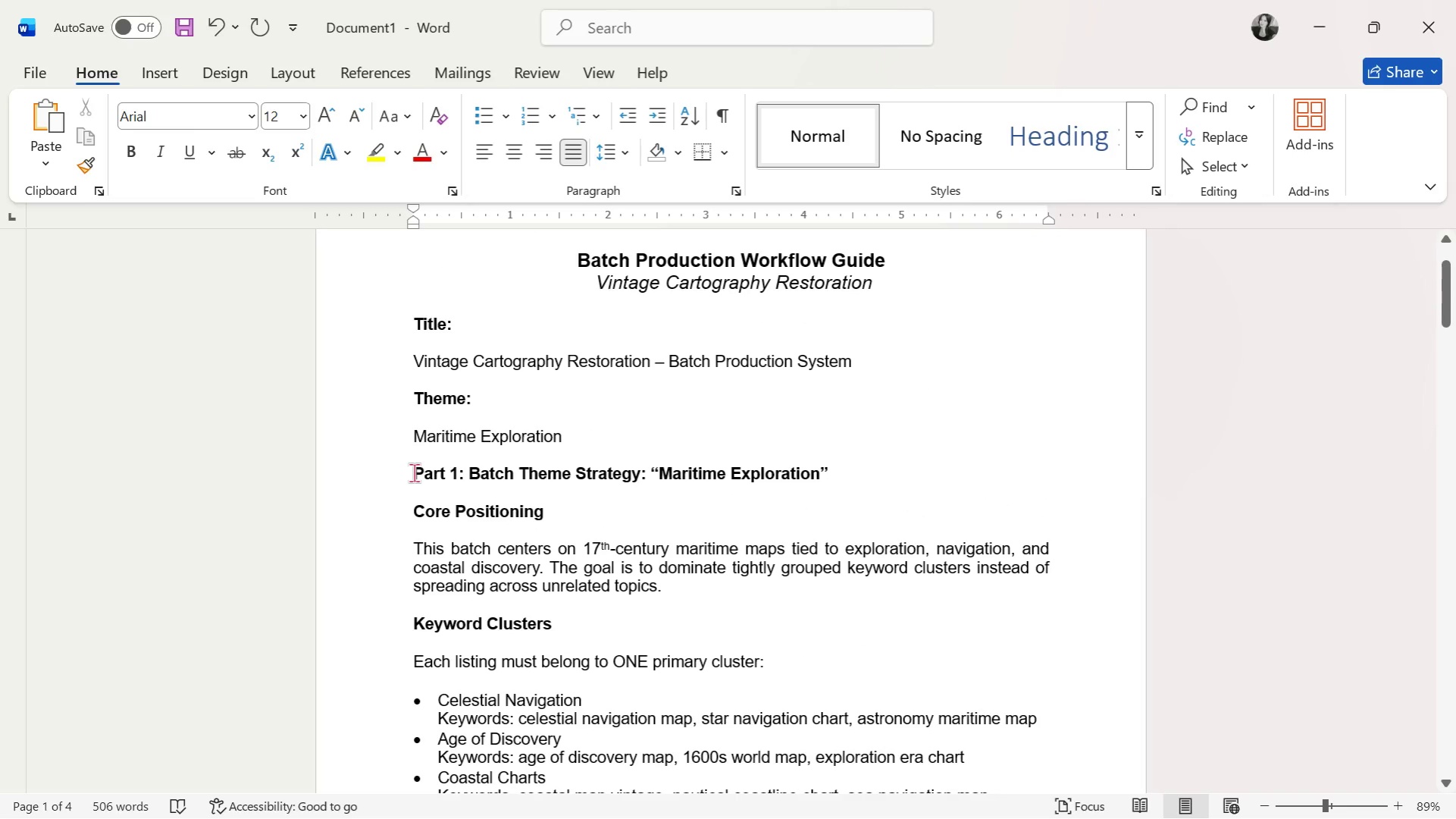 
scroll: coordinate [591, 637], scroll_direction: down, amount: 68.0
 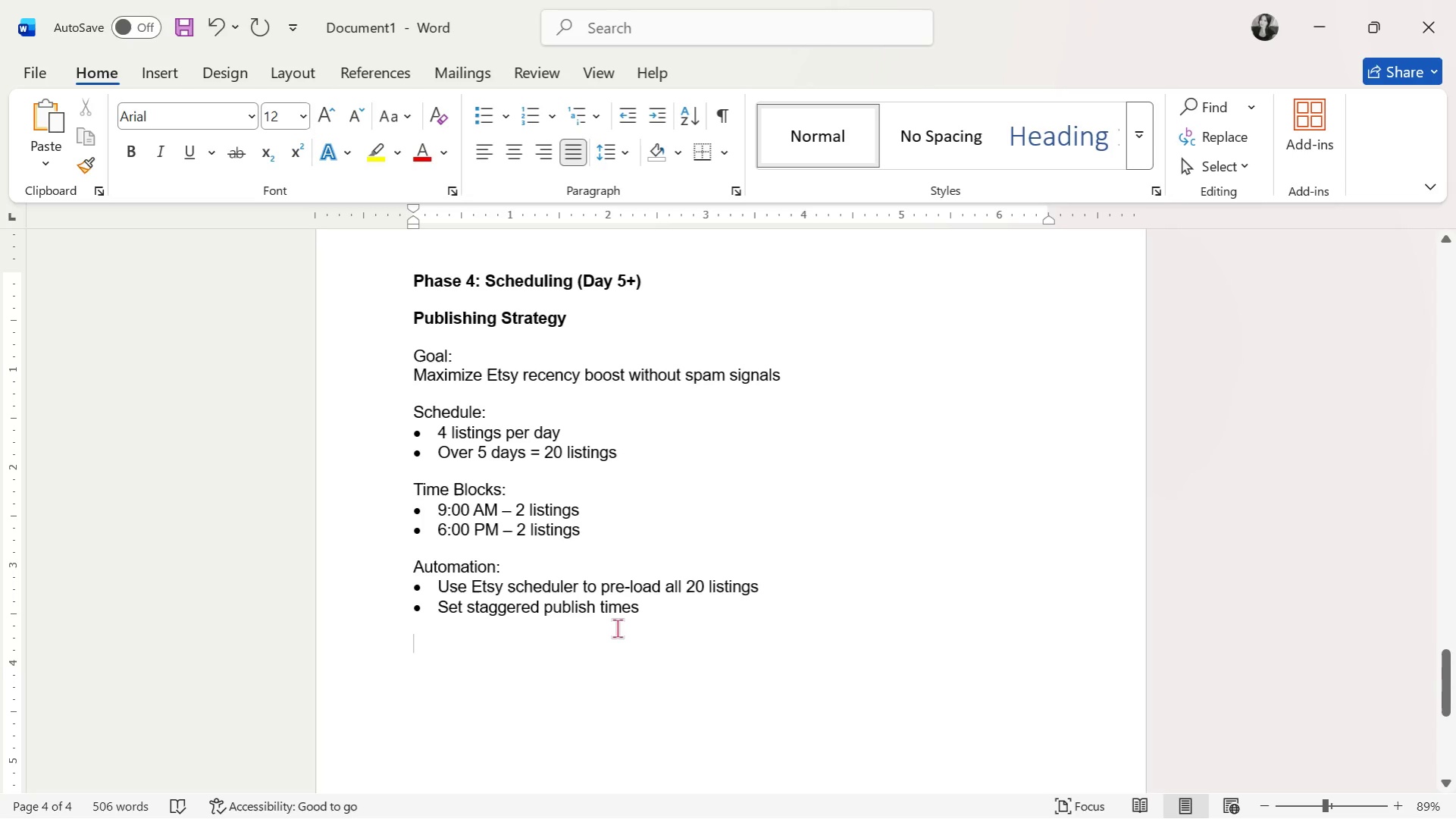 
type(Part)
 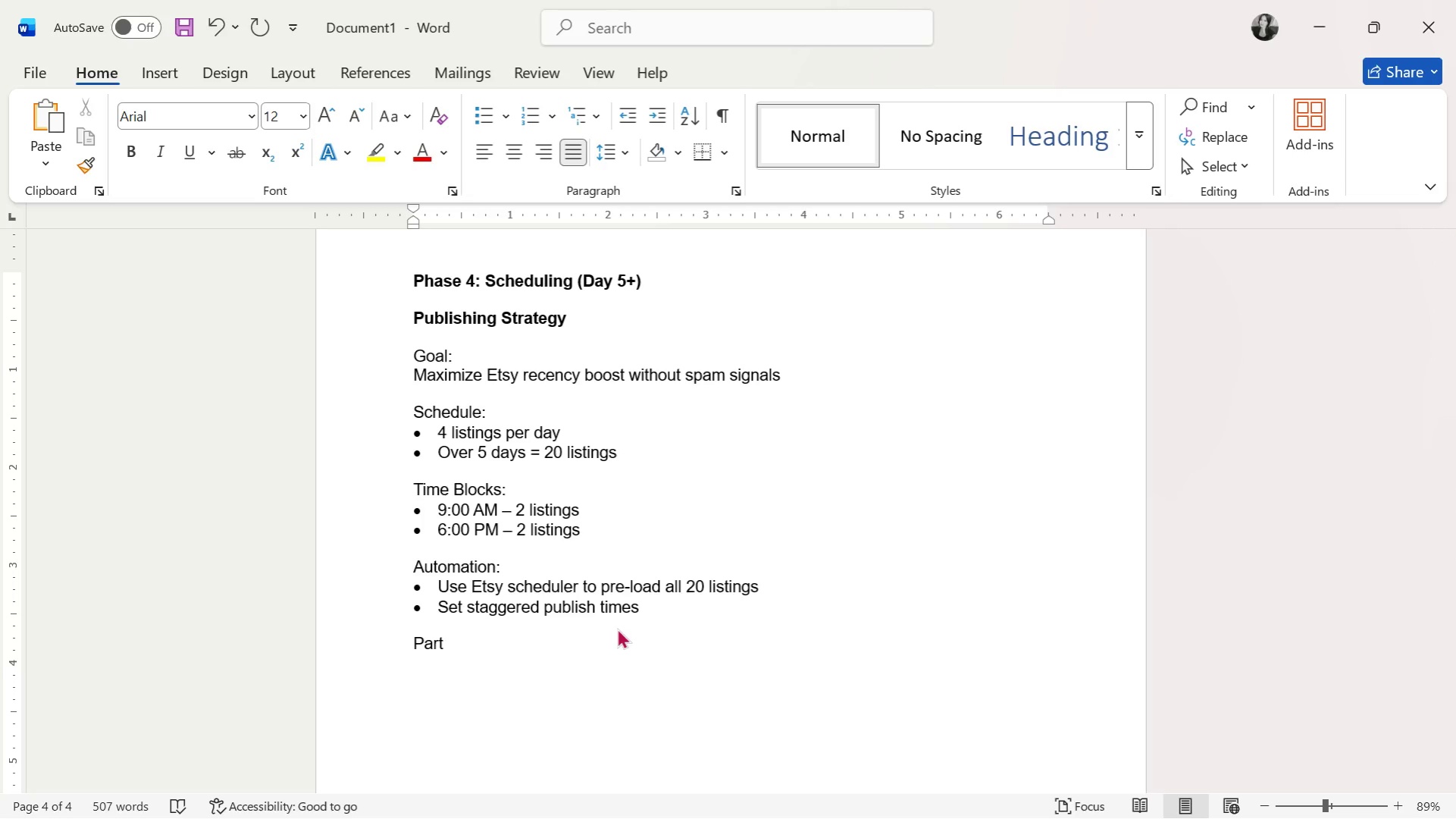 
wait(11.22)
 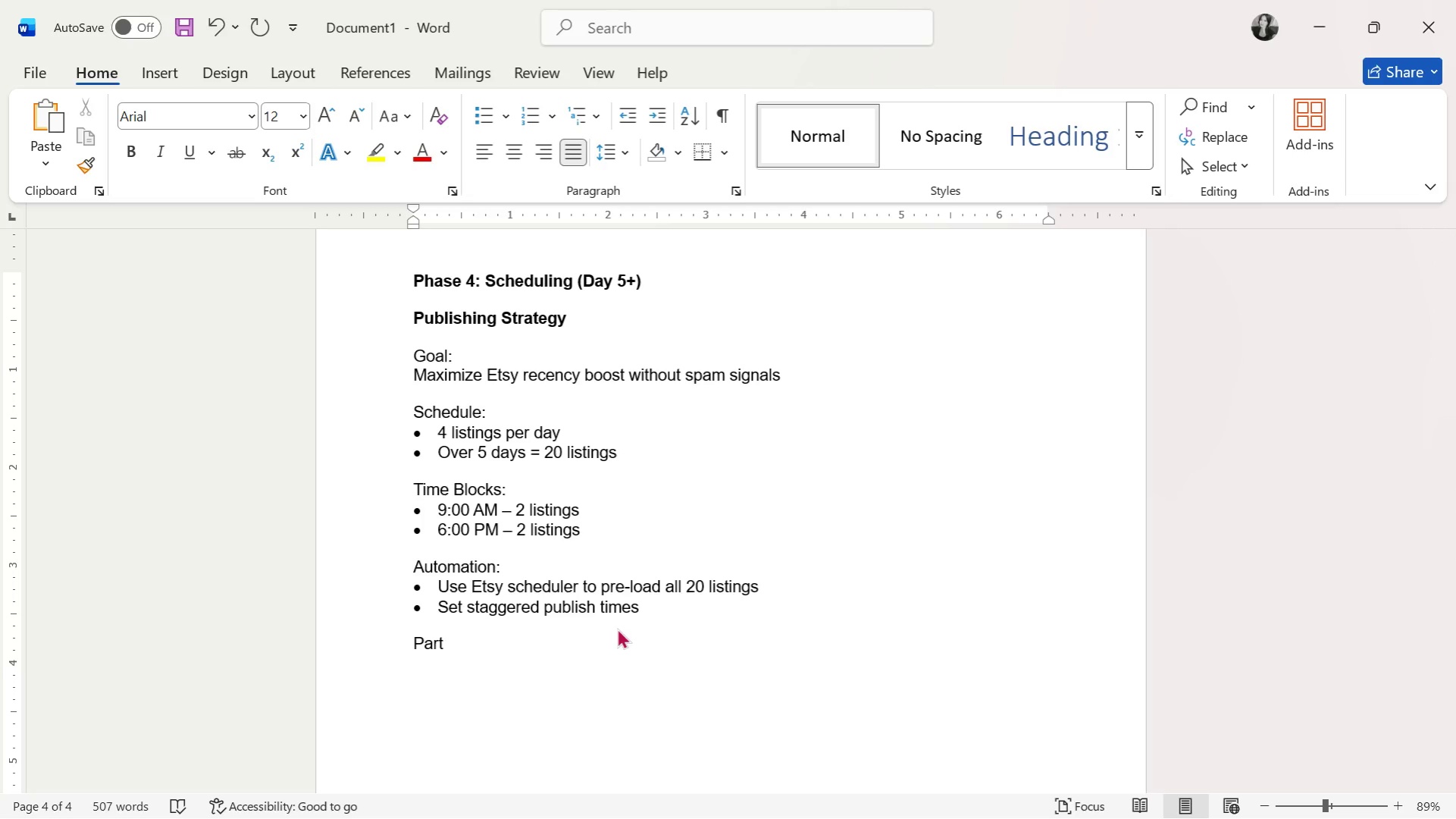 
type( 3: Quality Assurance Checklist (Pre-Publish))
 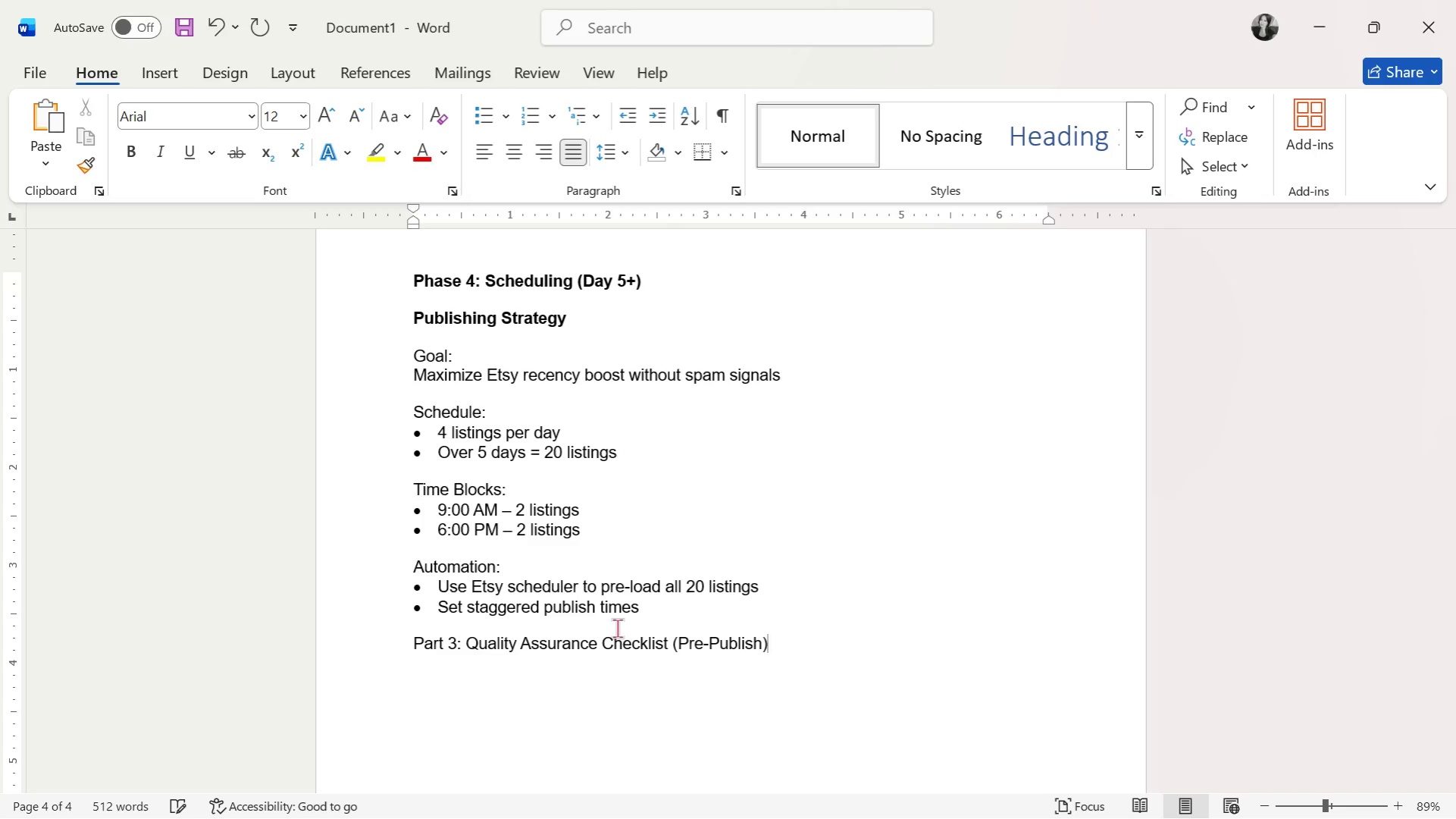 
double_click([633, 646])
 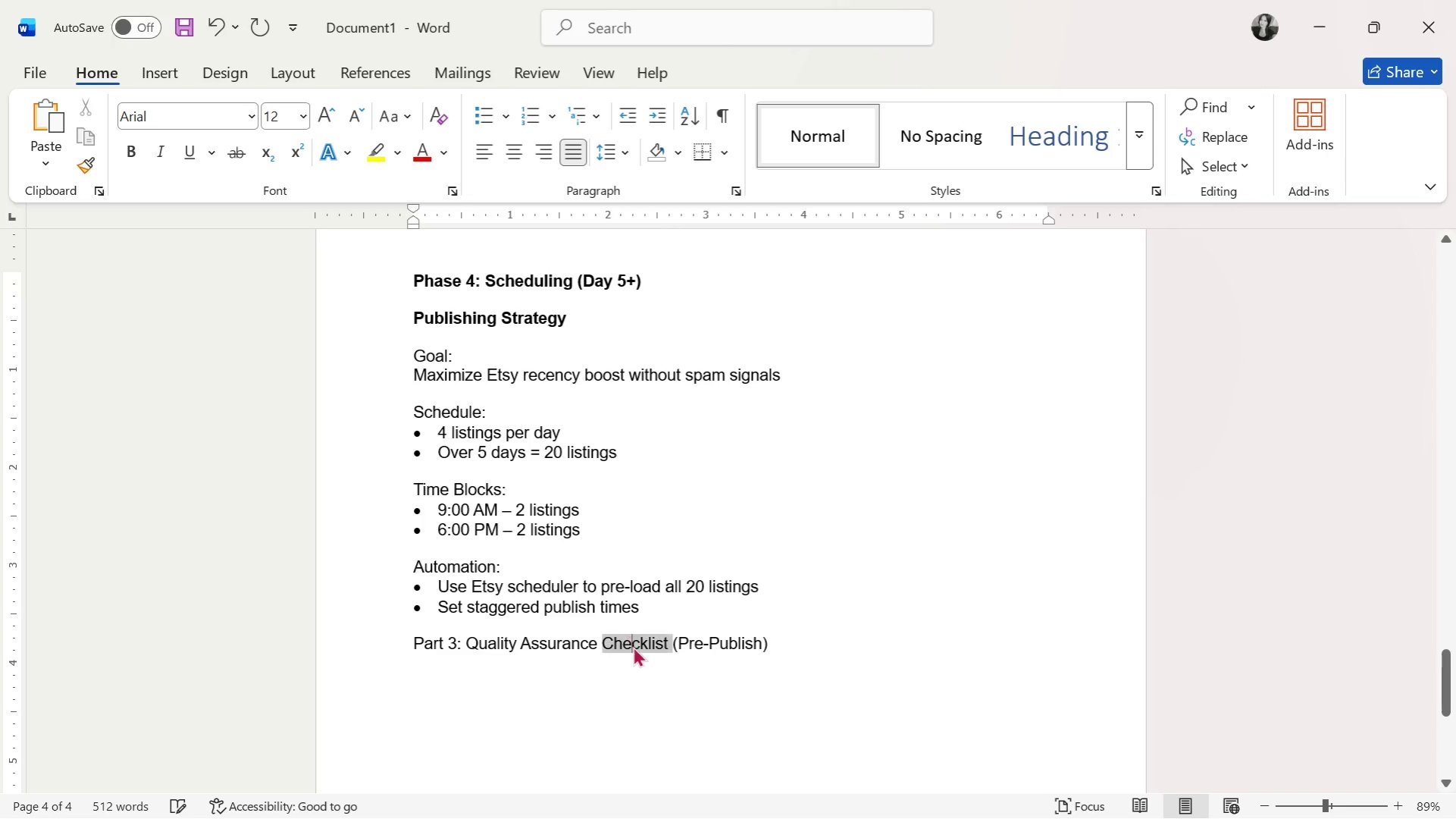 
triple_click([633, 646])
 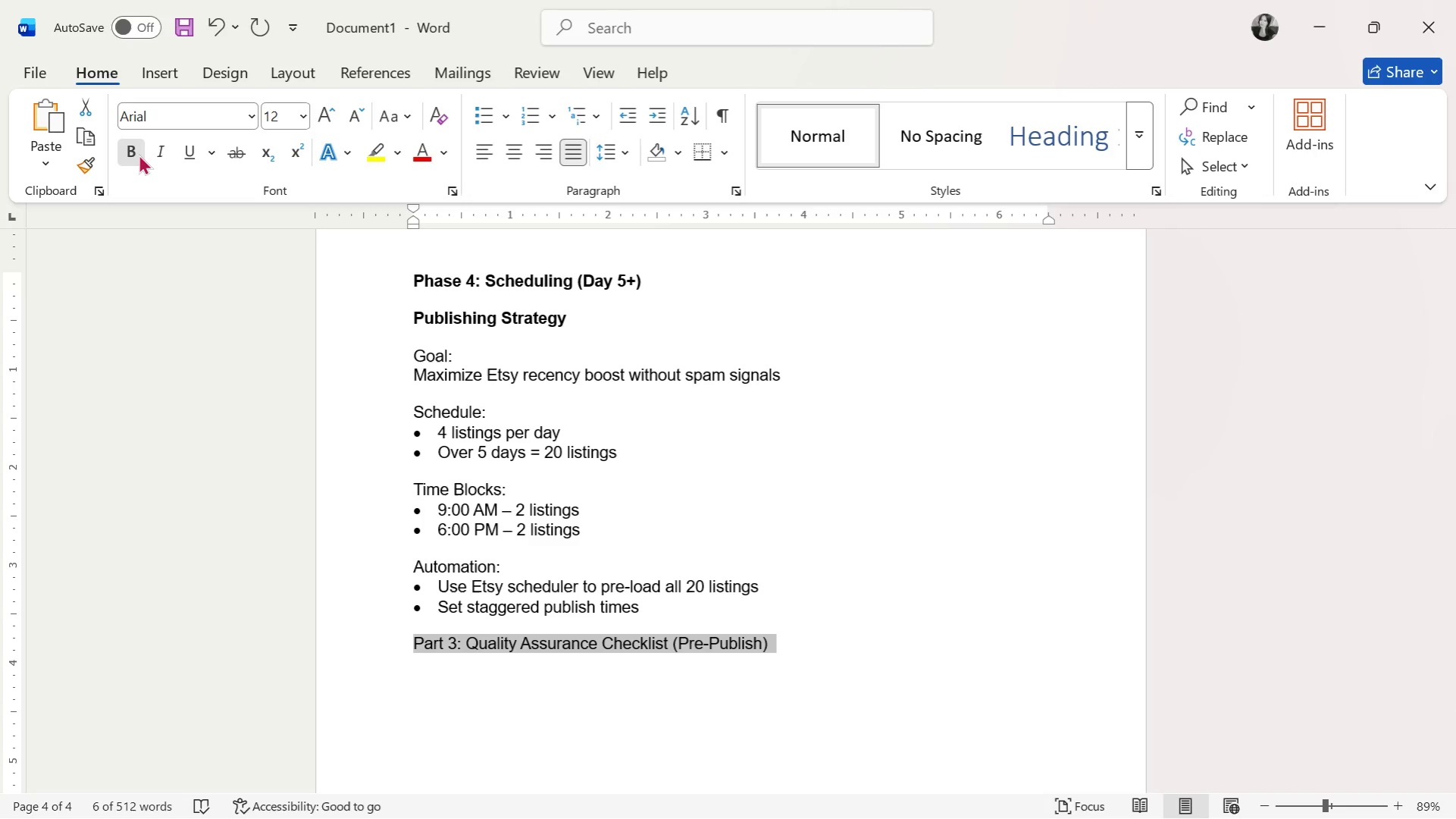 
double_click([517, 403])
 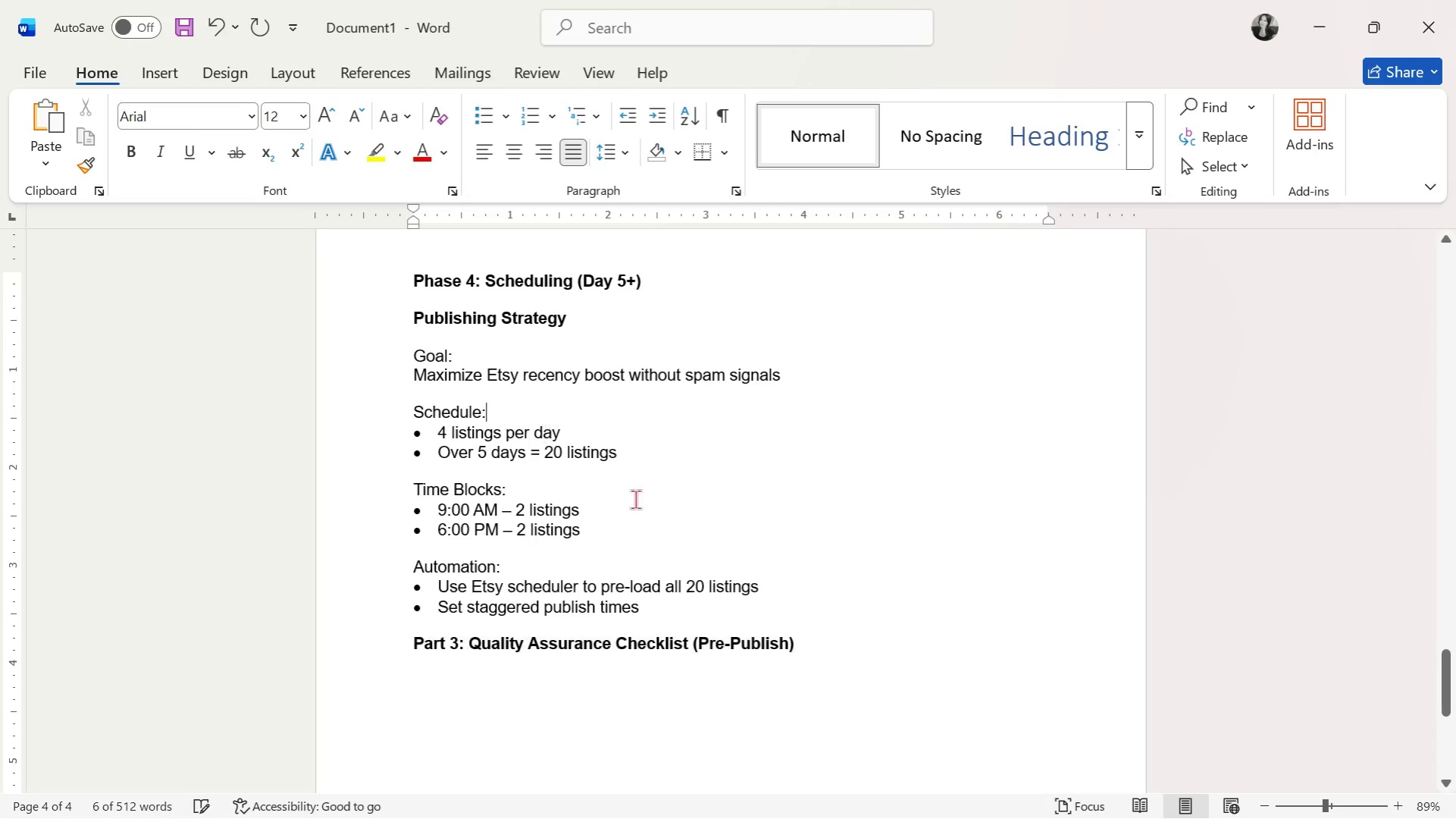 
scroll: coordinate [753, 633], scroll_direction: up, amount: 56.0
 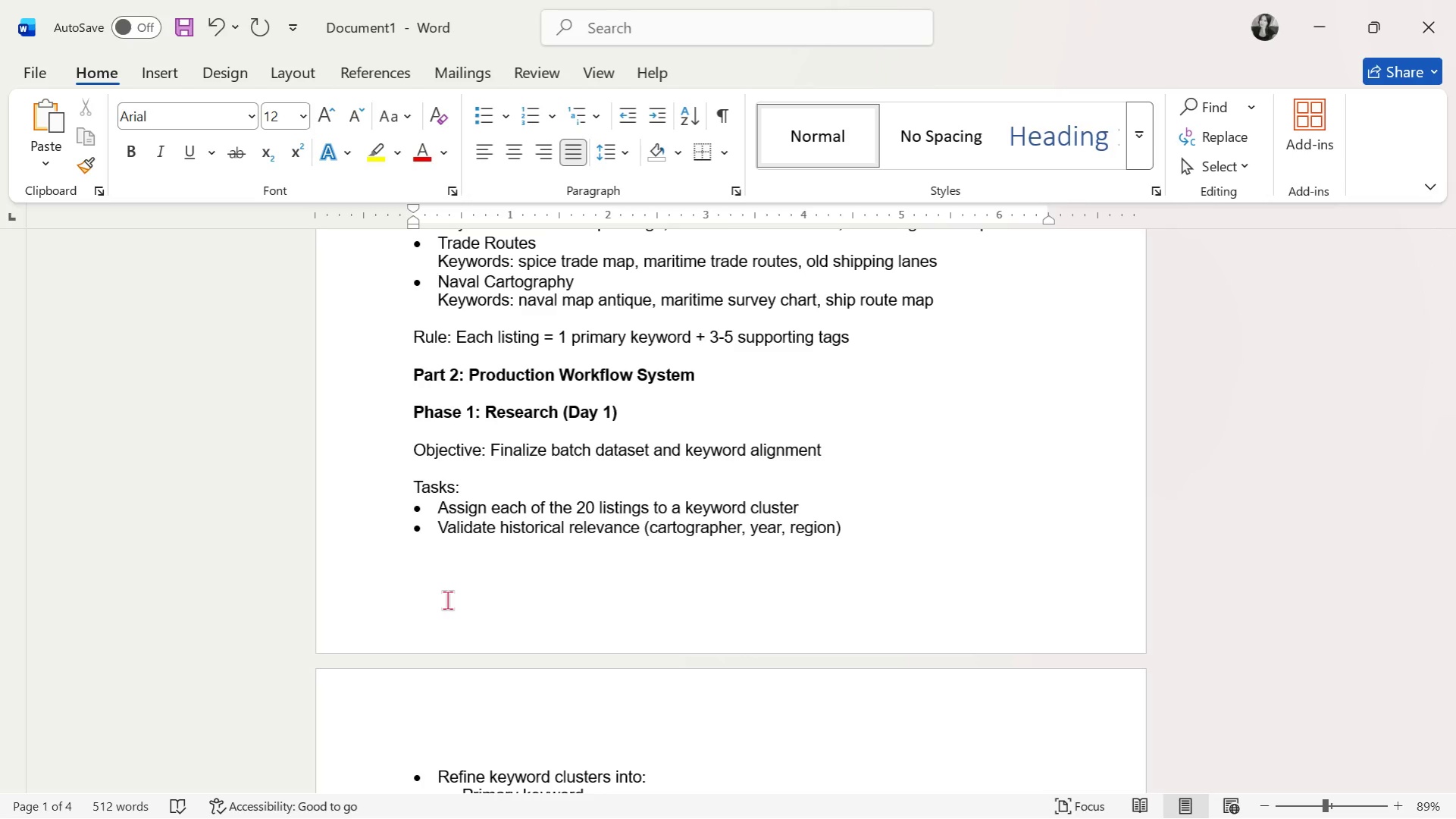 
wait(29.67)
 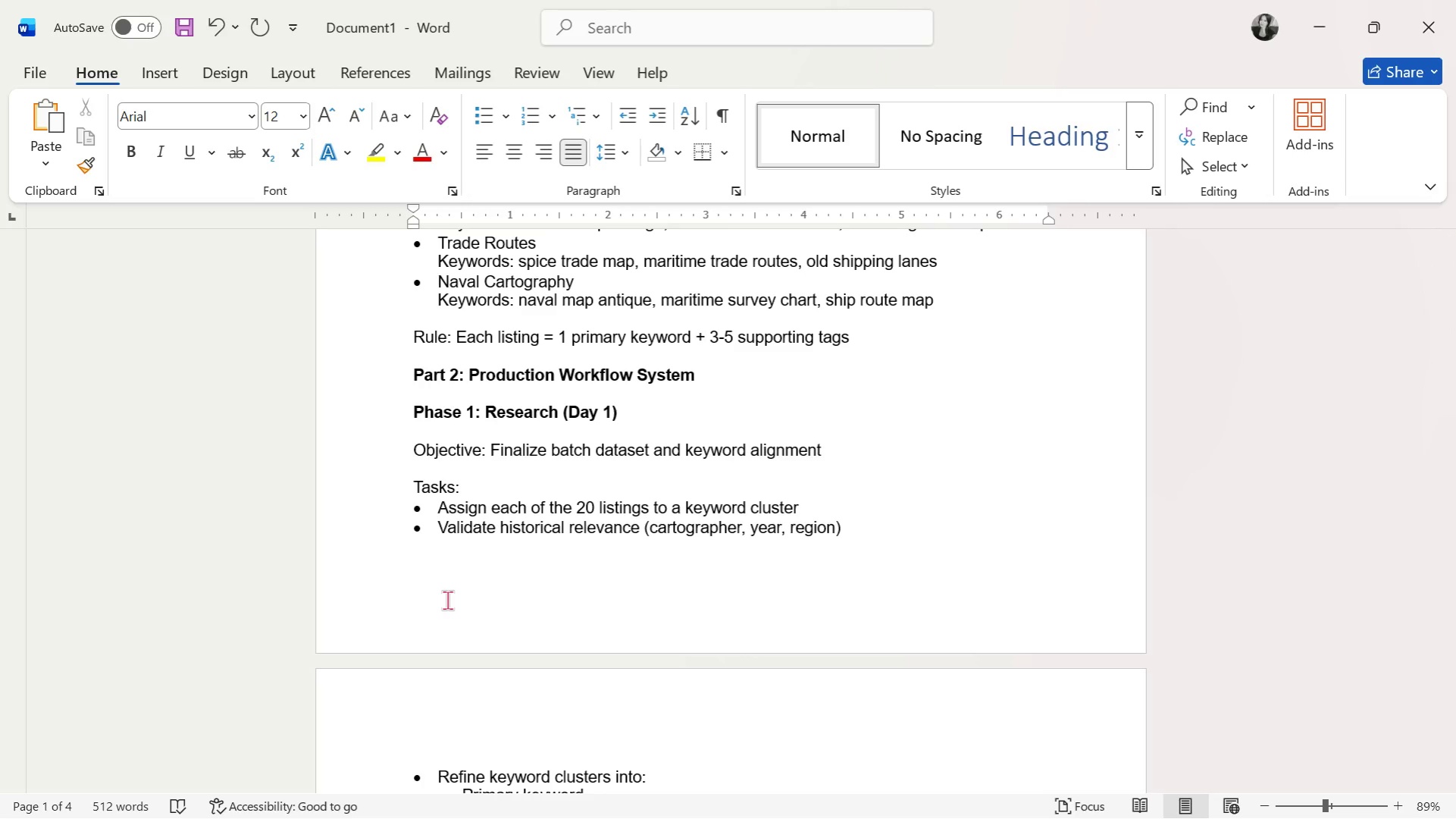 
scroll: coordinate [618, 647], scroll_direction: down, amount: 58.0
 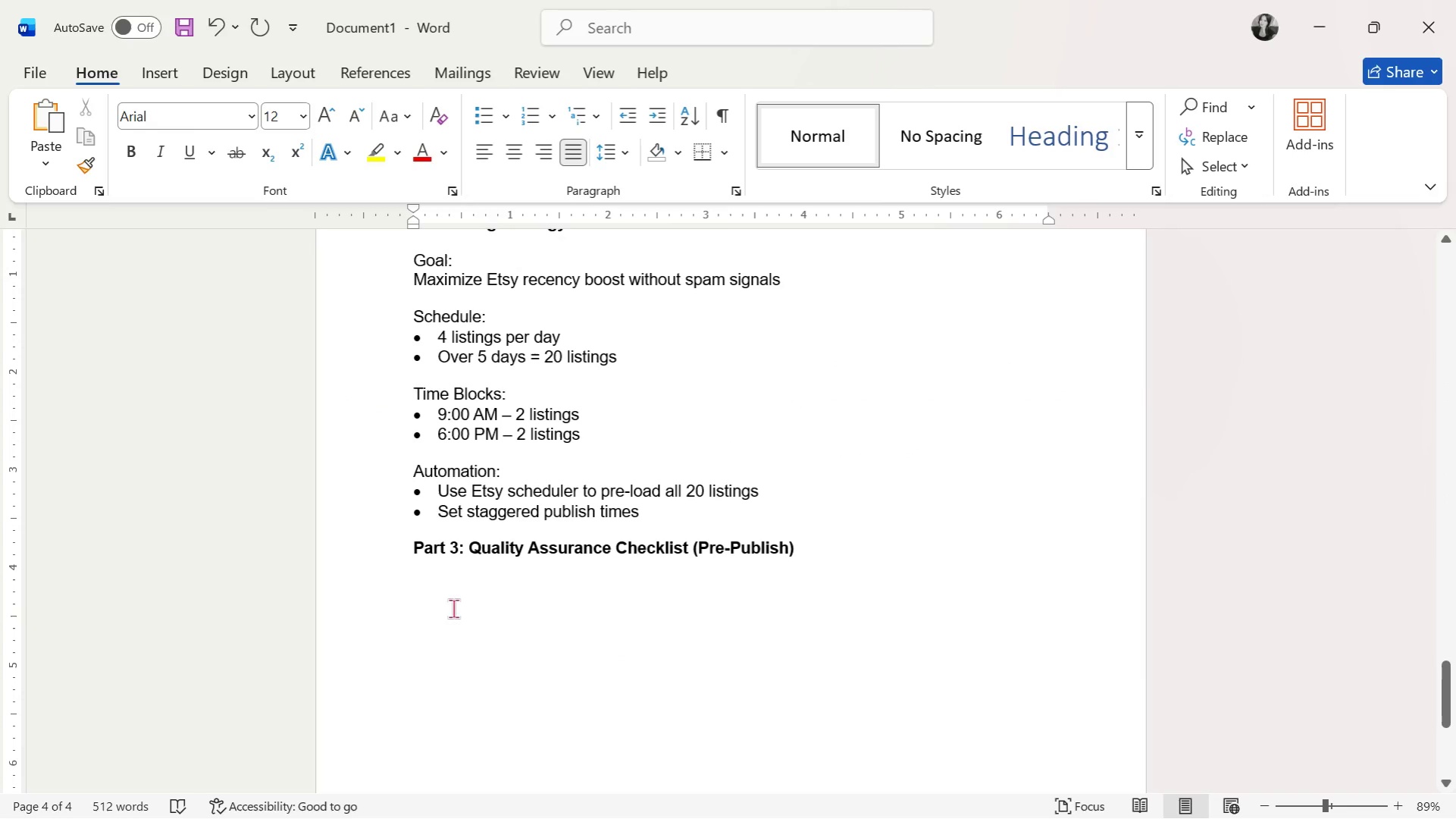 
left_click([871, 552])
 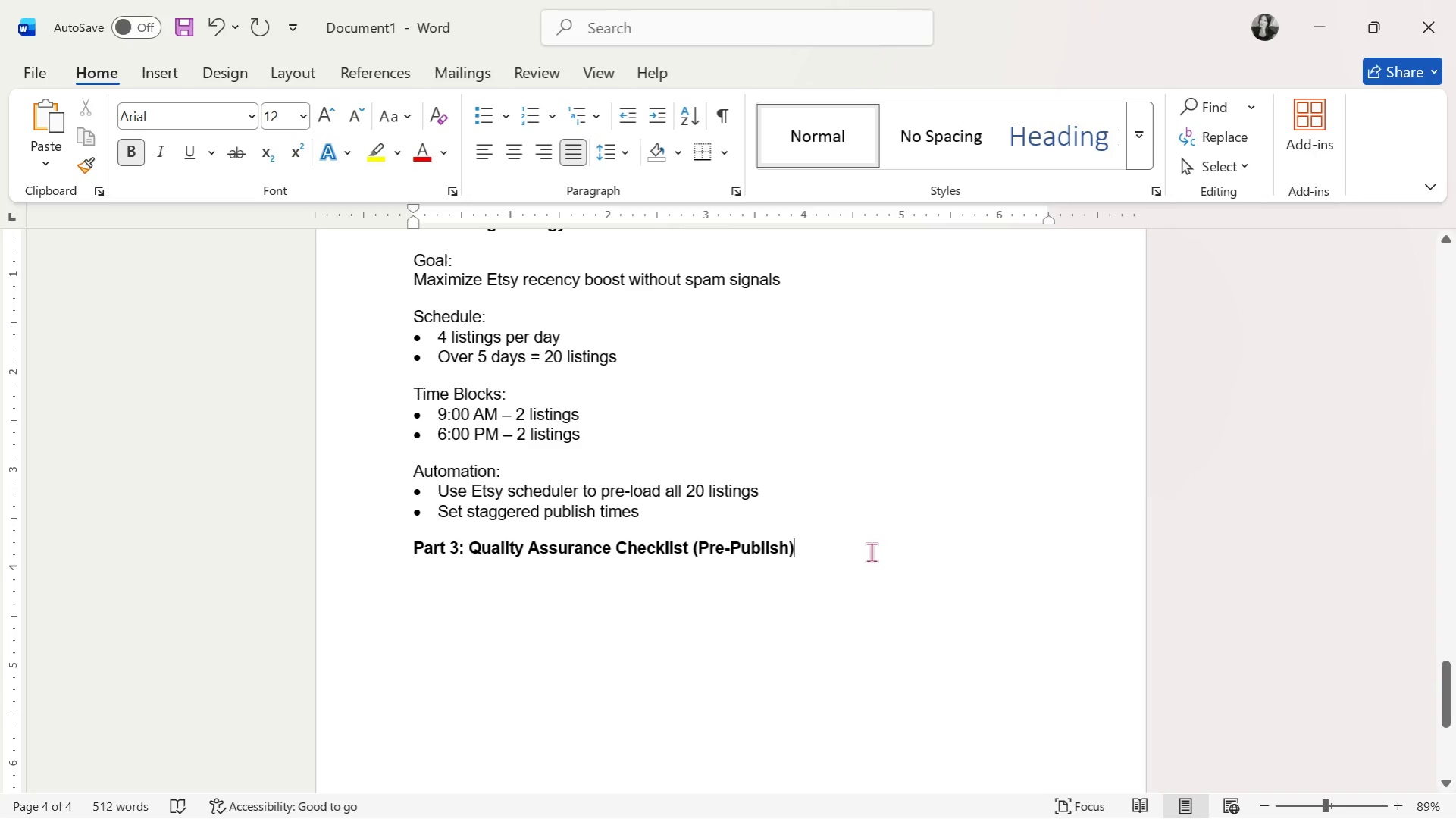 
key(Enter)
 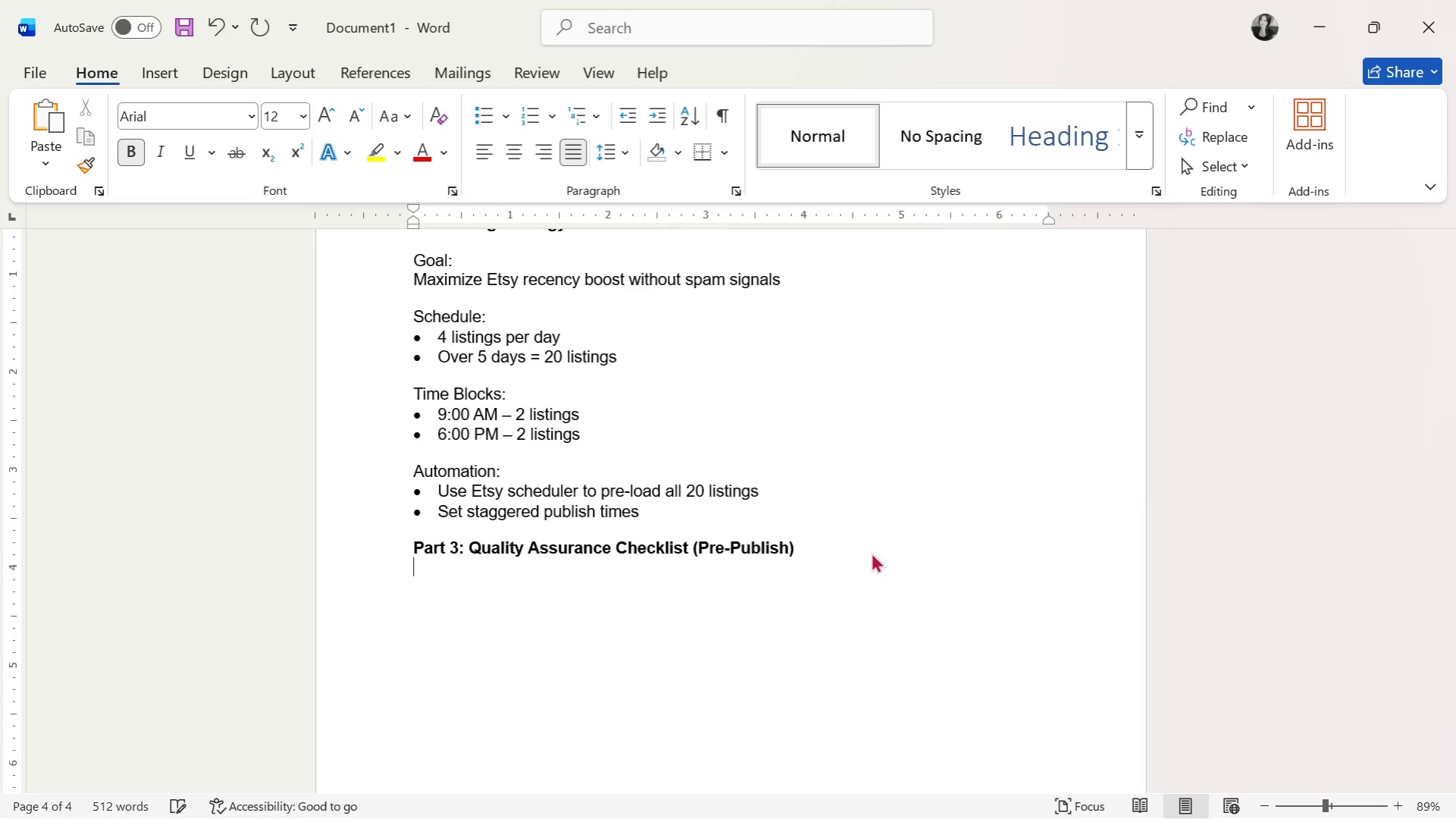 
key(Enter)
 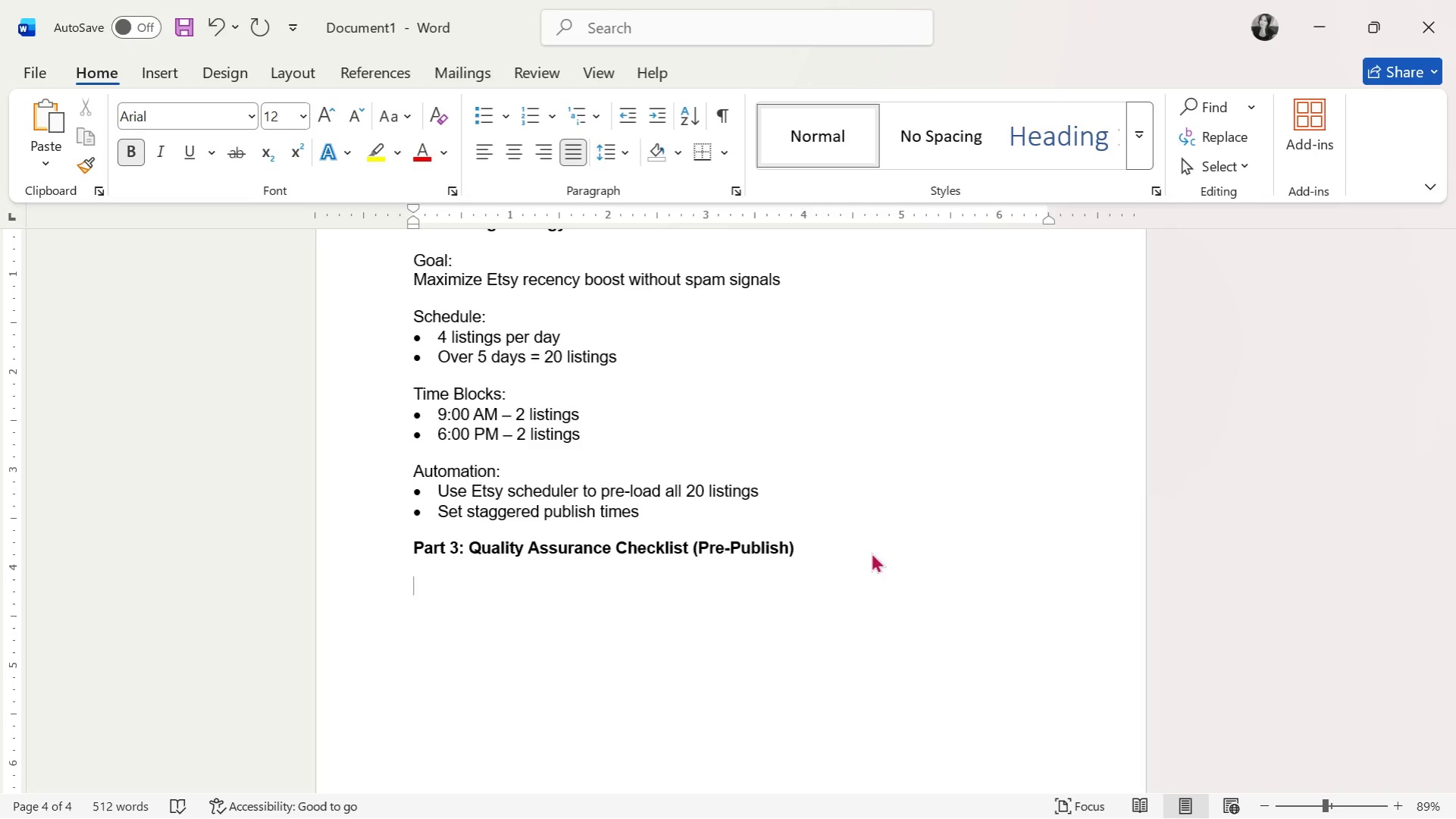 
wait(8.83)
 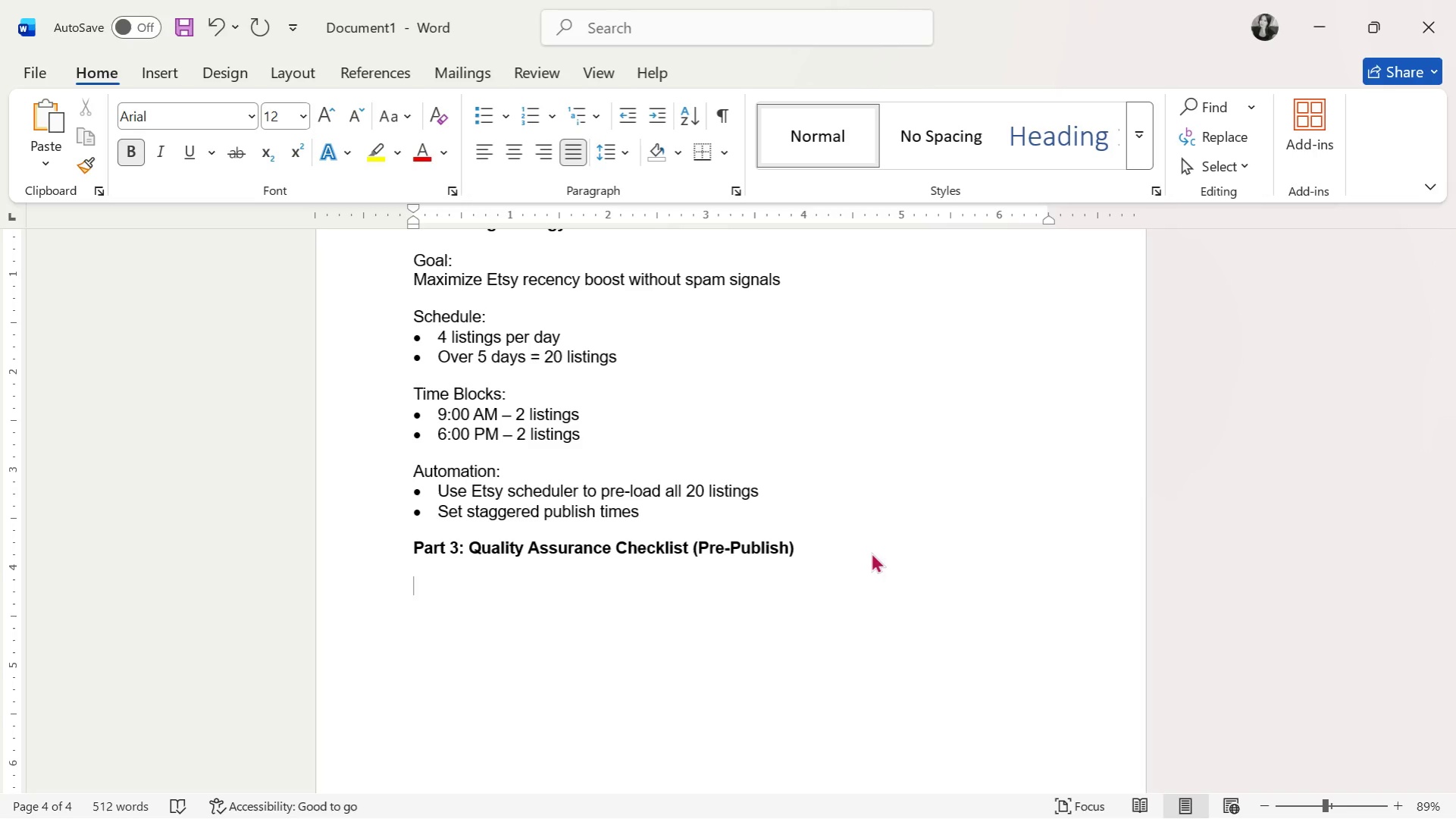 
left_click([132, 148])
 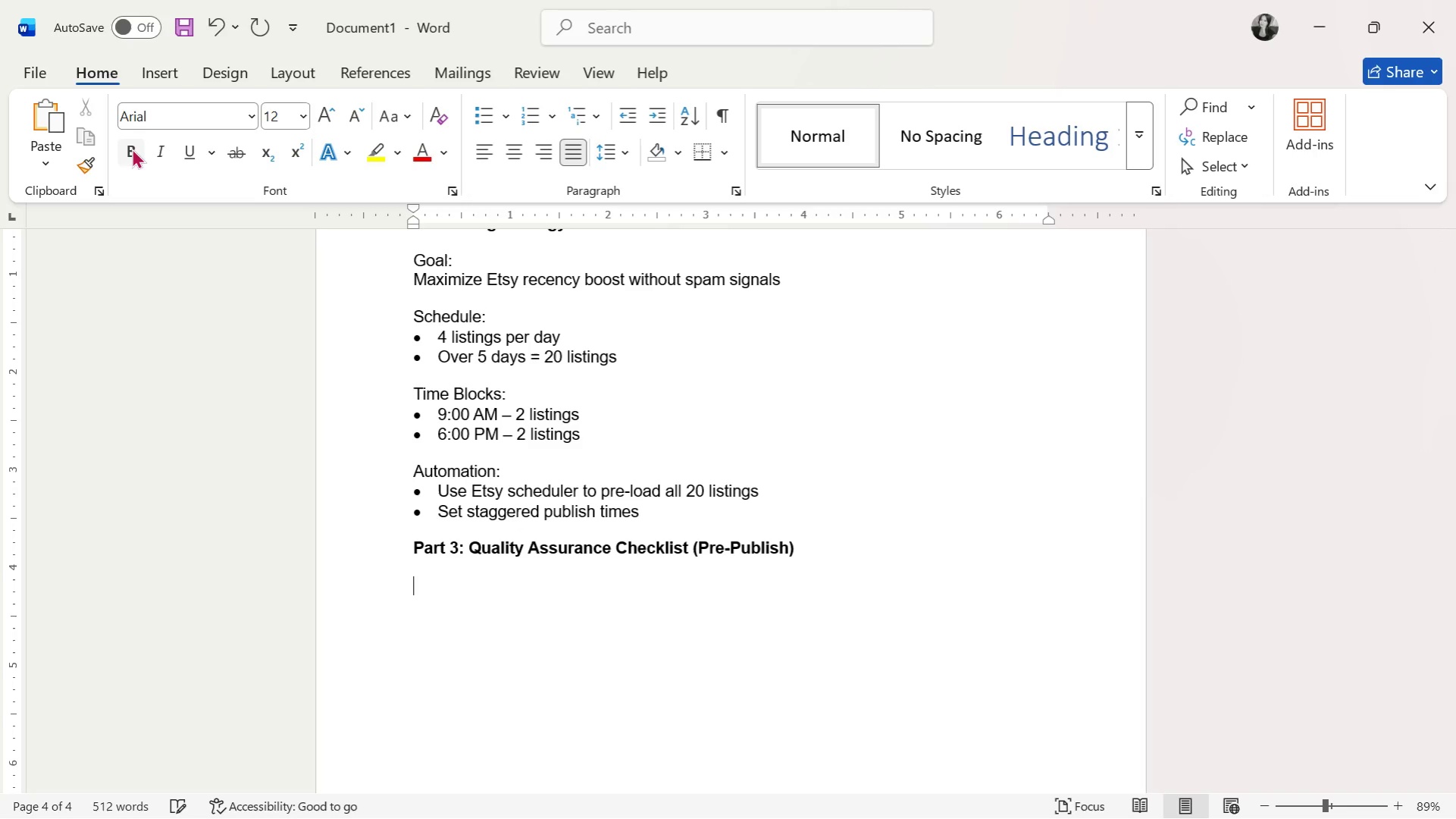 
type(Before scheduling, verify:)
 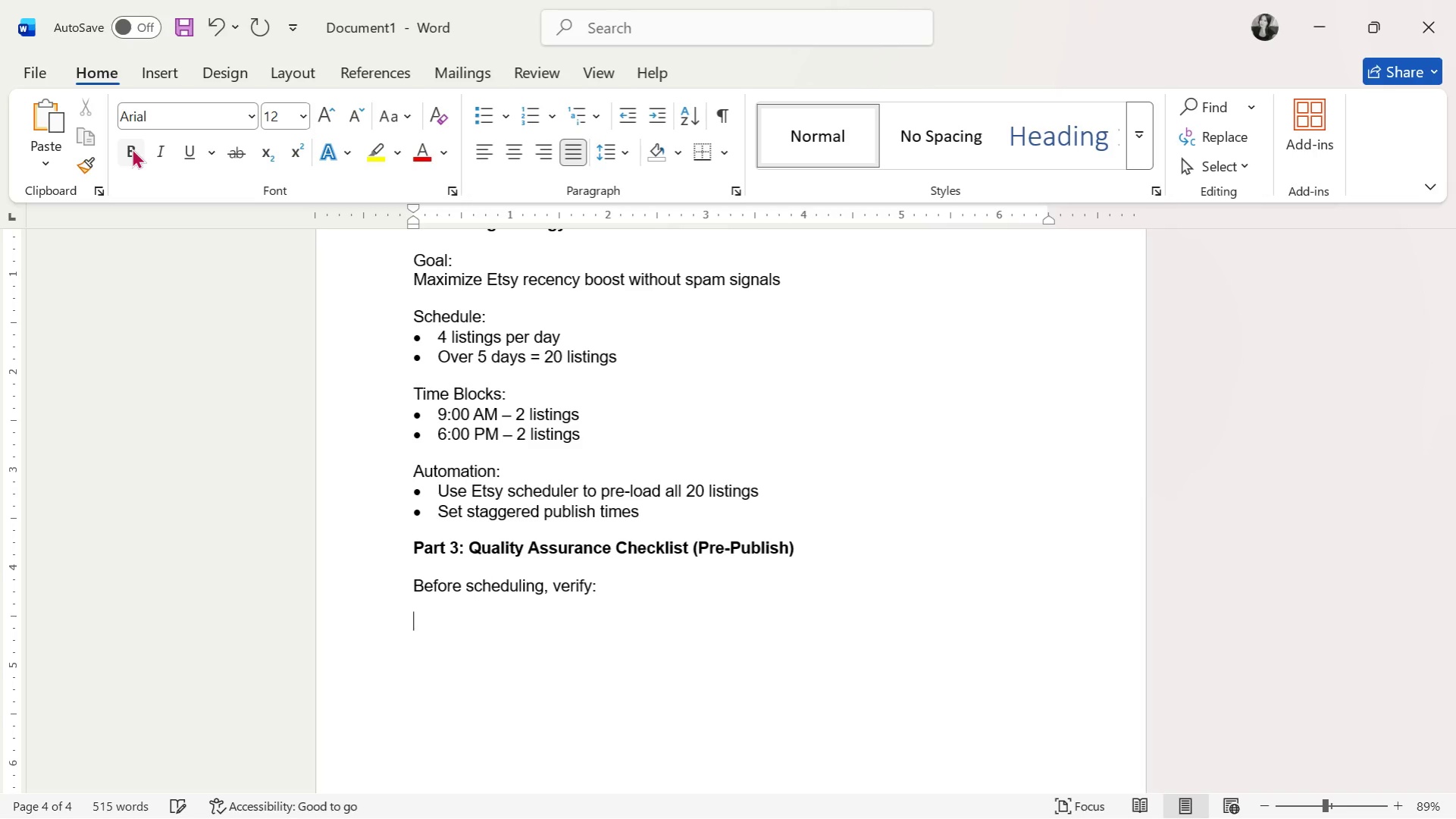 
 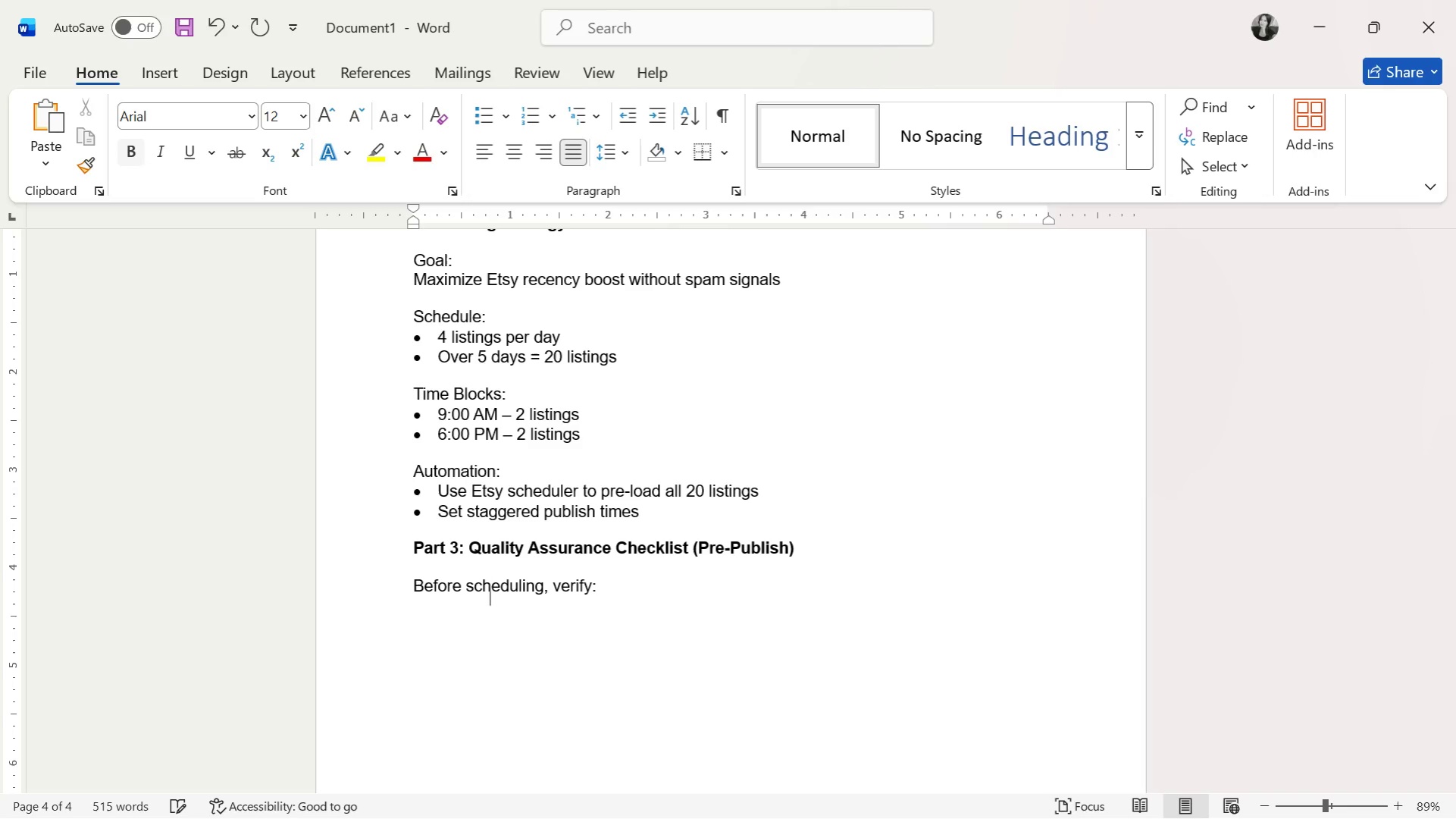 
key(Enter)
 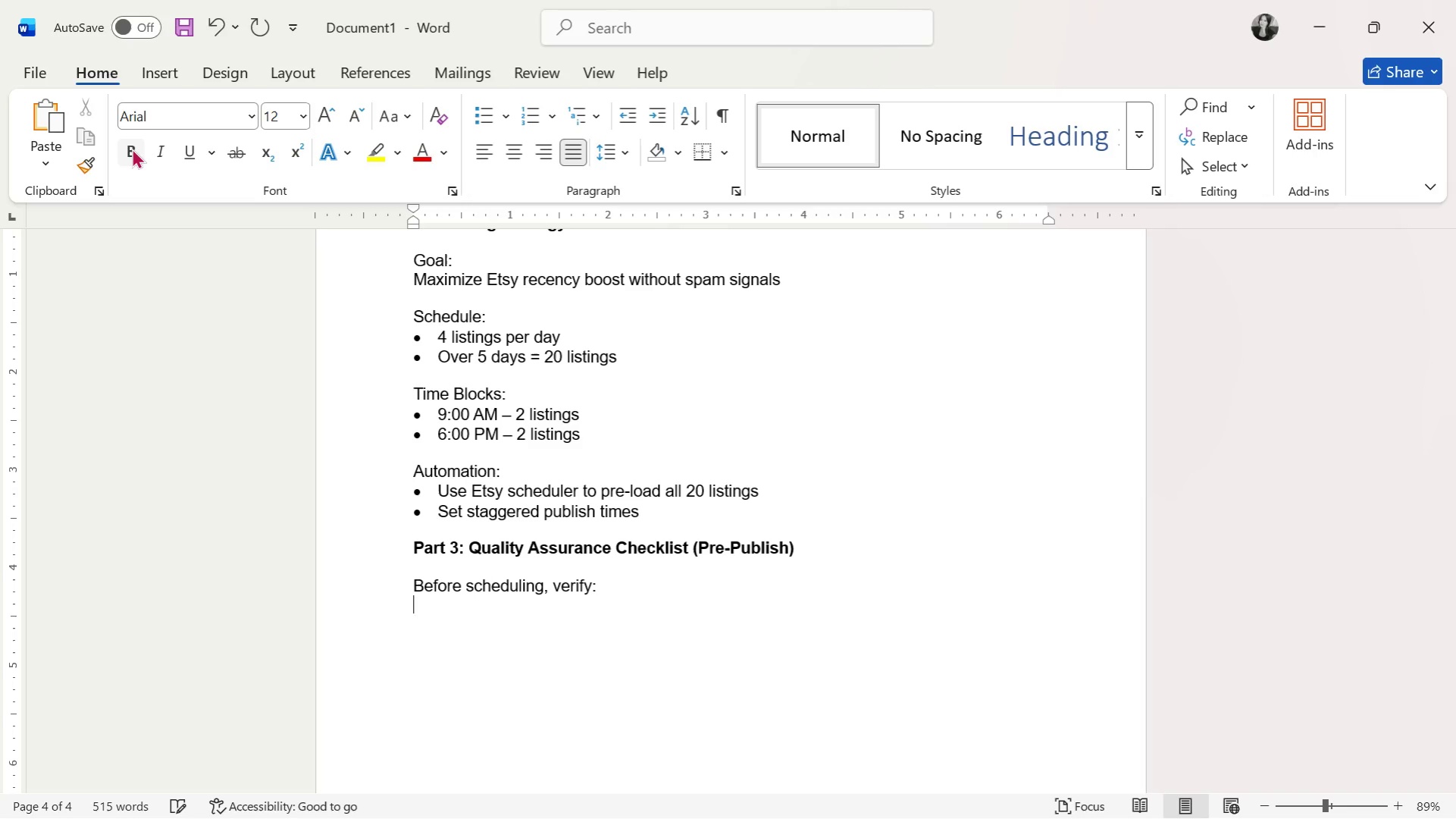 
key(Enter)
 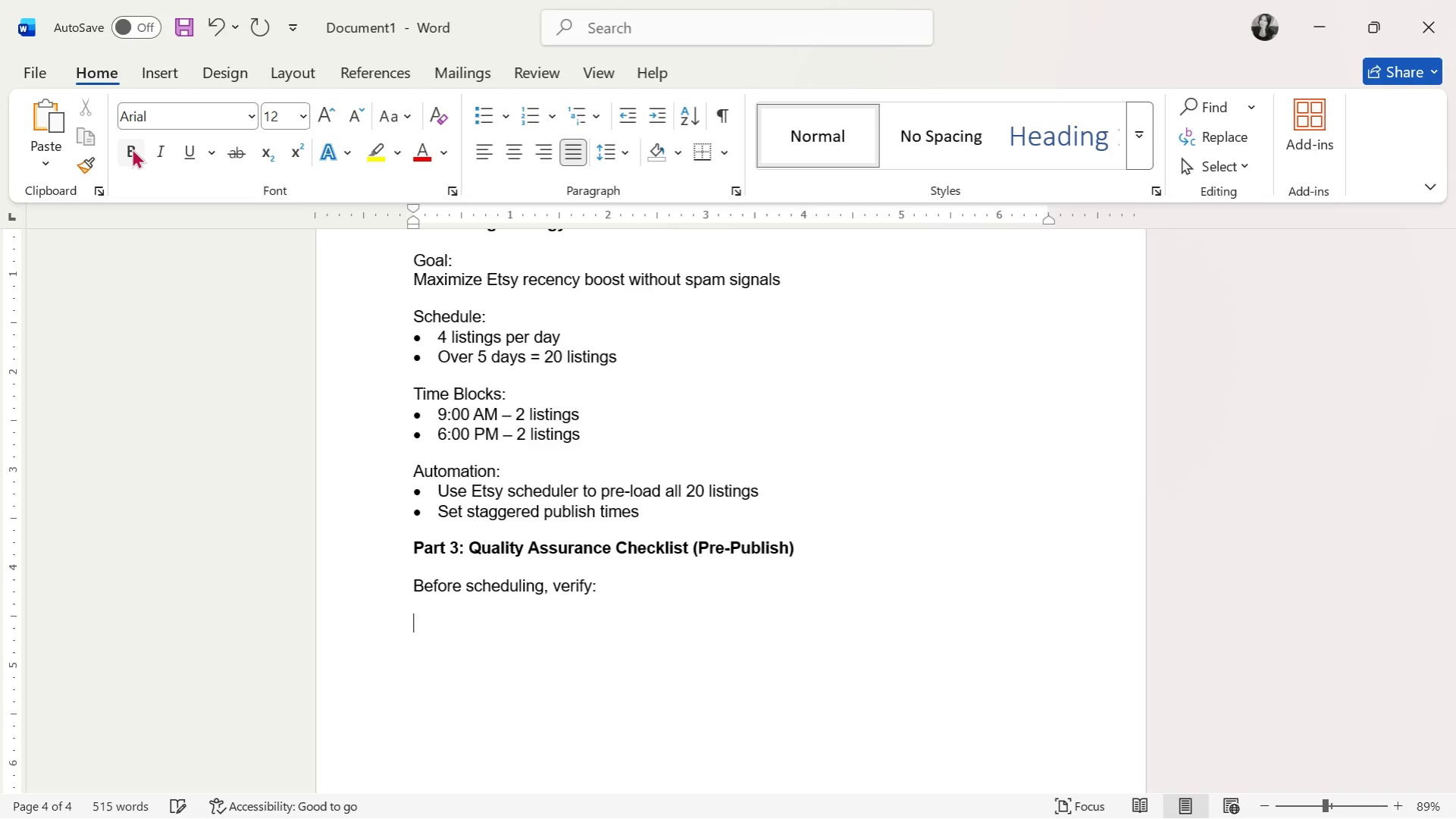 
type(Visuals)
 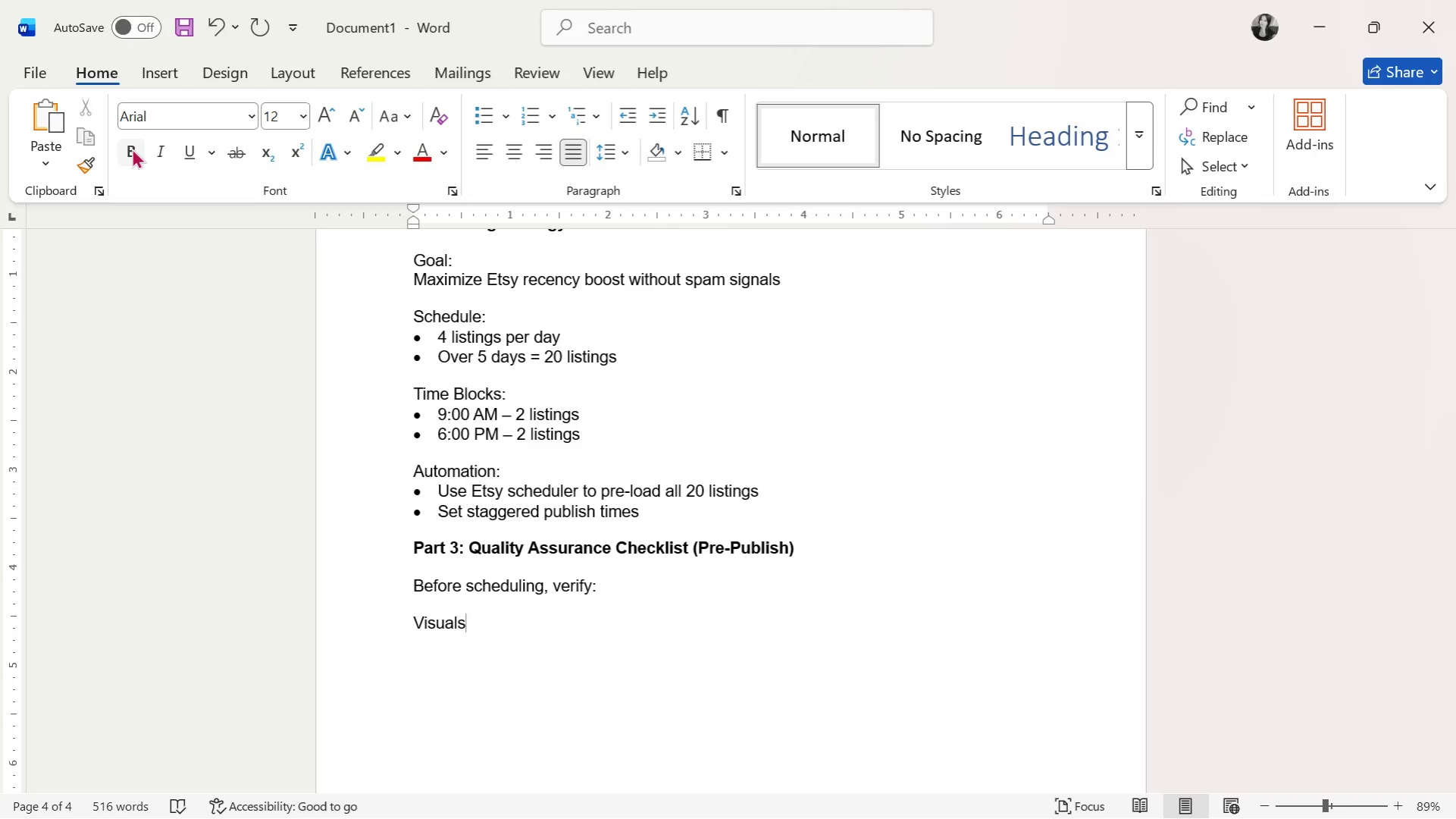 
key(Enter)
 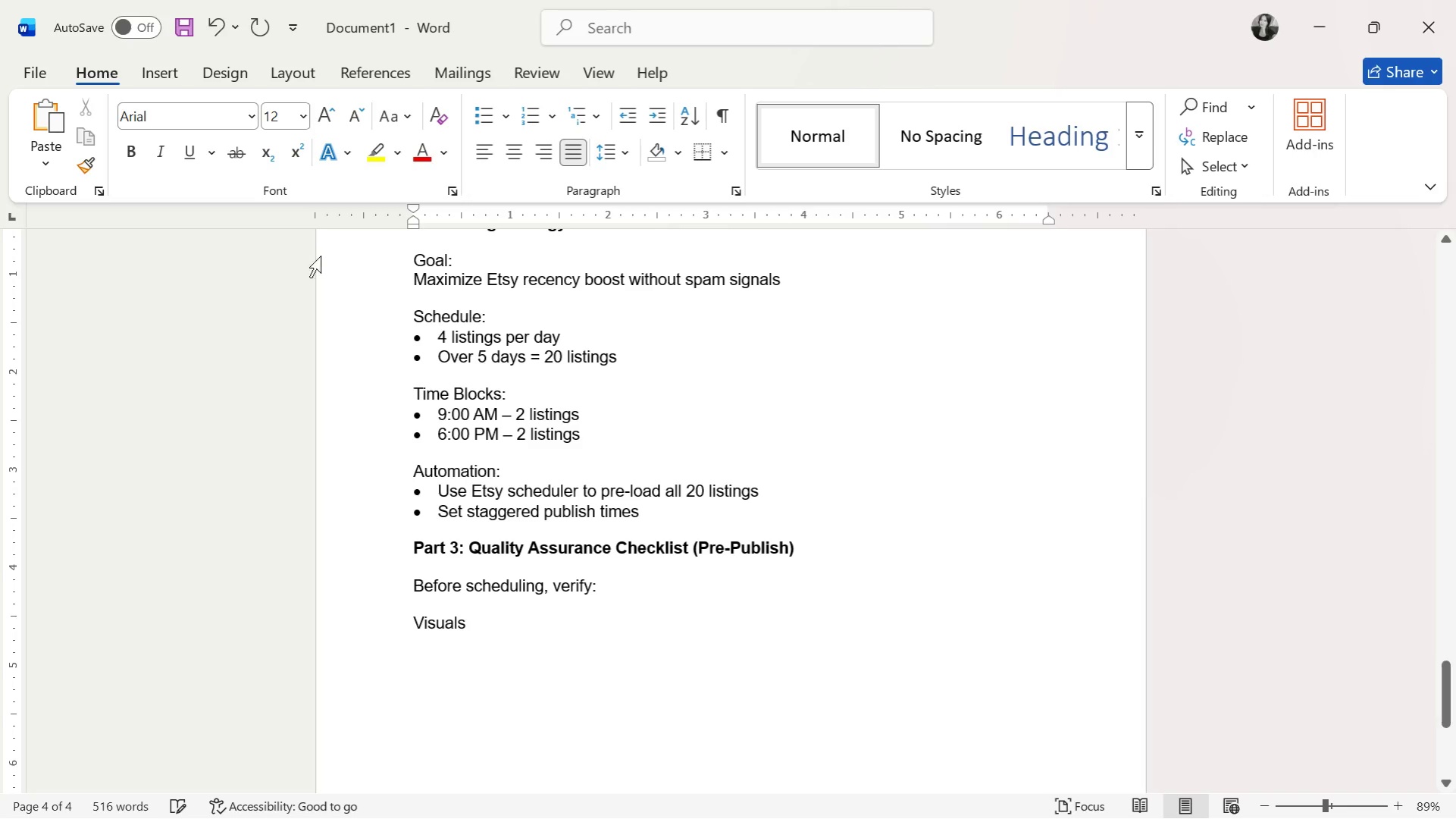 
scroll: coordinate [419, 338], scroll_direction: down, amount: 2.0
 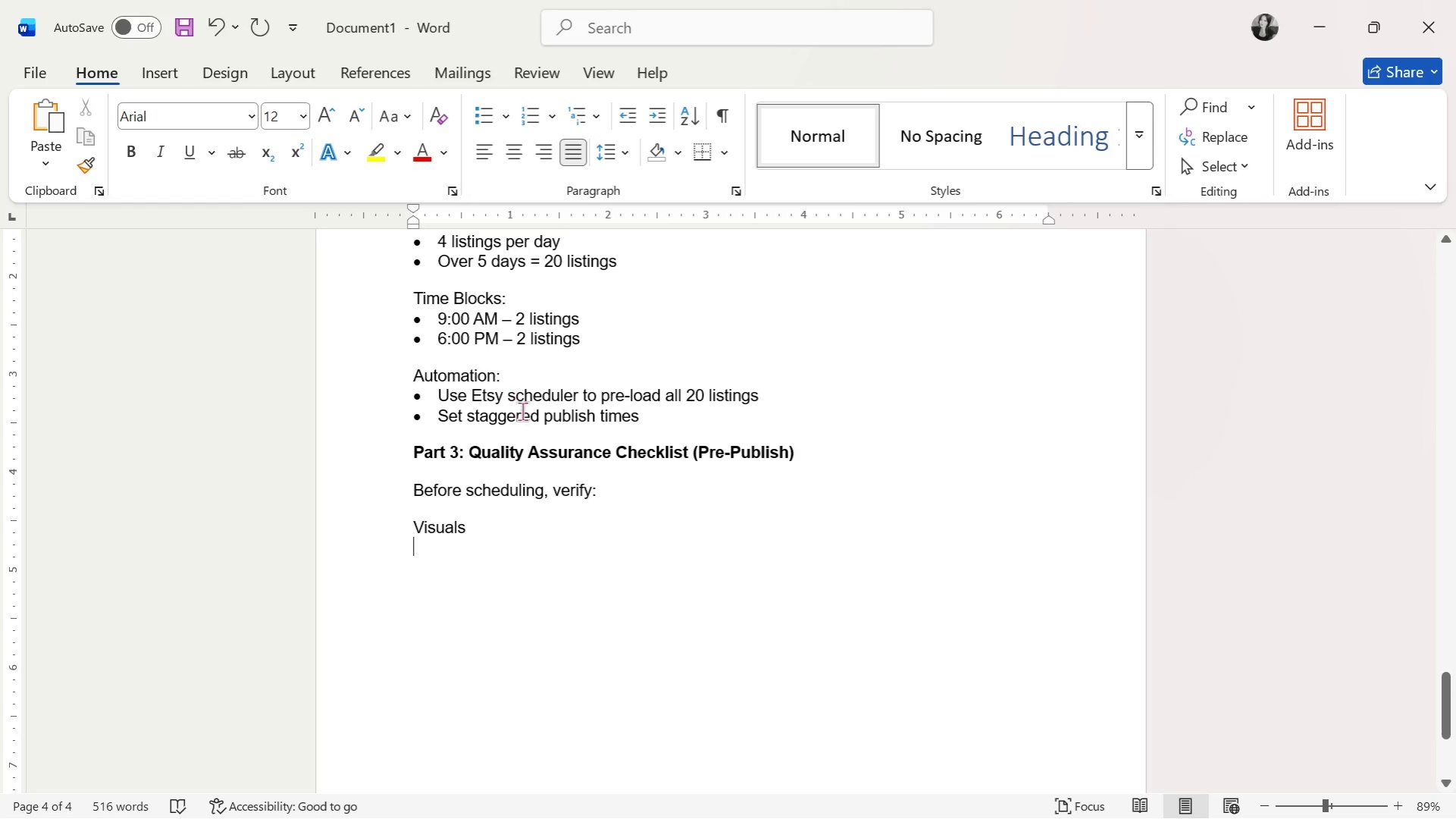 
key(Alt+Tab)
 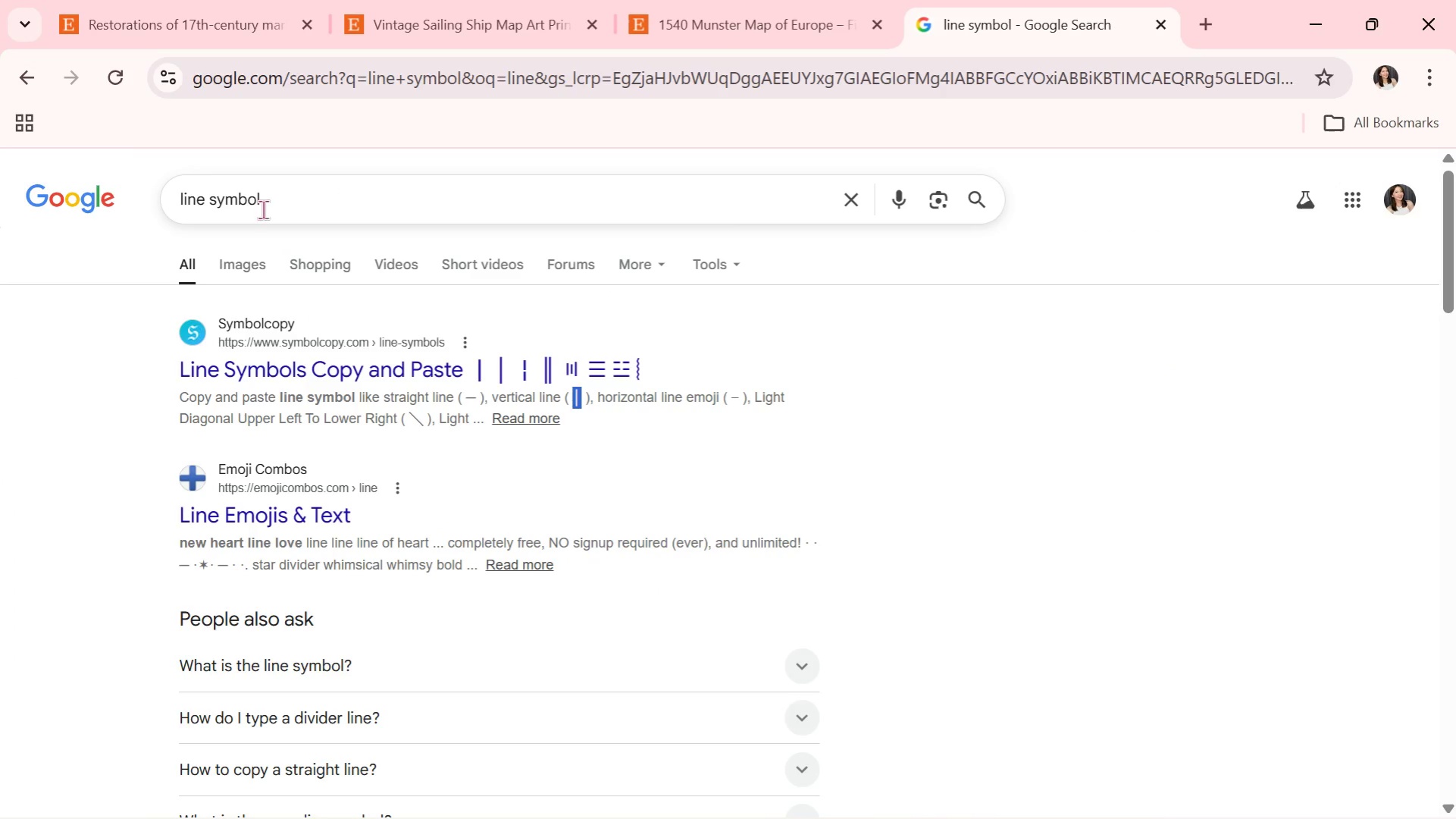 
double_click([198, 199])
 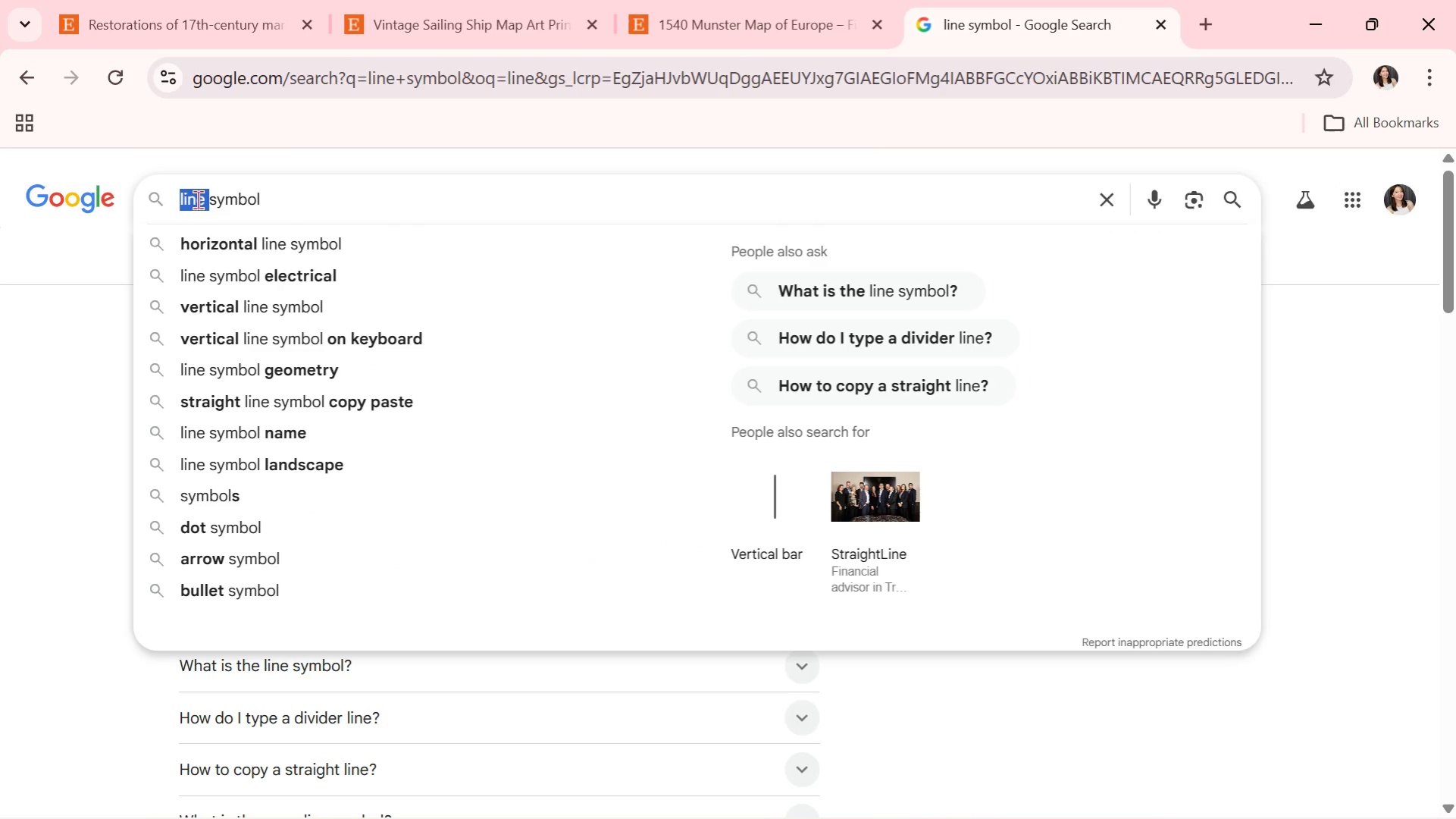 
type(che)
key(Backspace)
type(eck )
 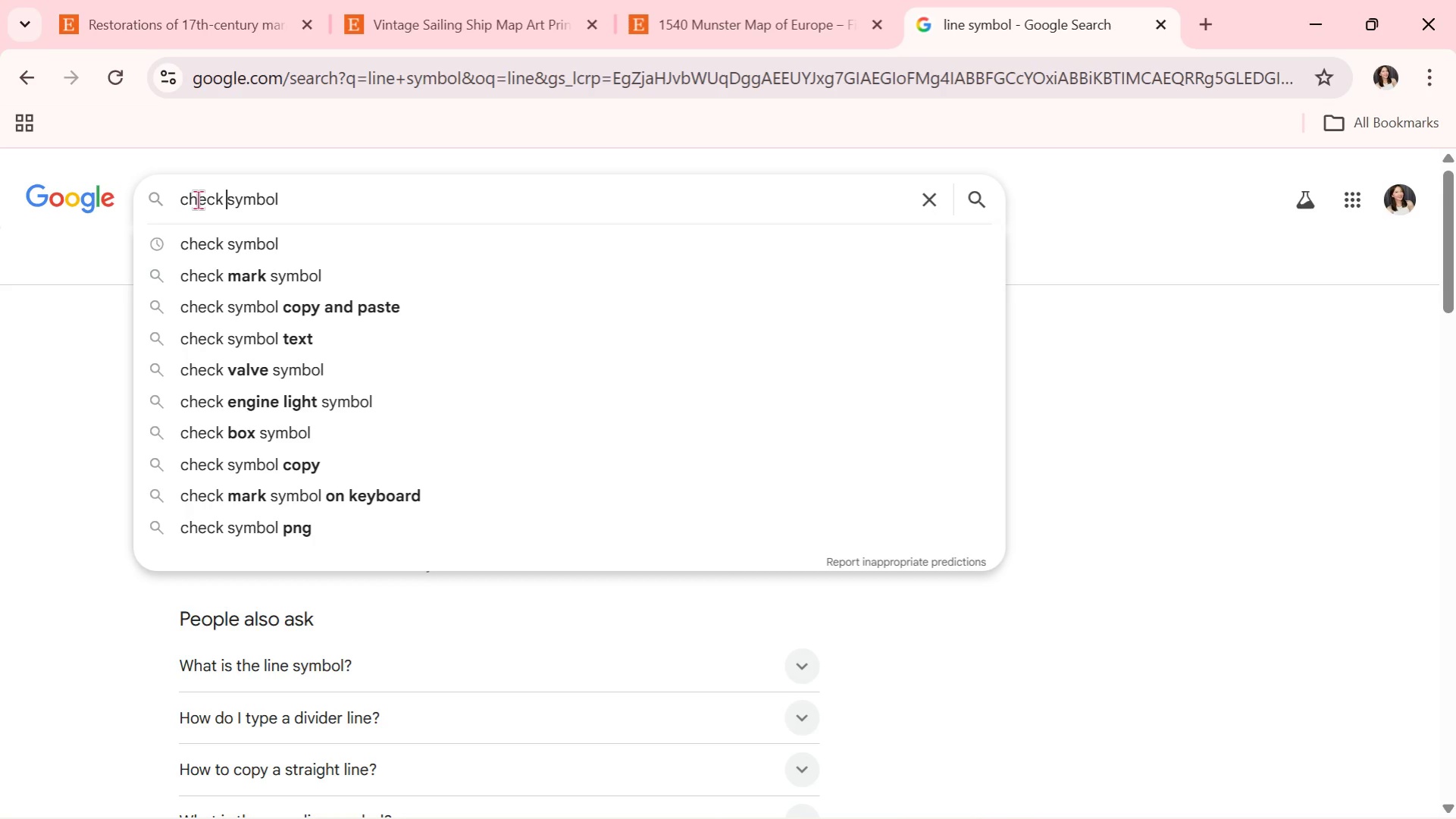 
key(Enter)
 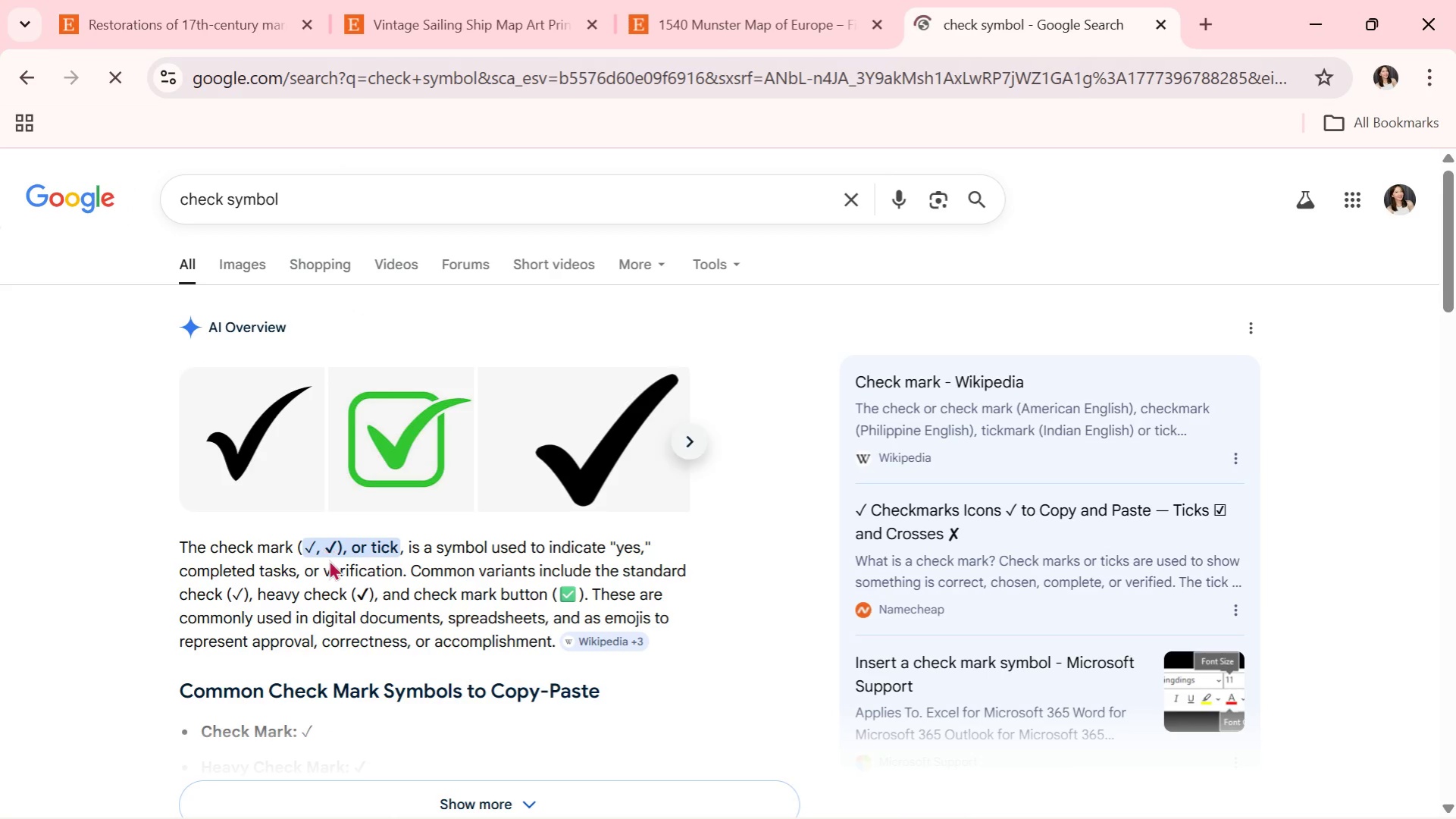 
left_click_drag(start_coordinate=[333, 551], to_coordinate=[327, 552])
 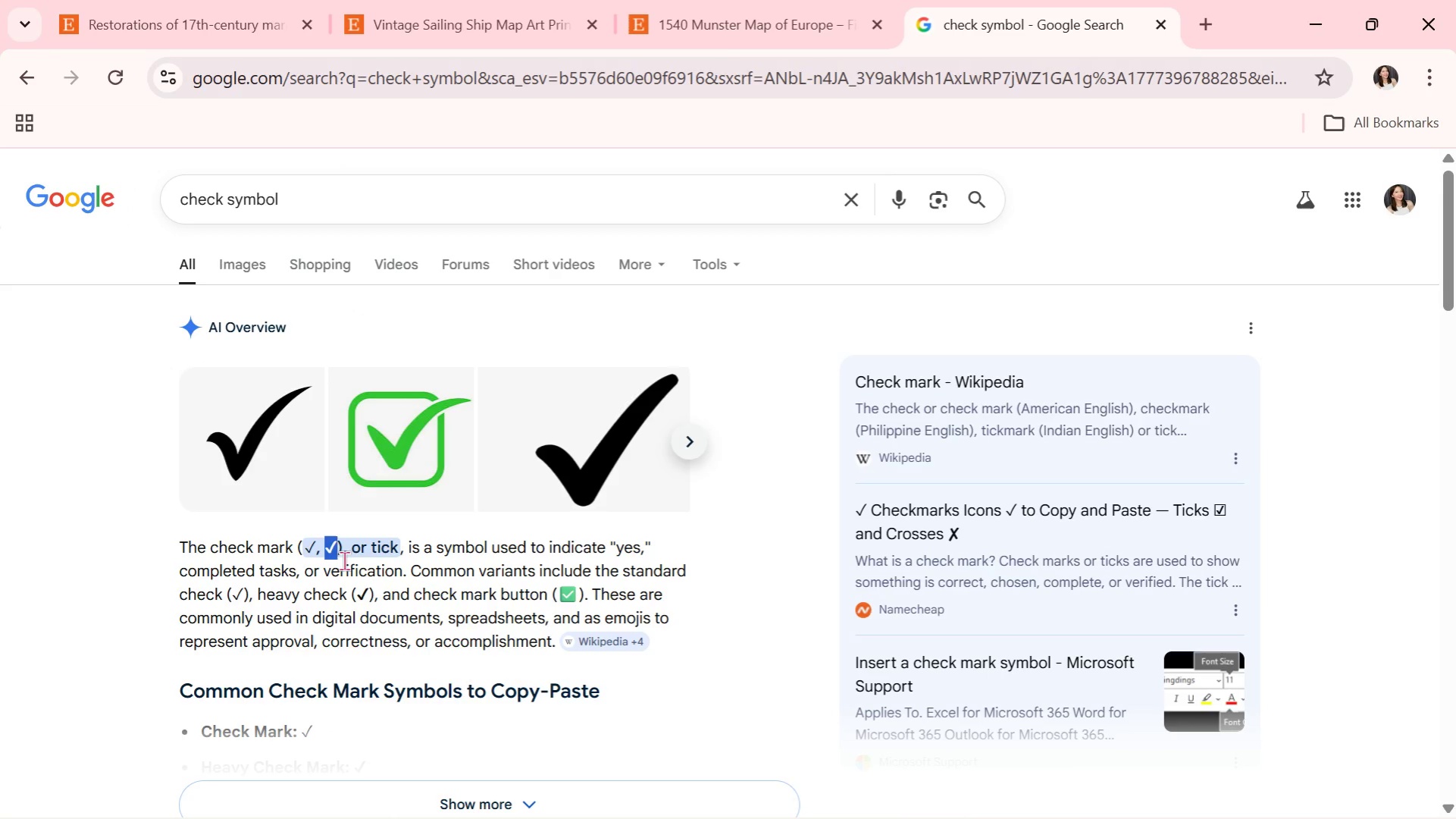 
key(Control+ControlLeft)
 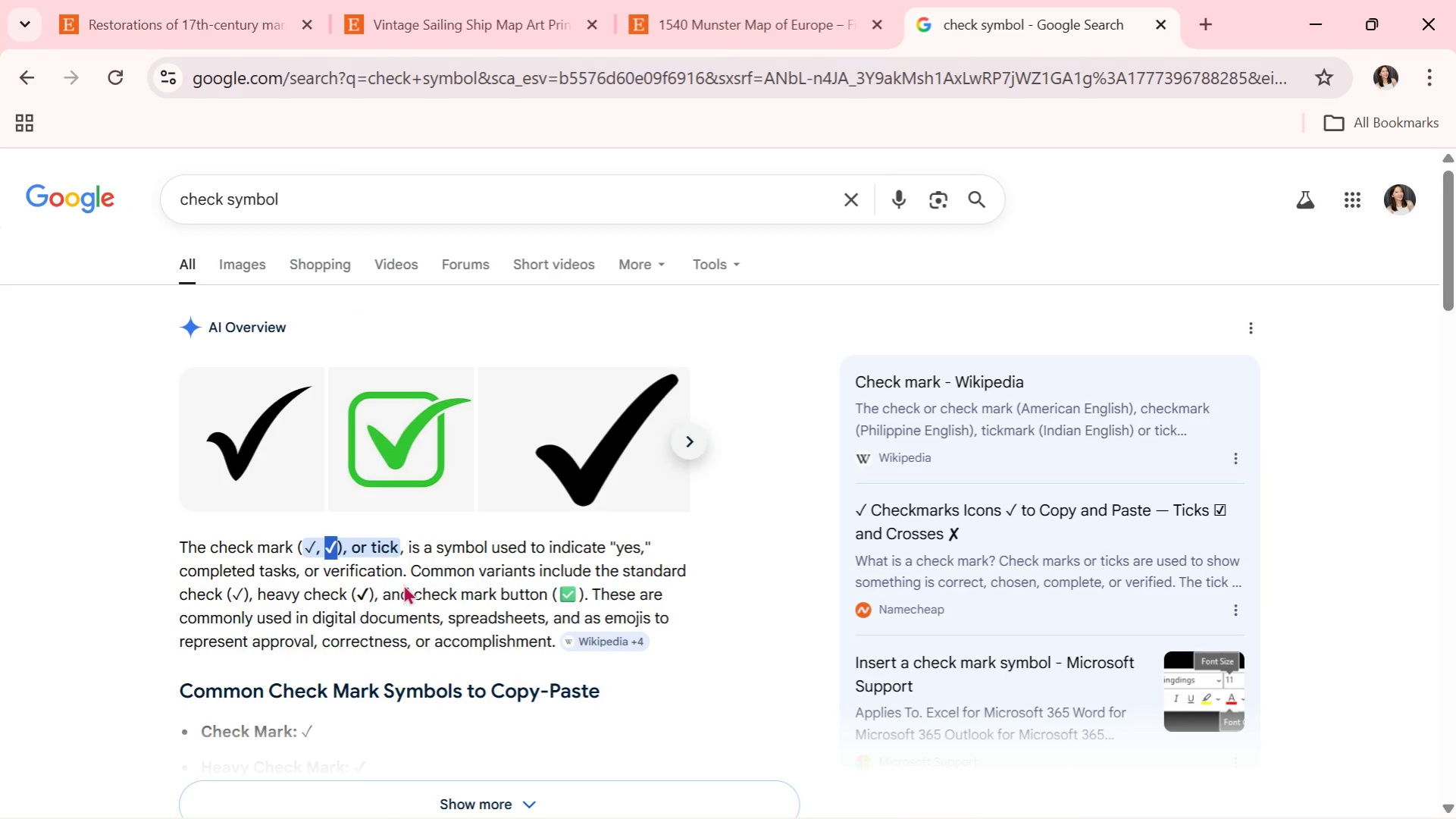 
key(Control+C)
 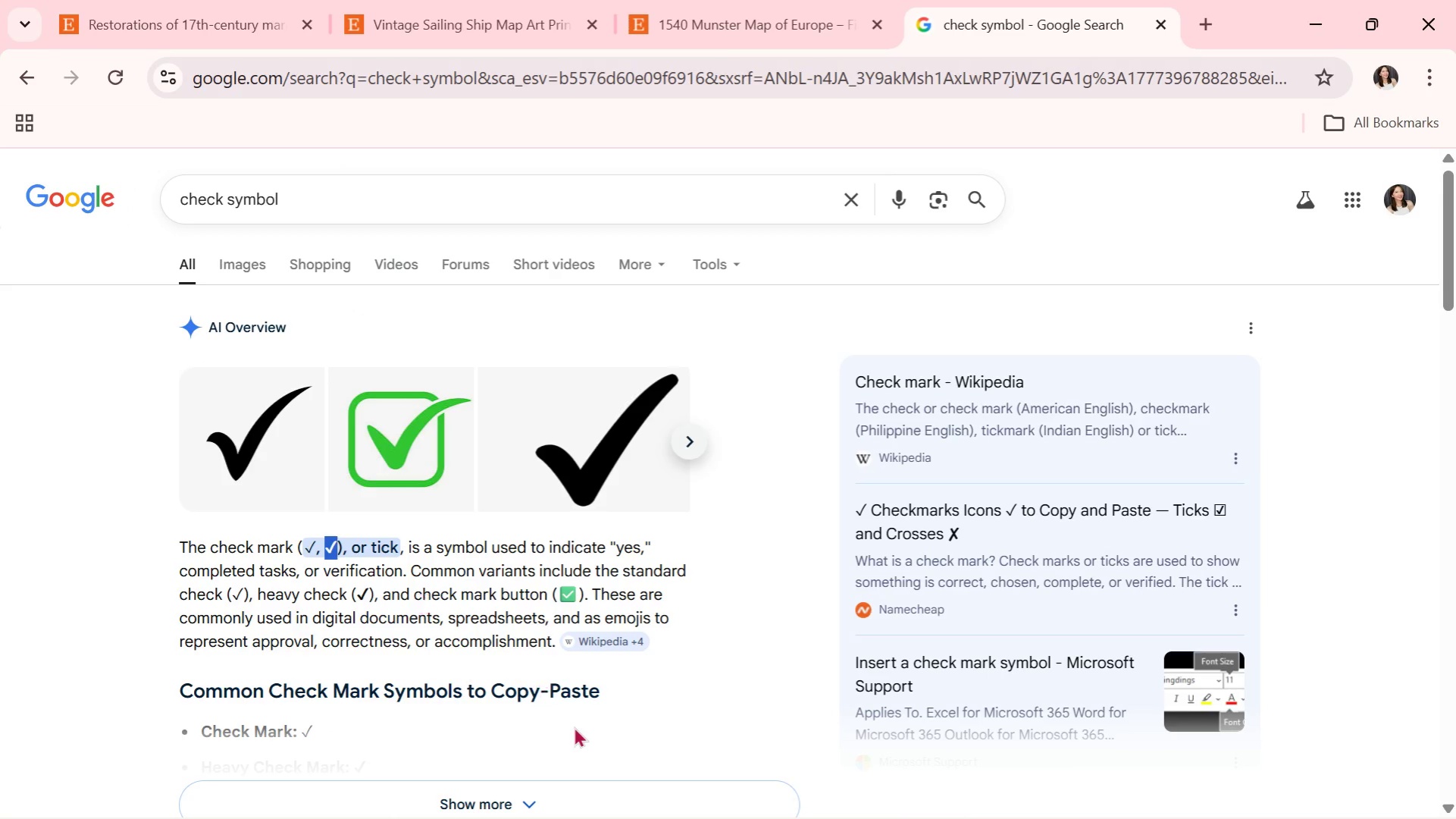 
key(Alt+AltLeft)
 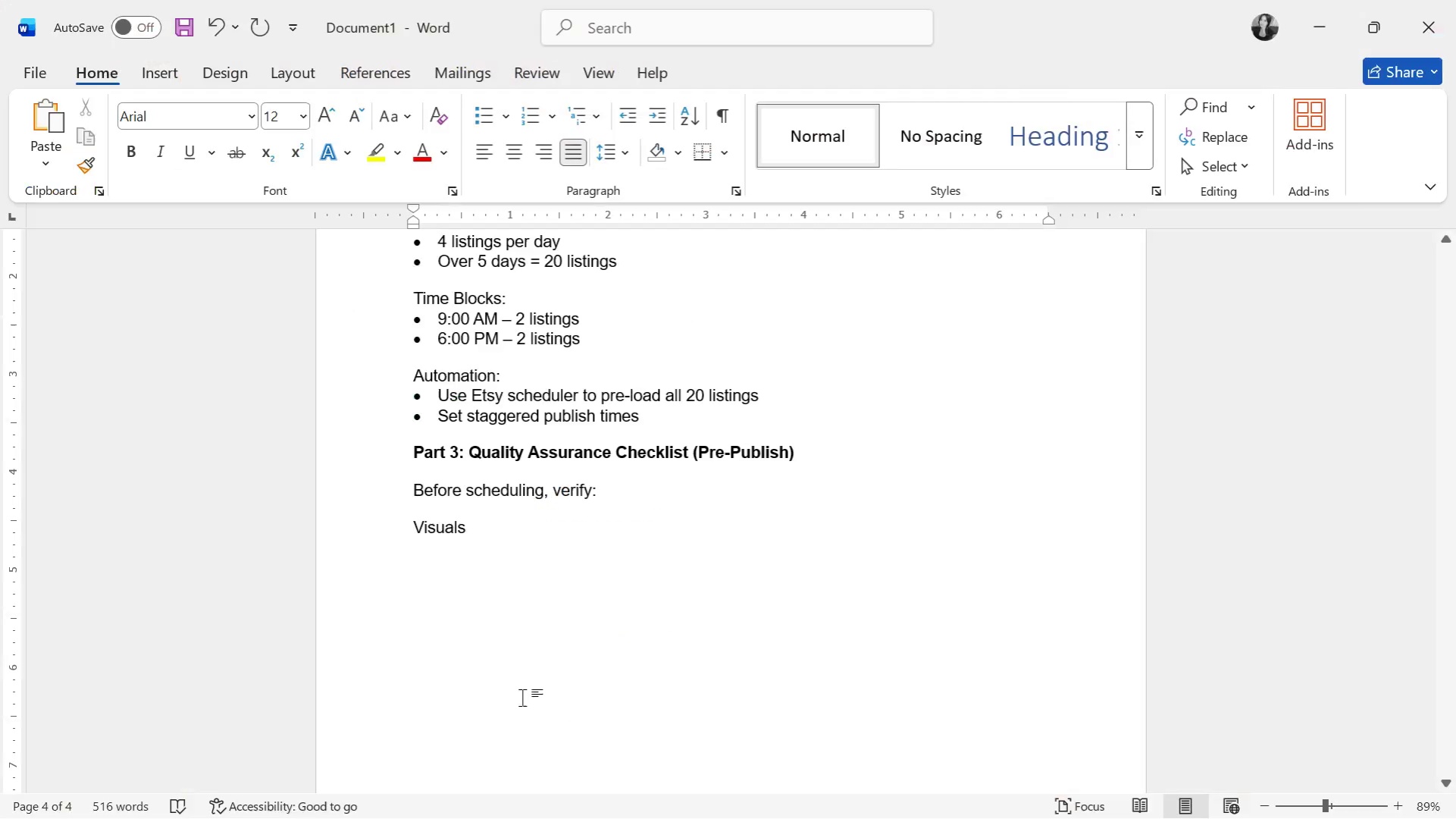 
key(Alt+Tab)
 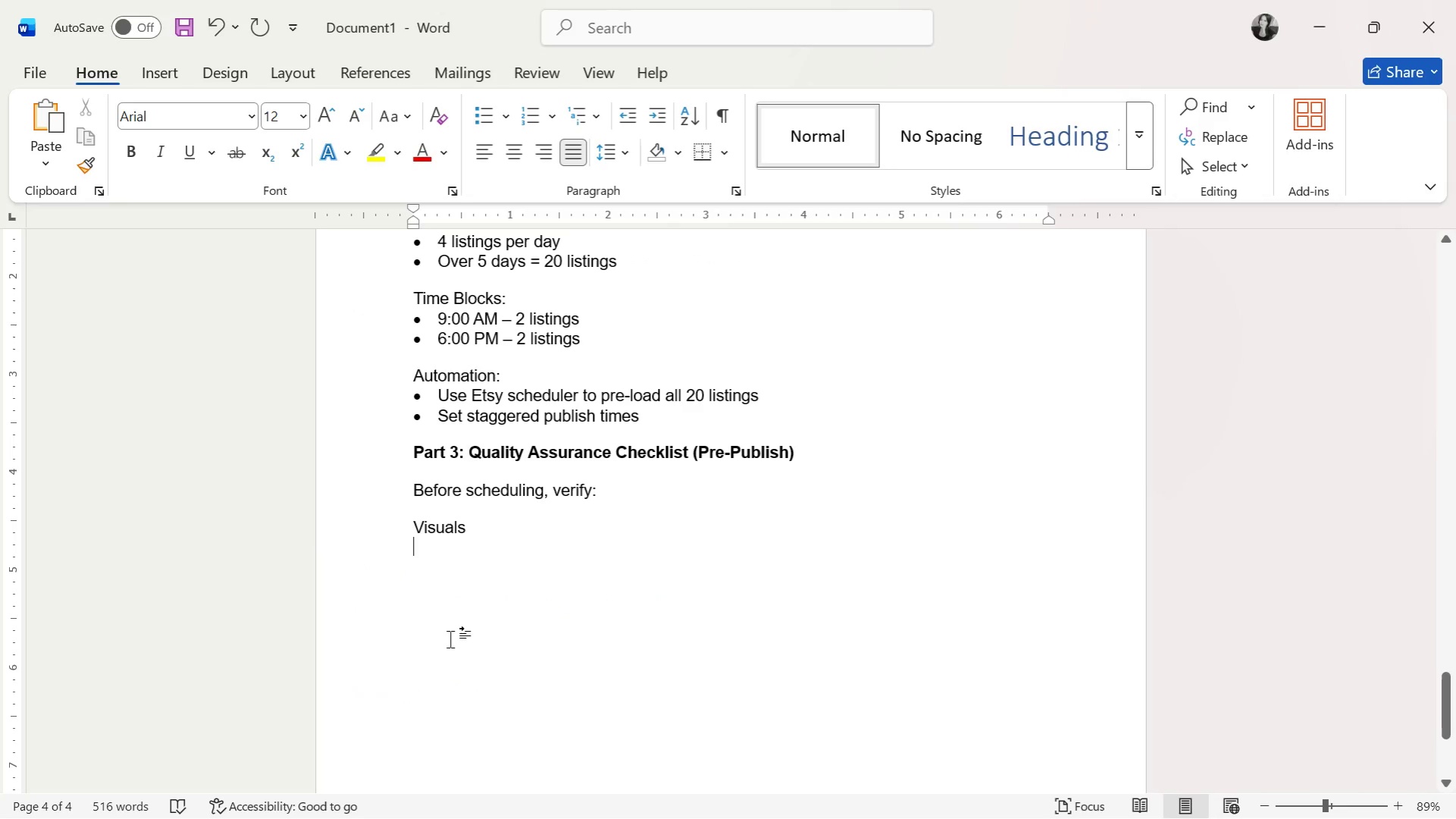 
key(Control+V)
 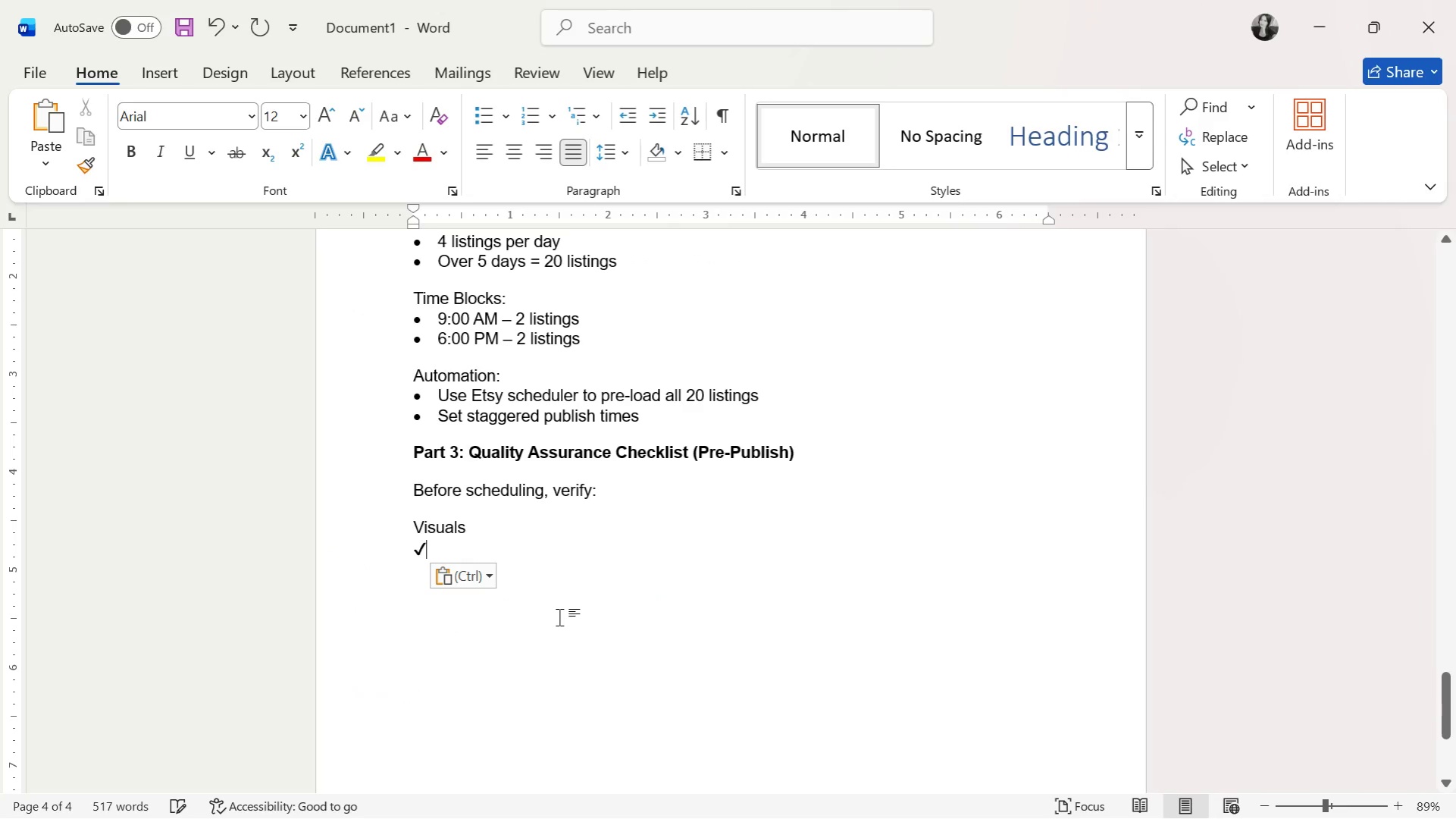 
type( 300 DPI resolution)
 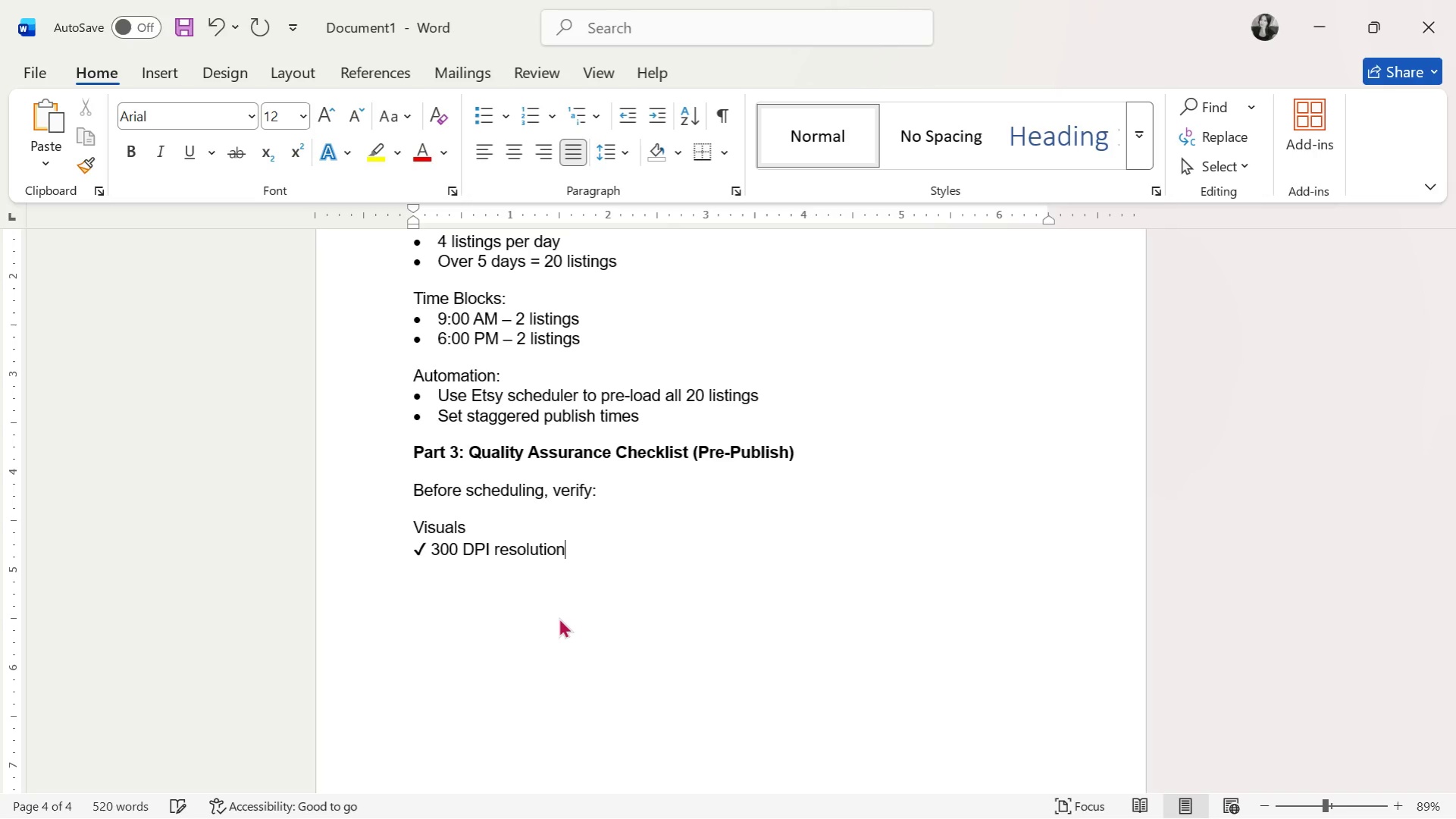 
key(Enter)
 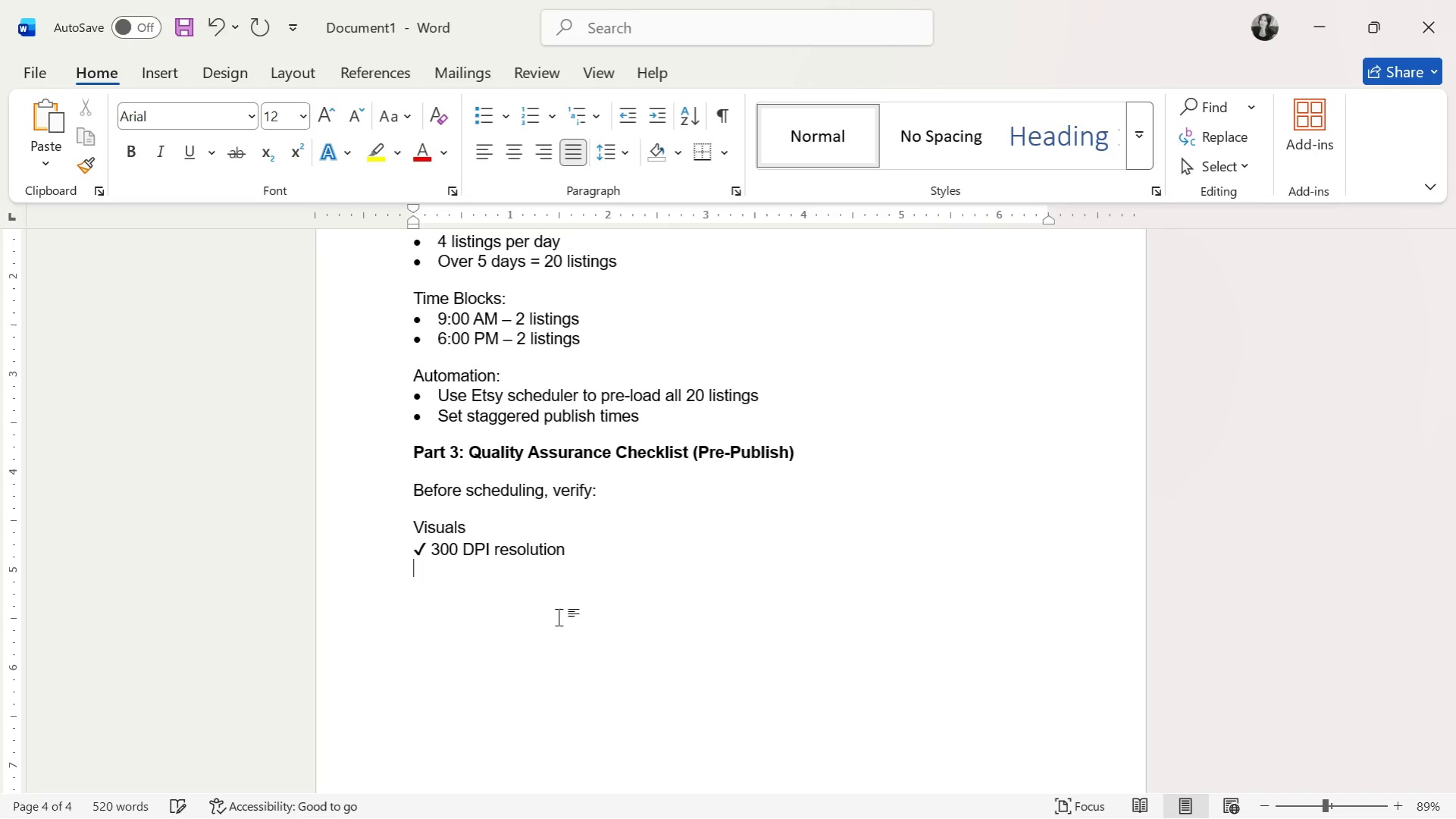 
key(Control+ControlLeft)
 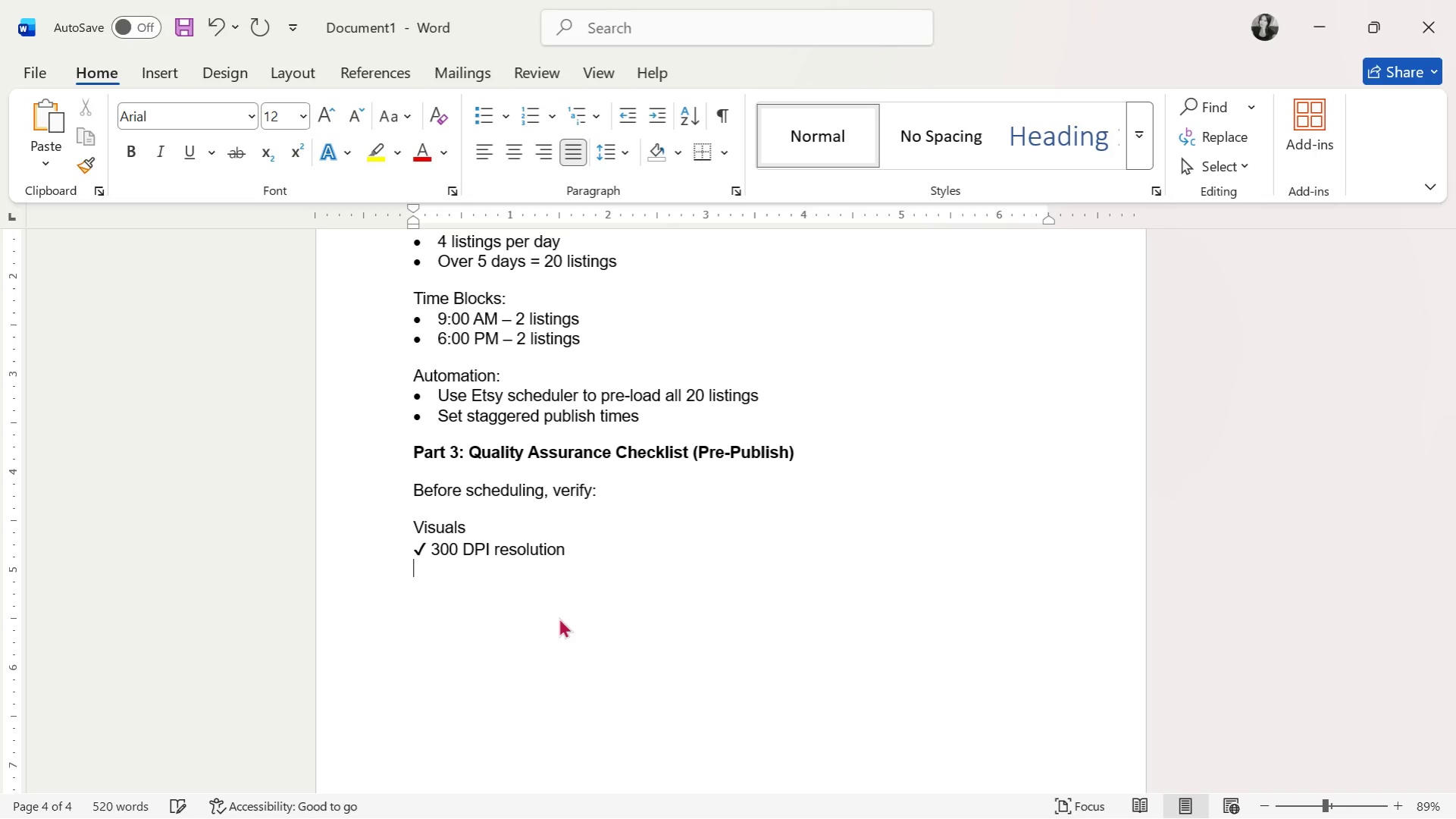 
key(Control+V)
 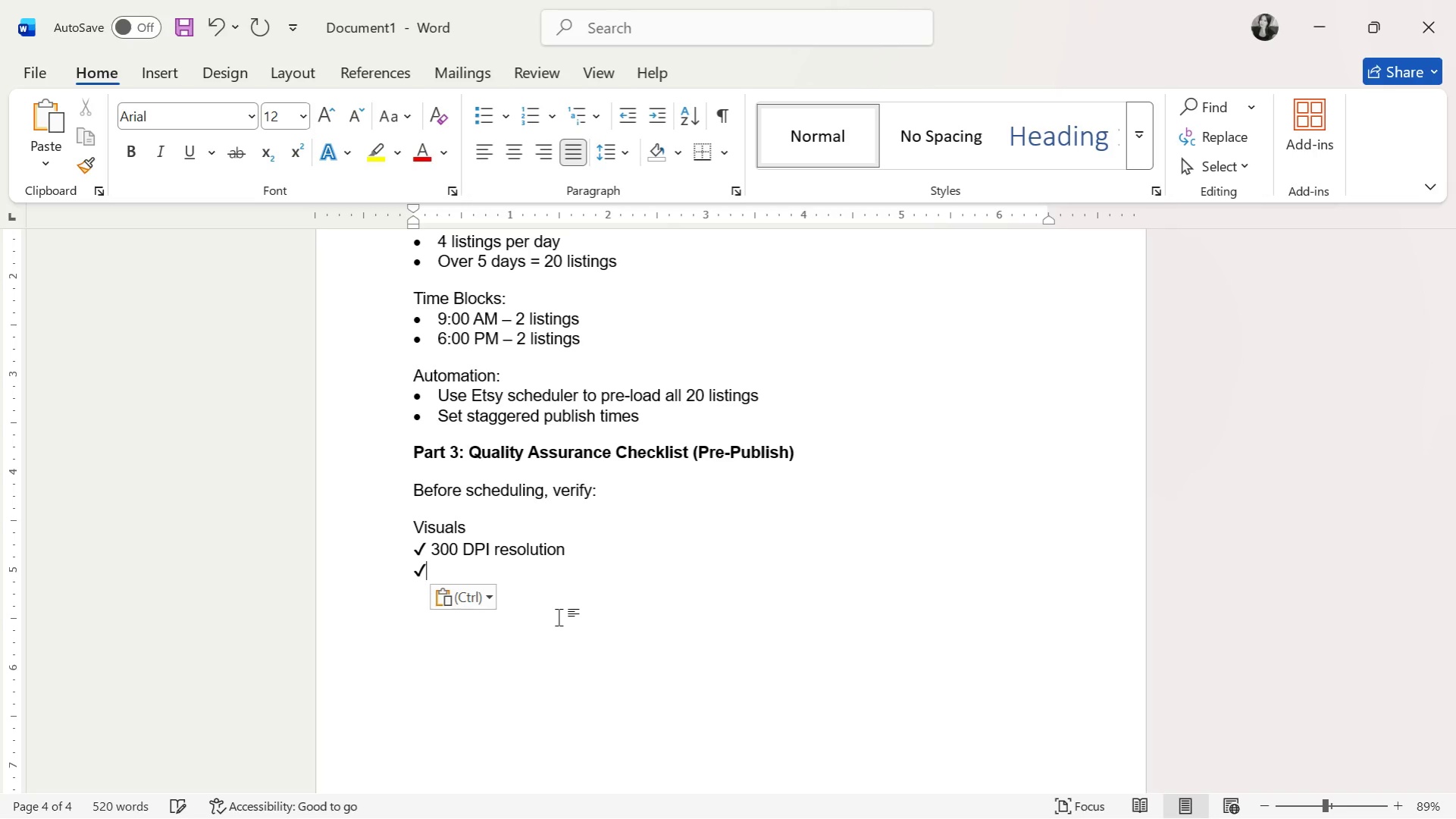 
type( No visi)
 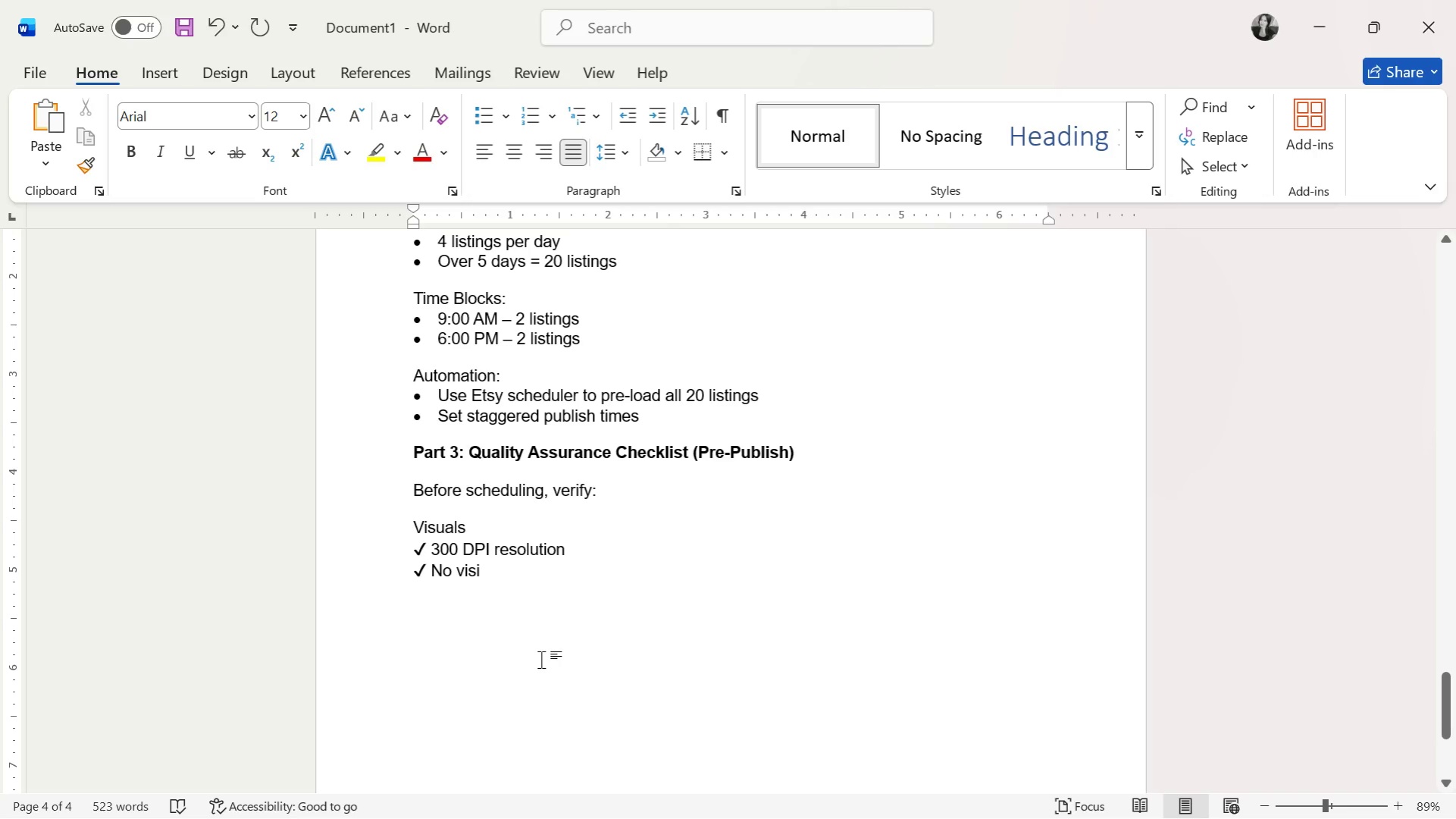 
type(ble restoration artifacts)
 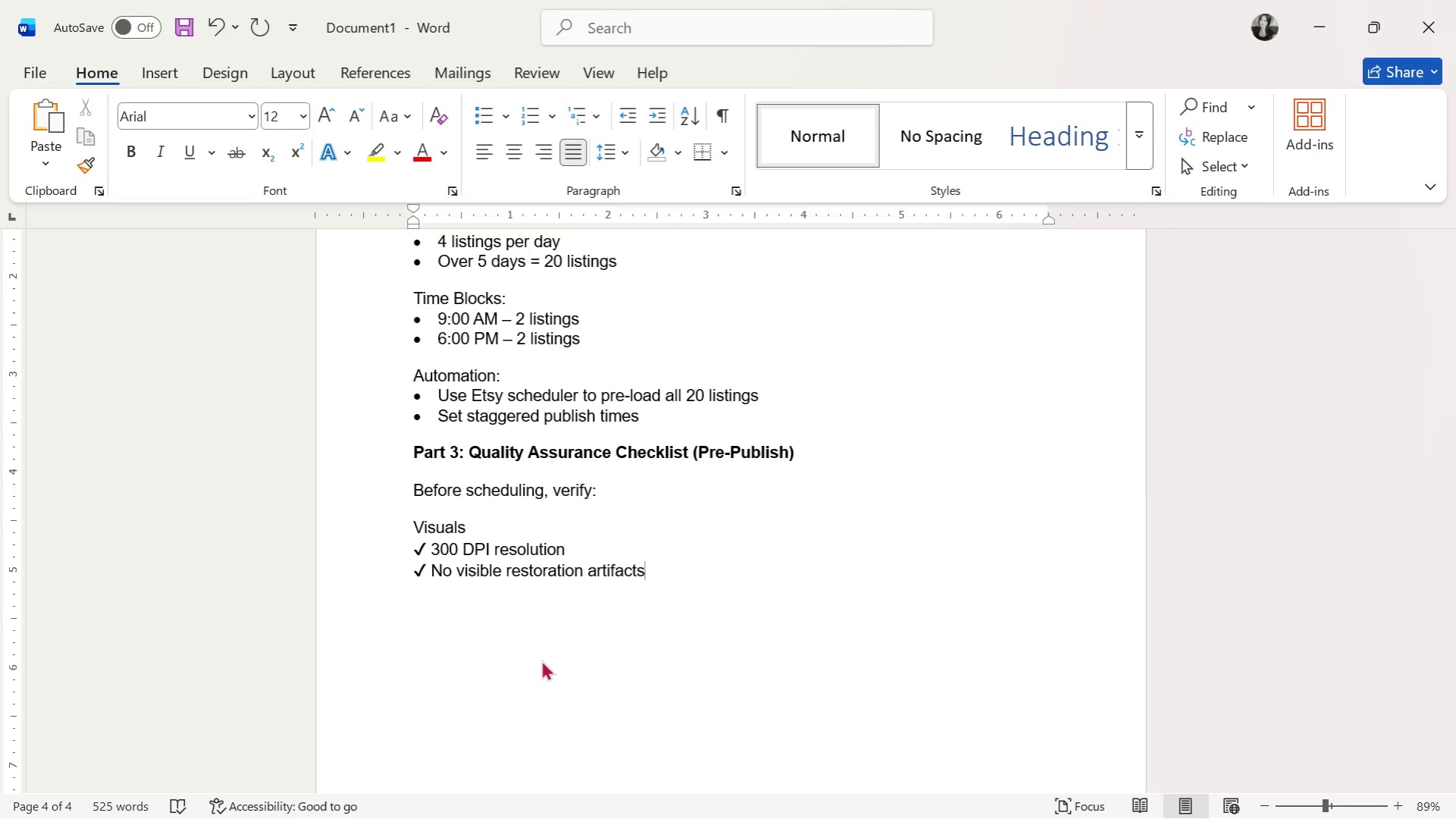 
key(Enter)
 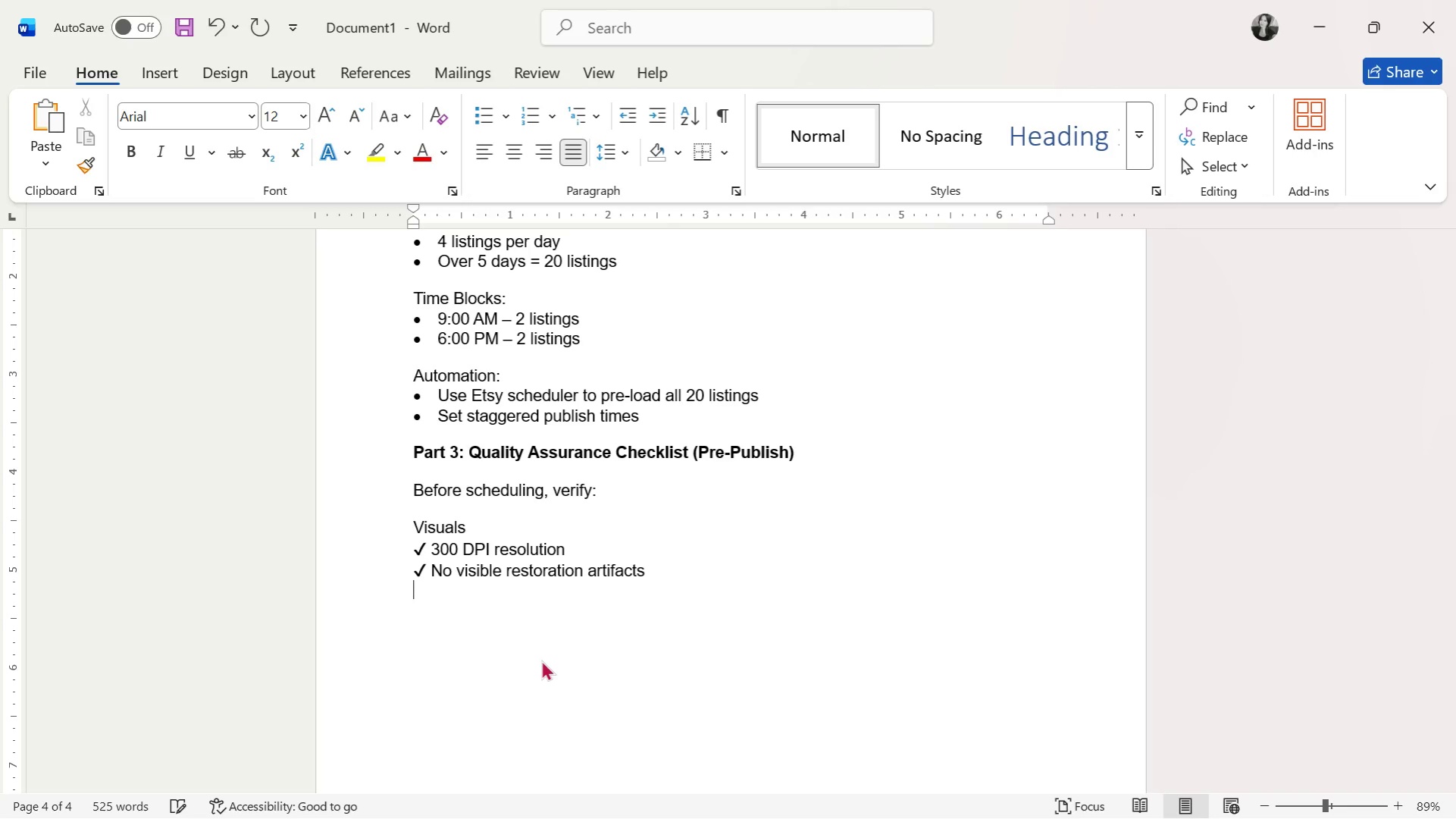 
key(Control+V)
 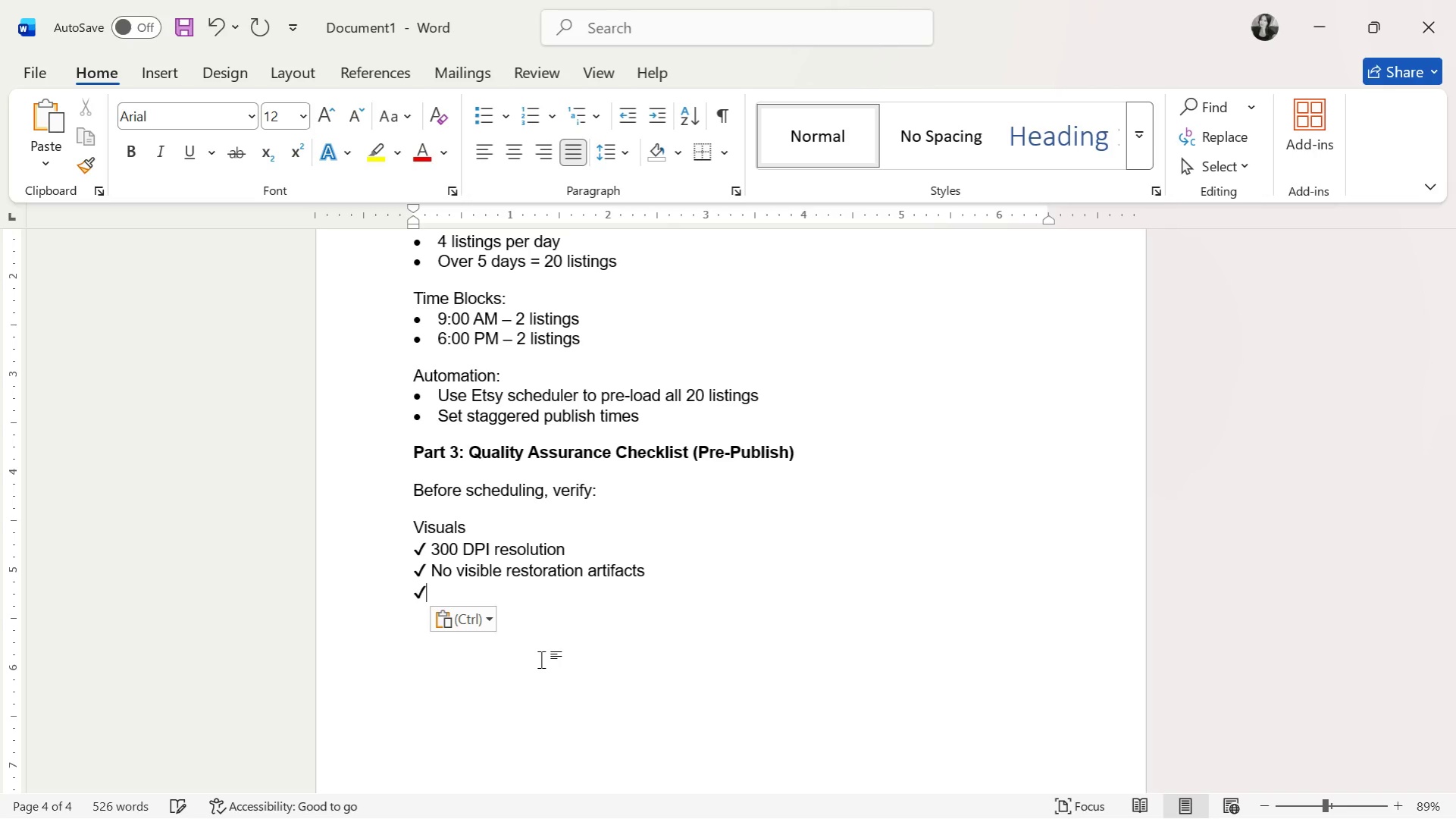 
type( Consistent mockup style)
 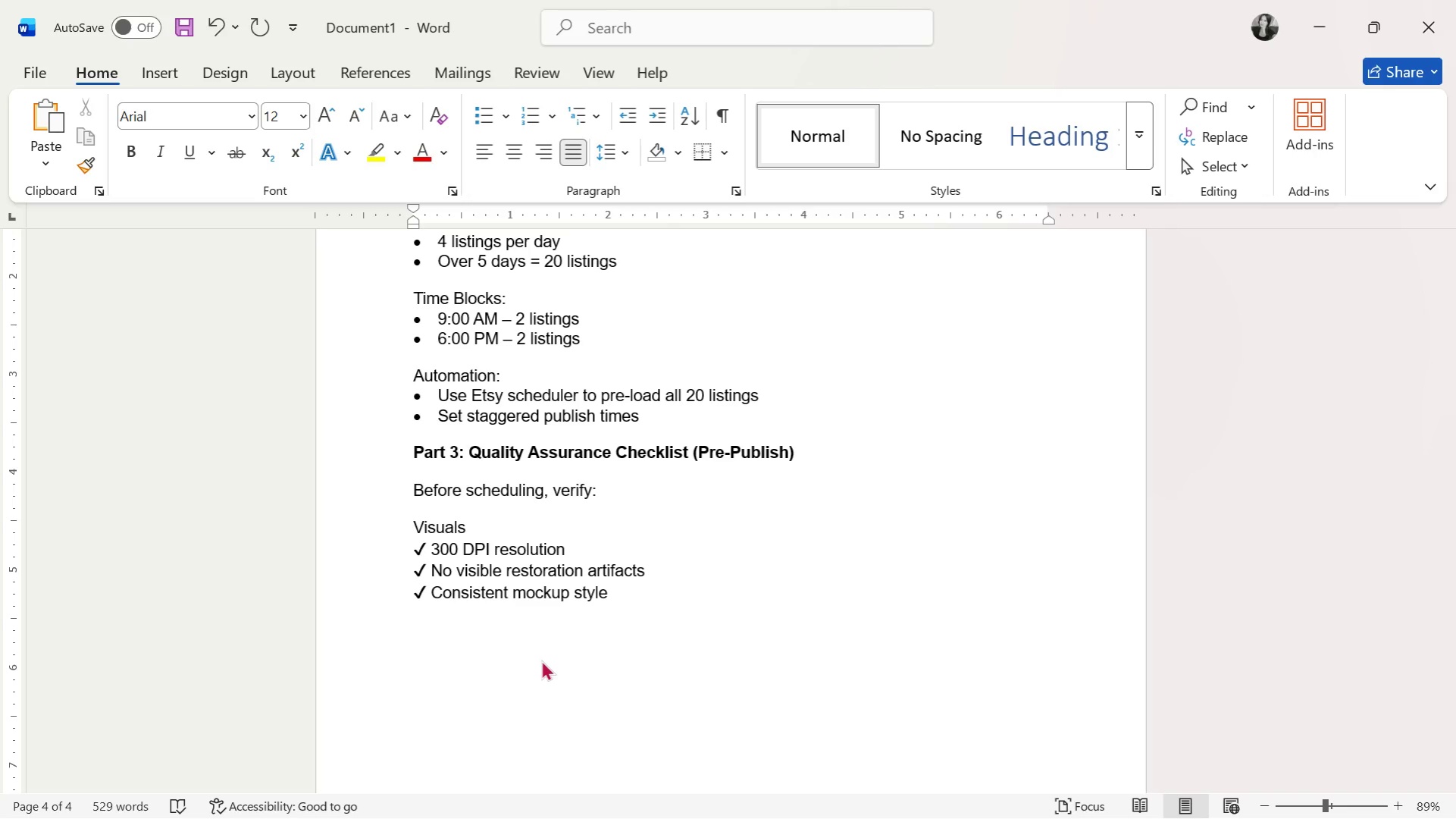 
key(Enter)
 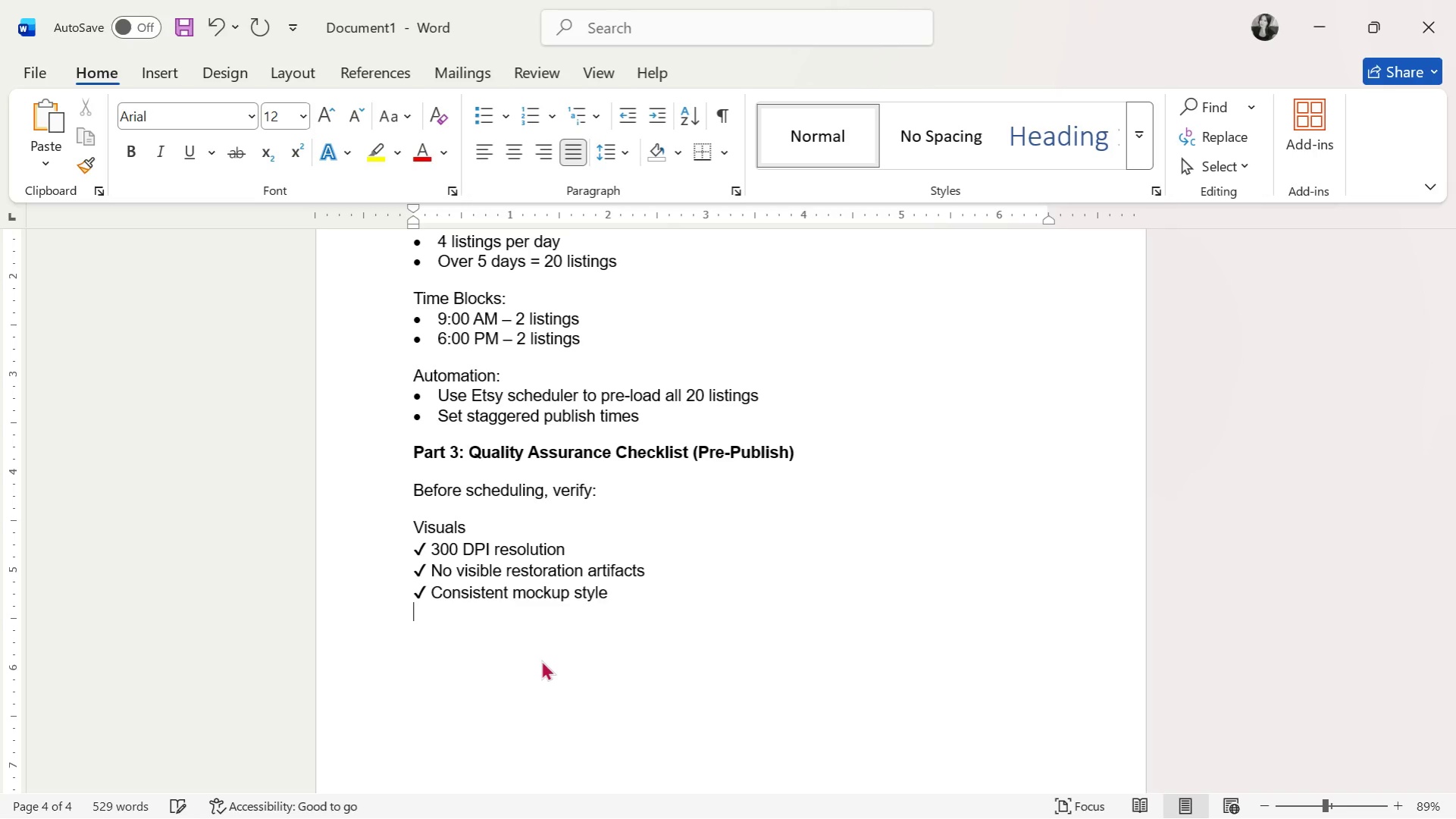 
key(Enter)
 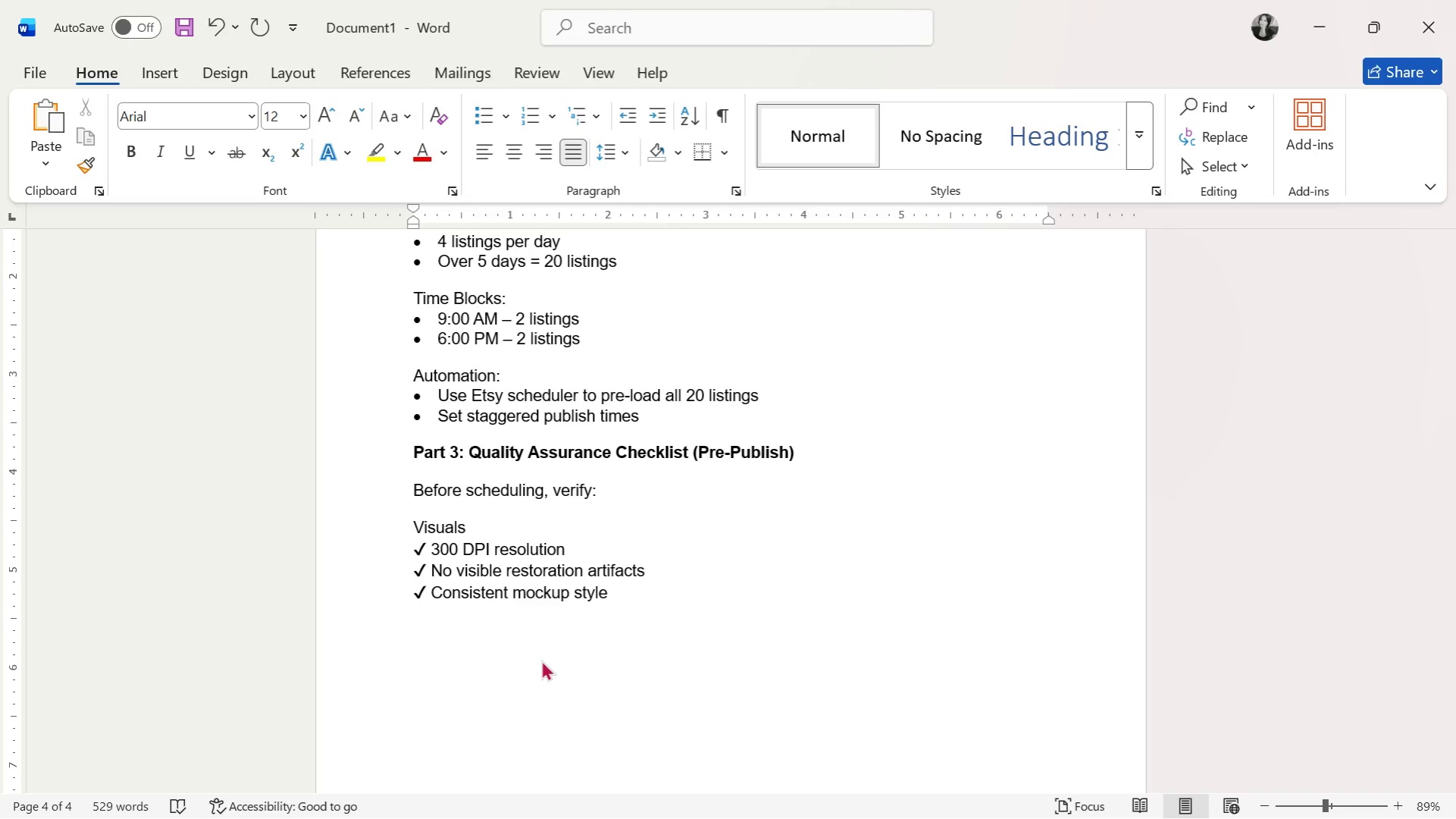 
type(SEO)
 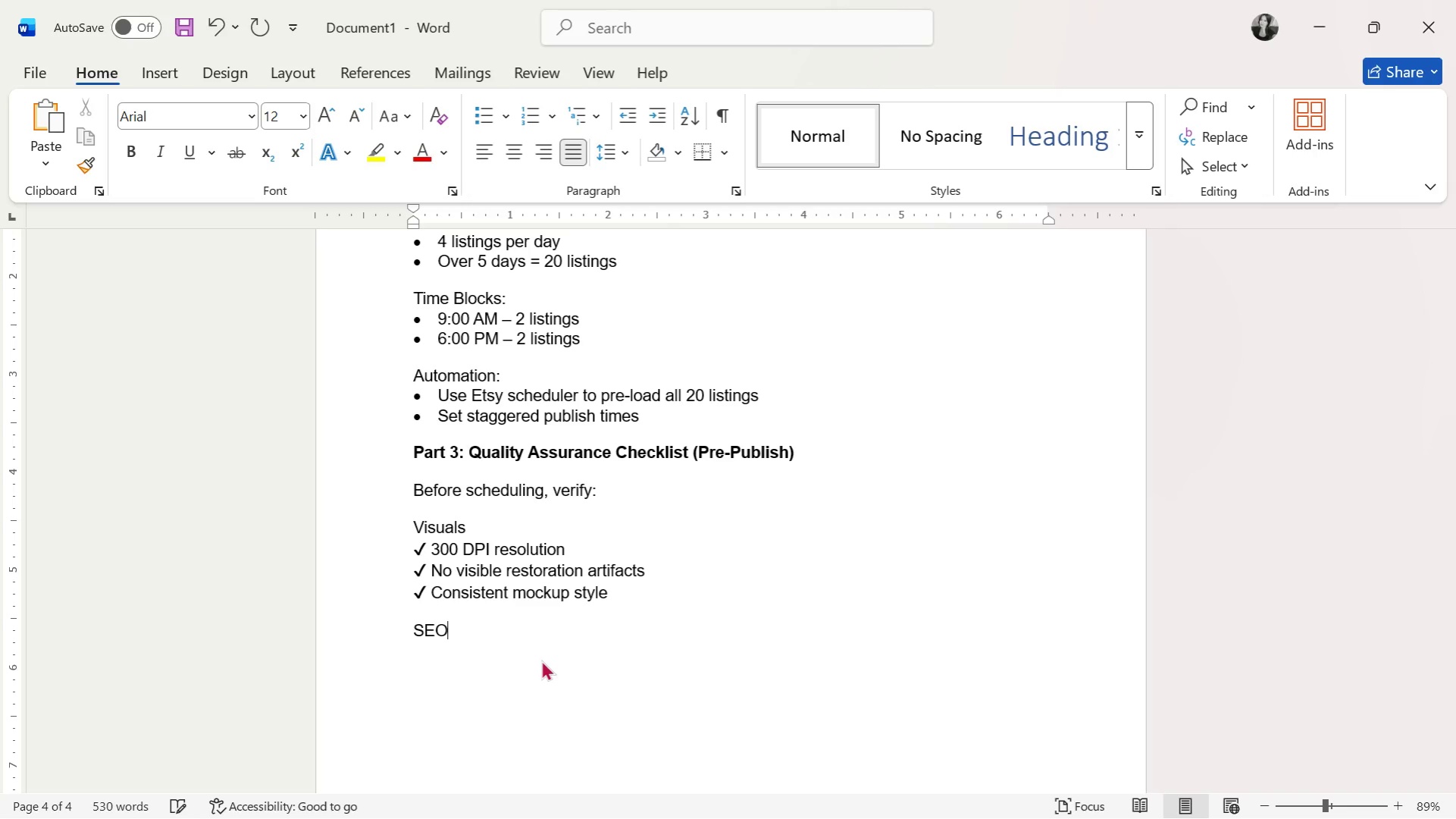 
key(Enter)
 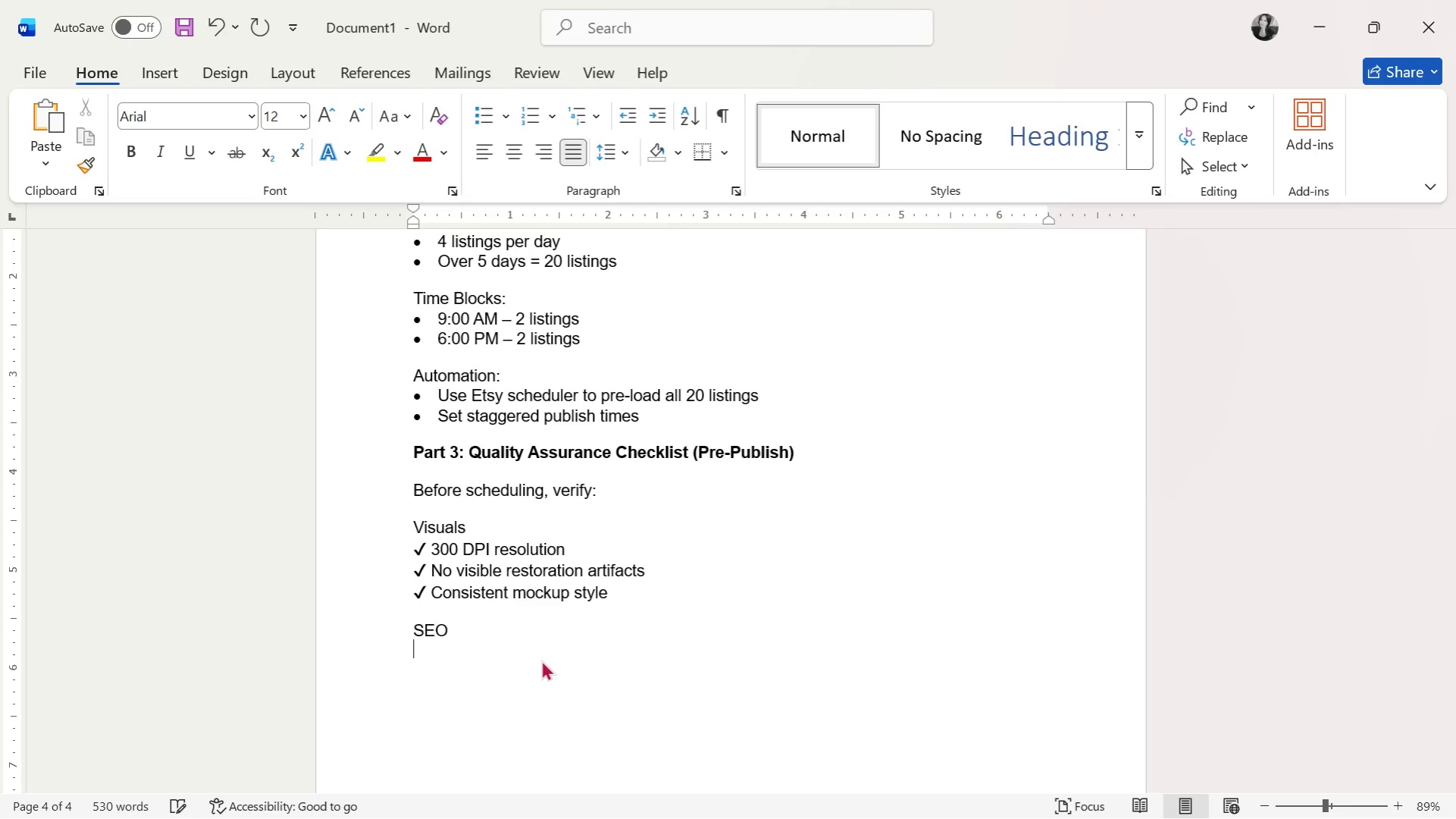 
key(Control+ControlLeft)
 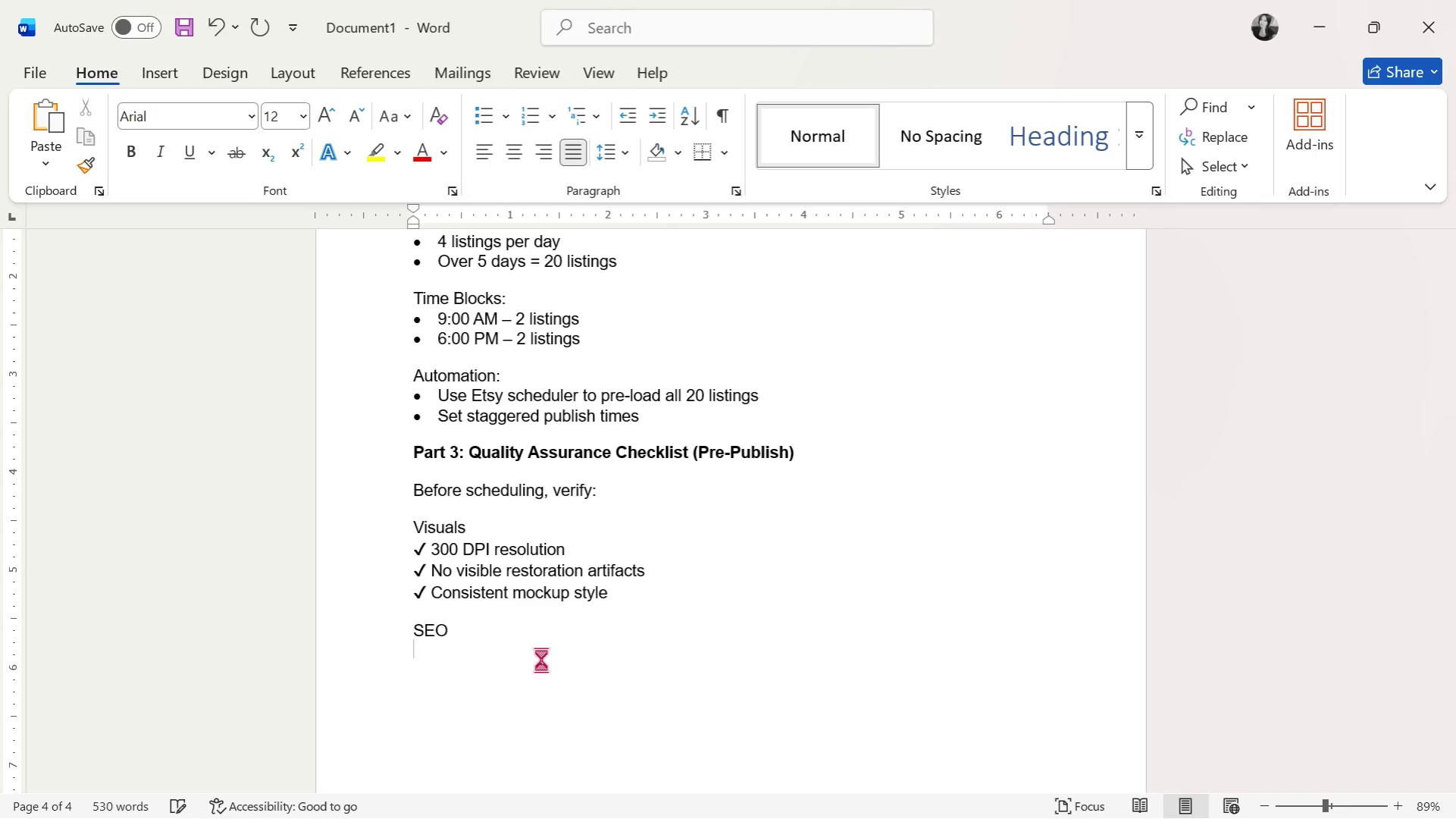 
key(Control+V)
 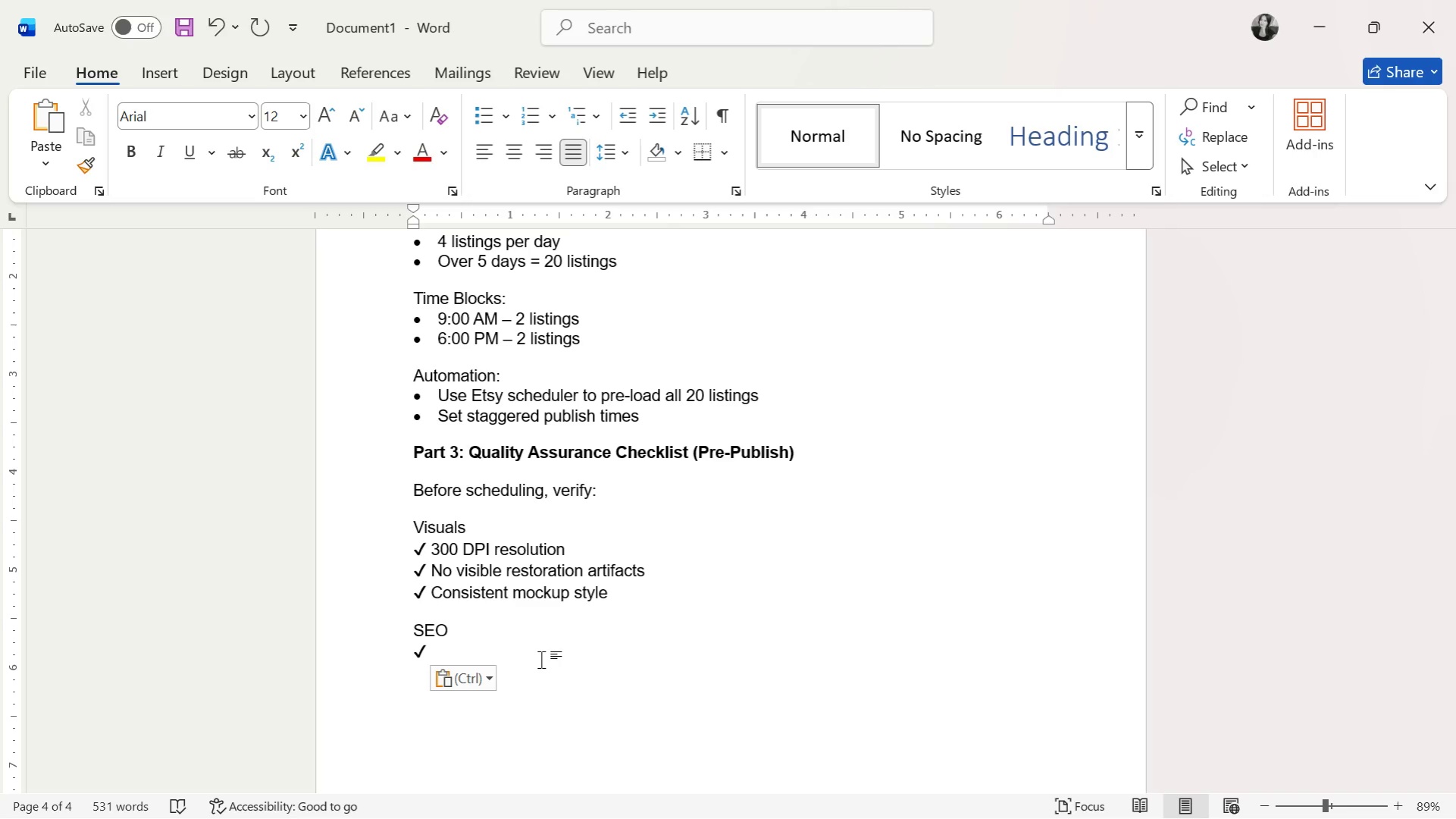 
type( pRI)
key(Backspace)
key(Backspace)
key(Backspace)
type(Primary keyword in title)
 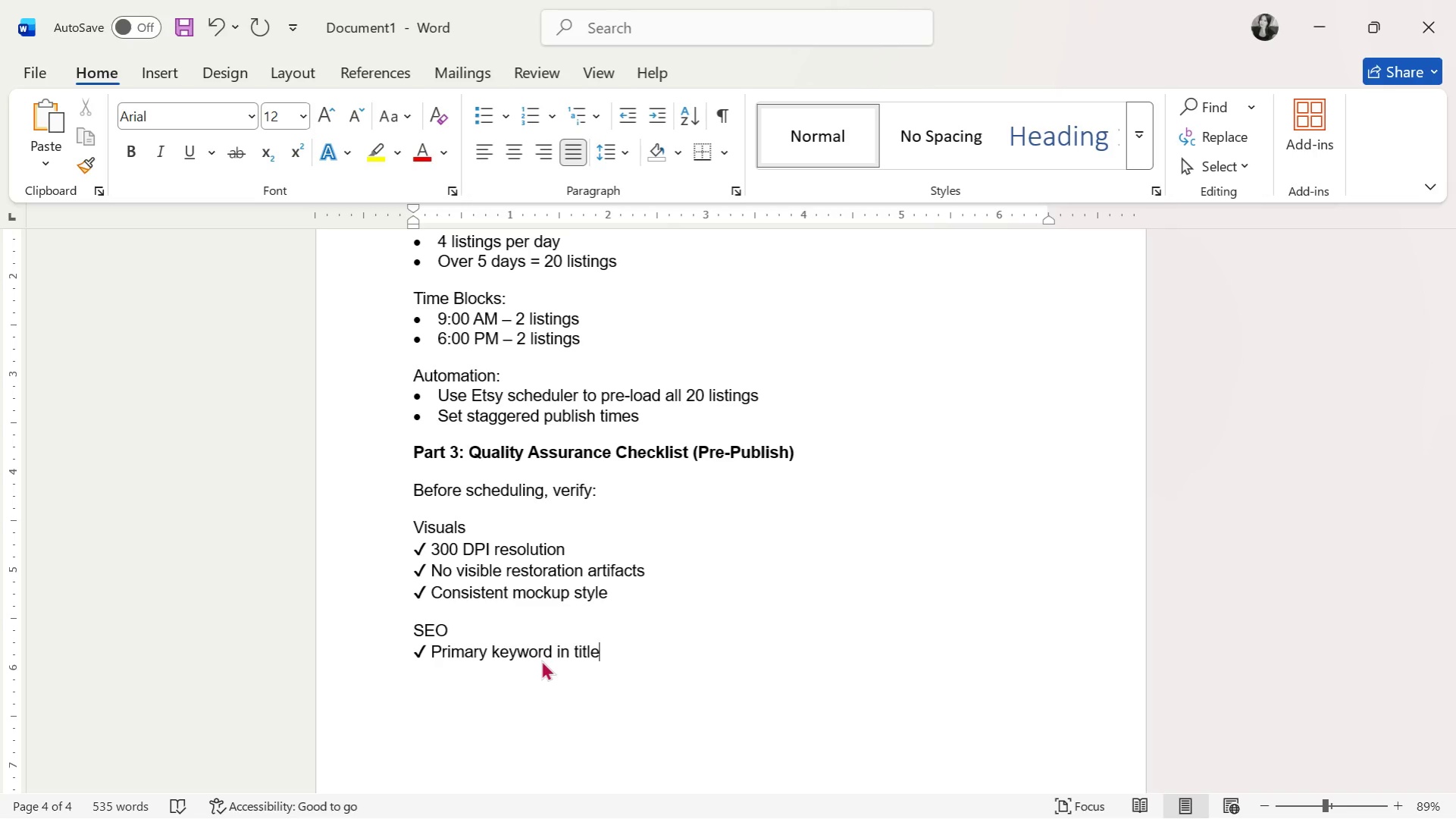 
key(Enter)
 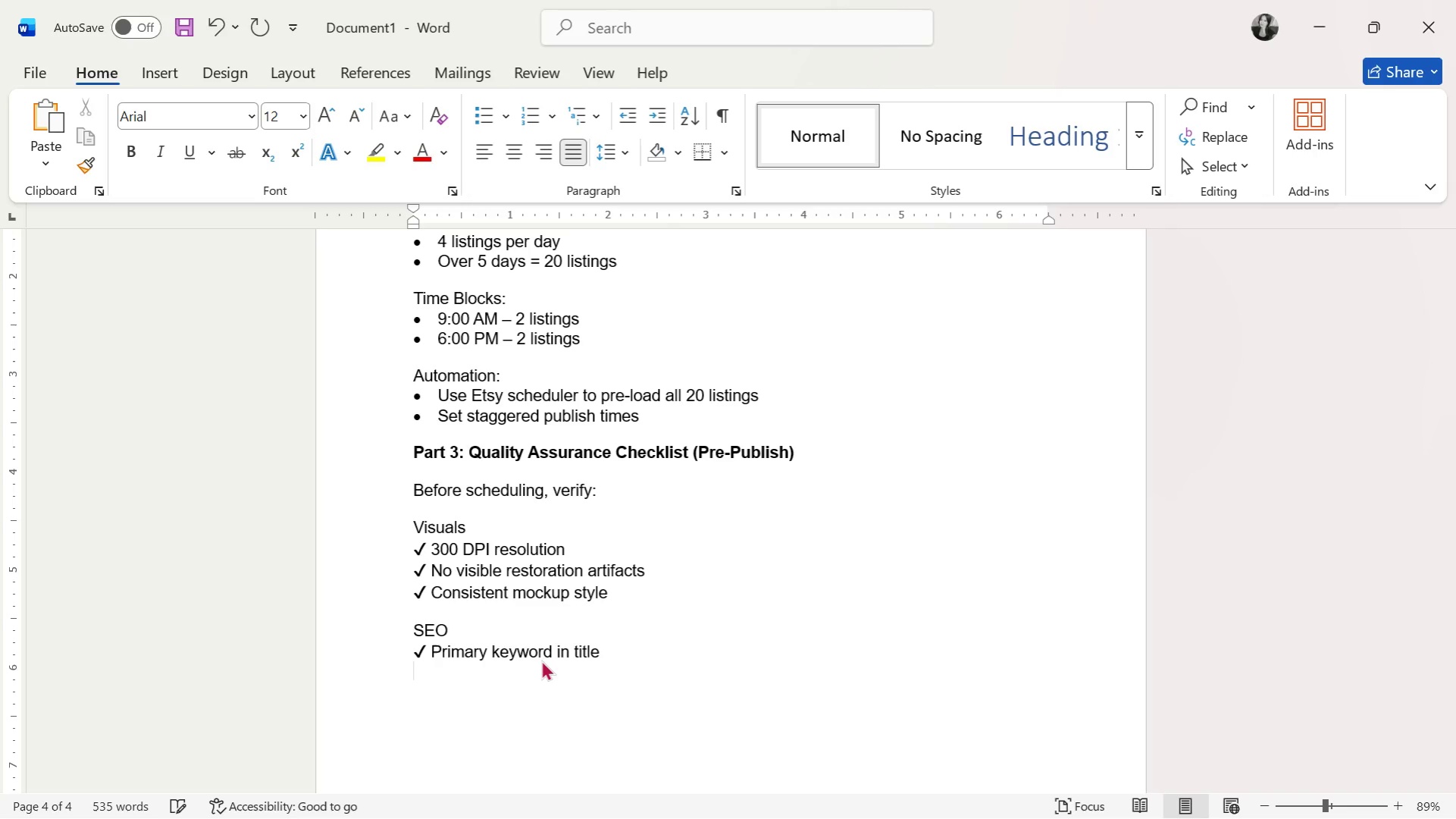 
key(Control+V)
 